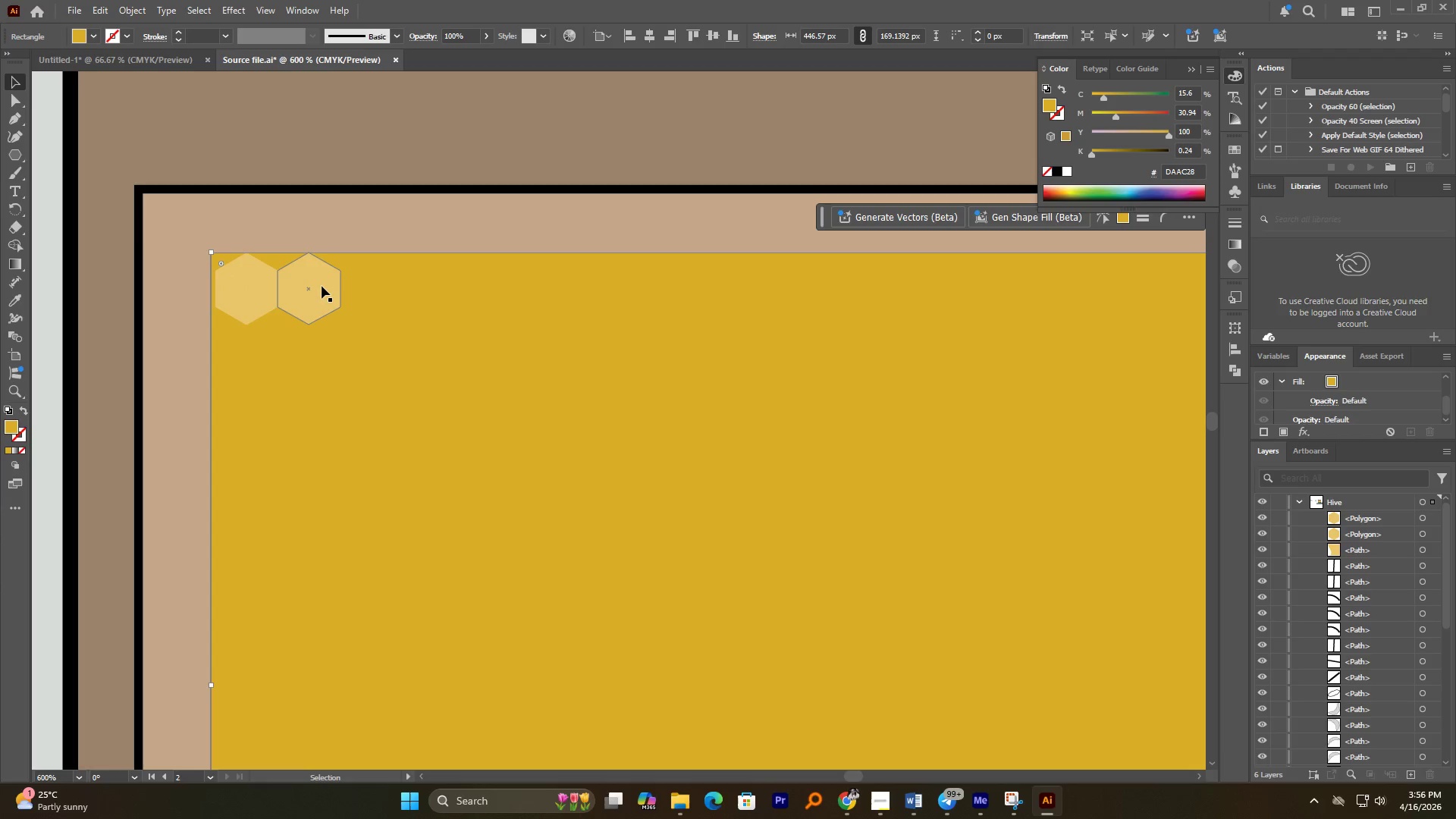 
left_click_drag(start_coordinate=[322, 286], to_coordinate=[332, 289])
 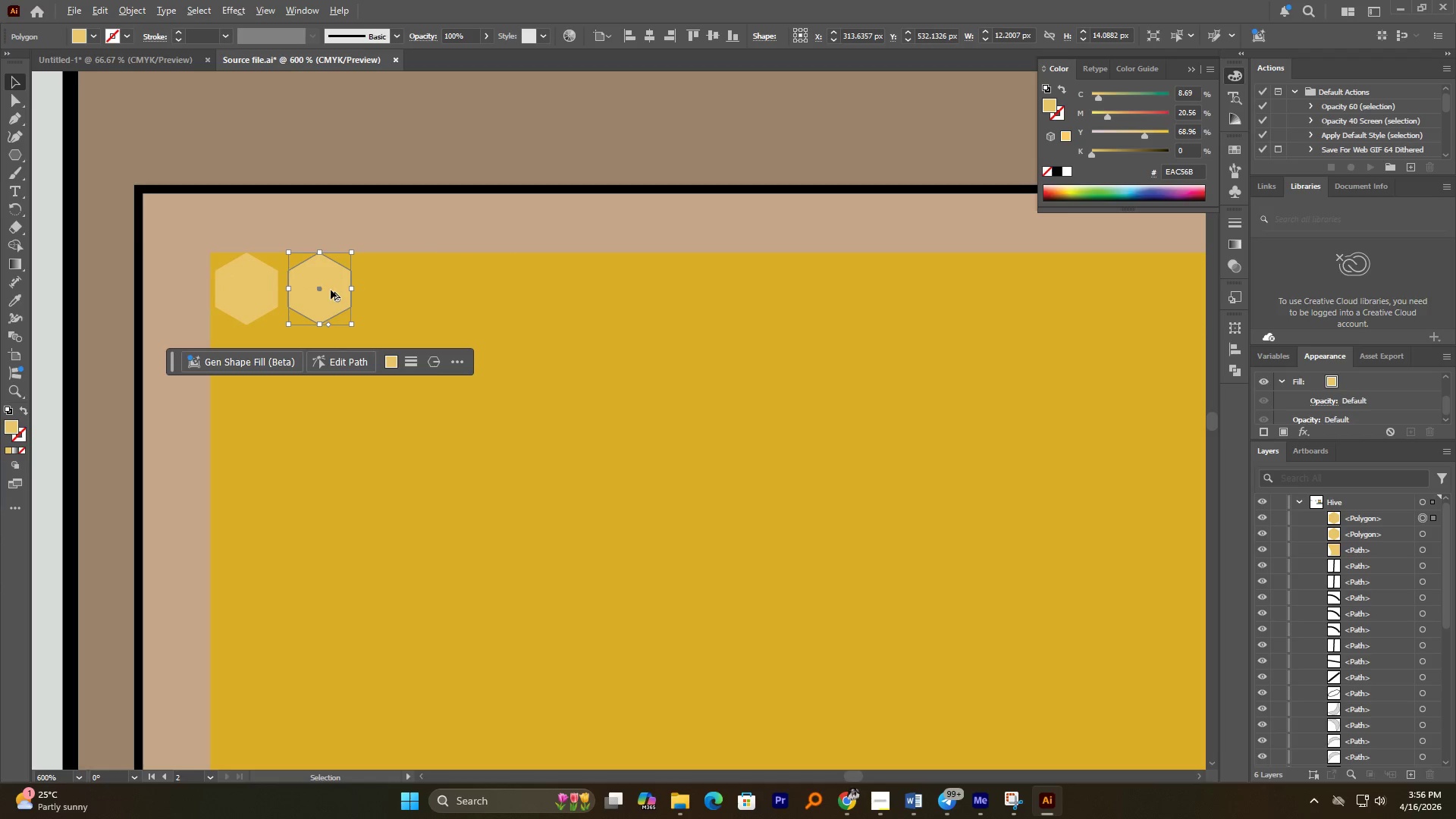 
hold_key(key=ShiftLeft, duration=1.89)
 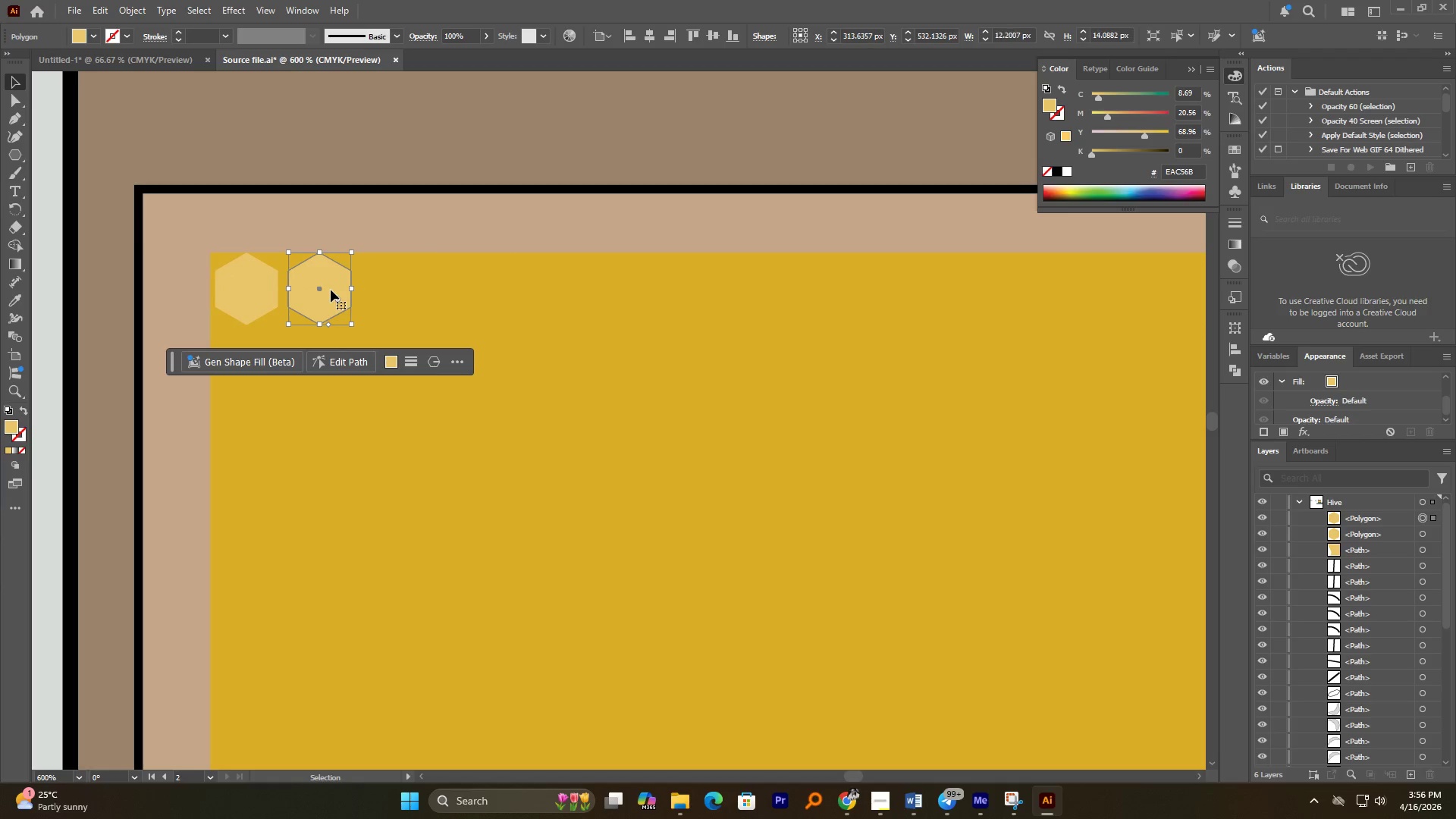 
key(Alt+AltLeft)
 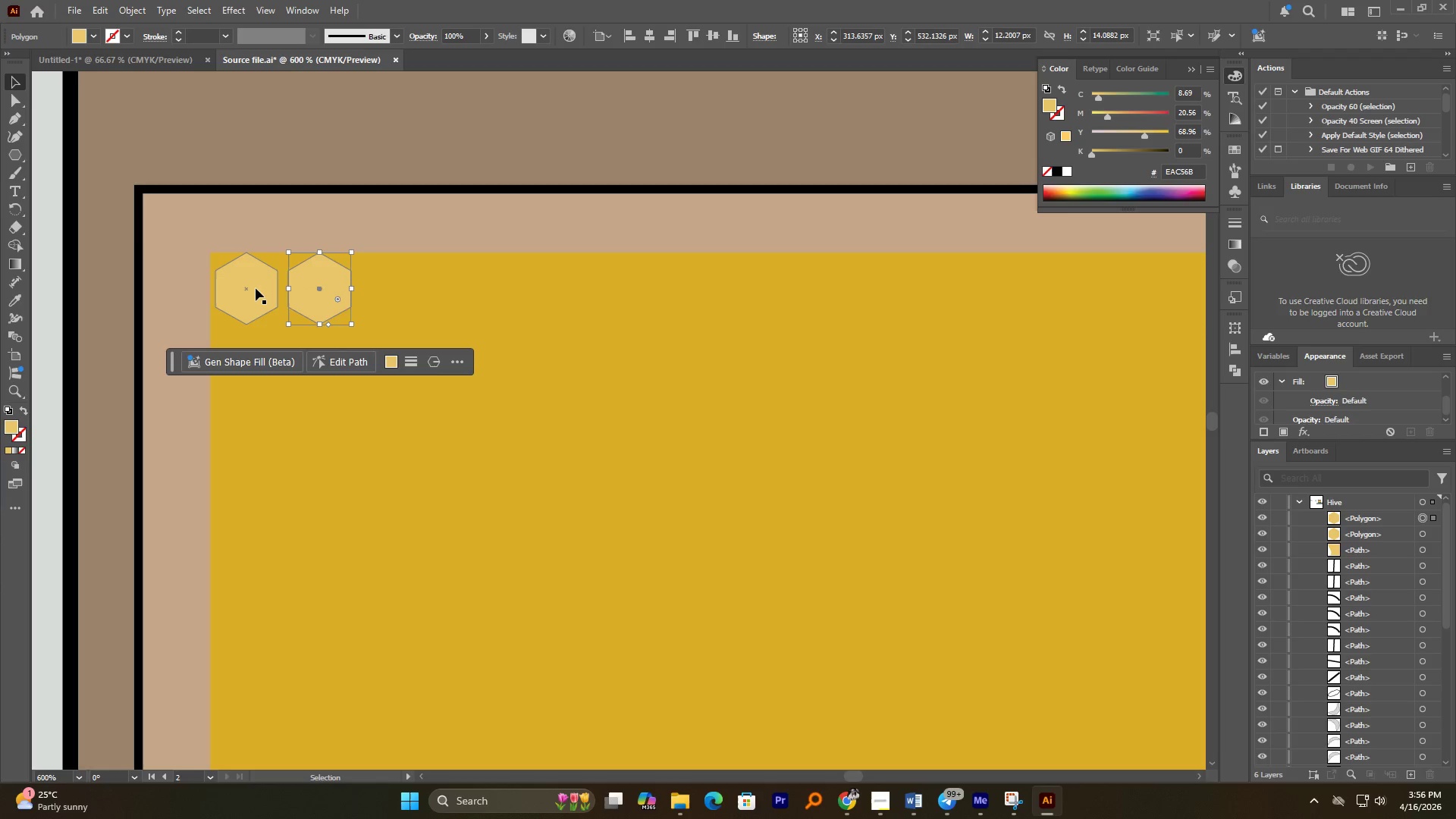 
left_click([256, 288])
 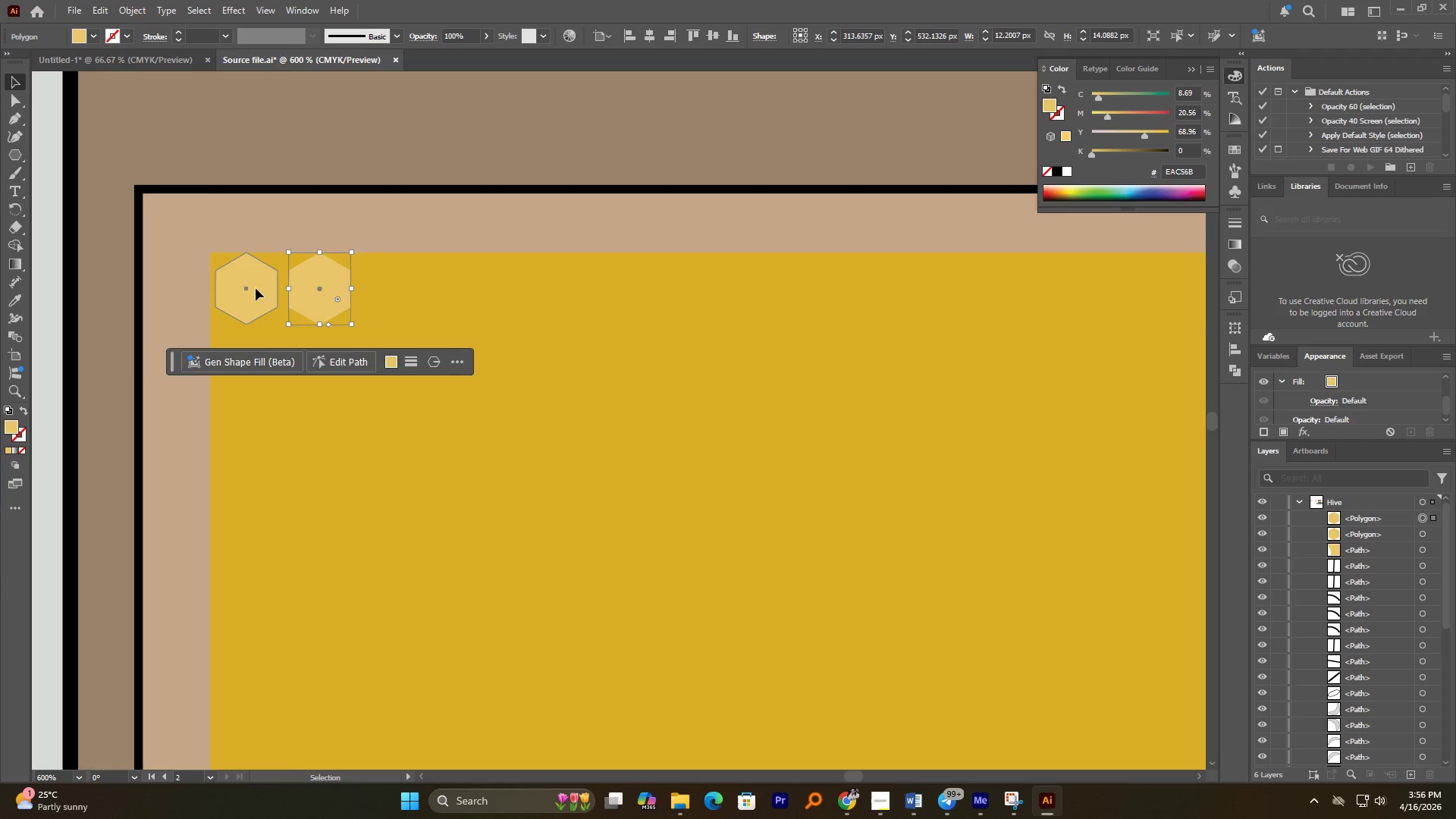 
hold_key(key=ShiftLeft, duration=1.05)
 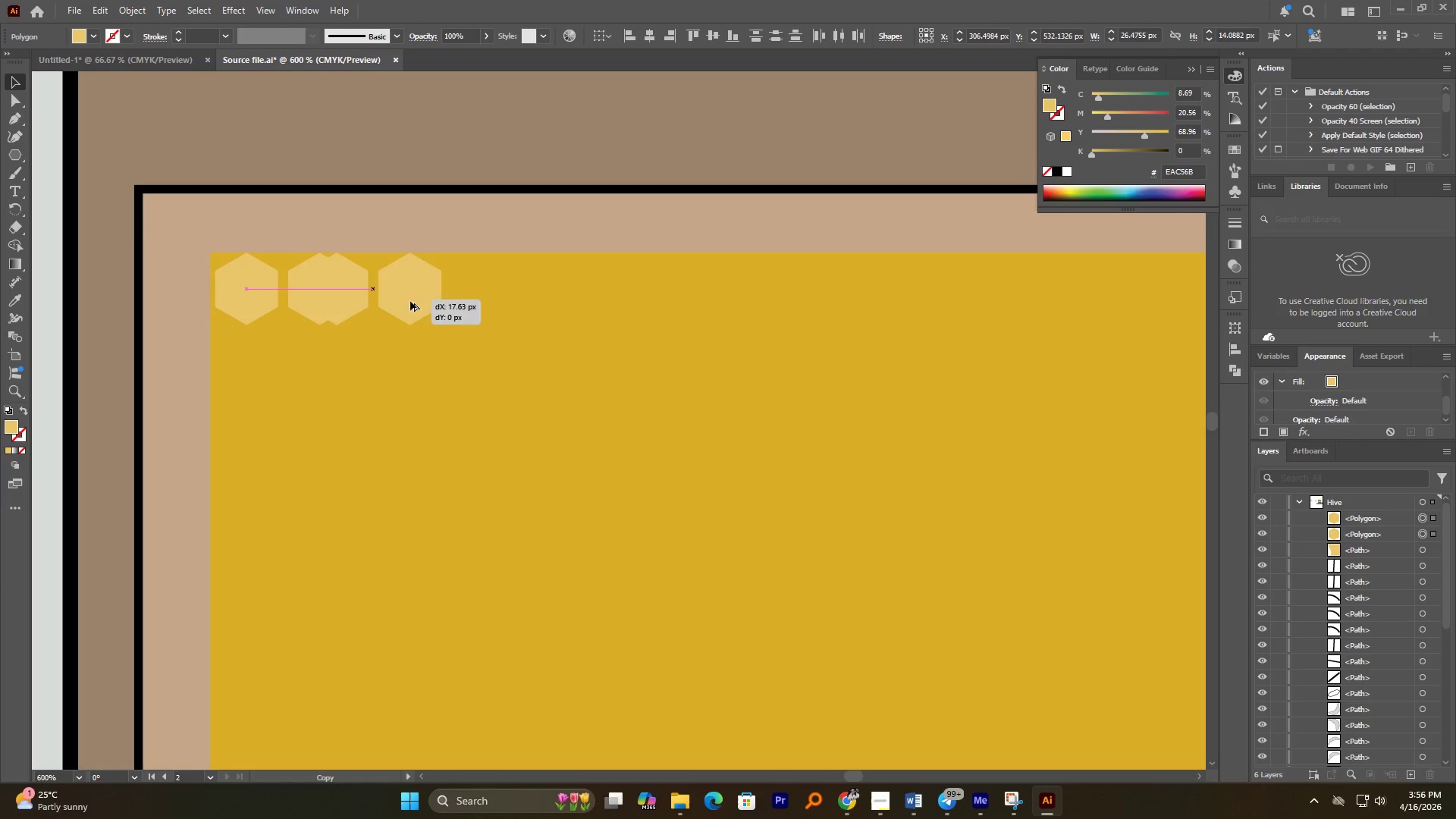 
key(Alt+Shift+AltLeft)
 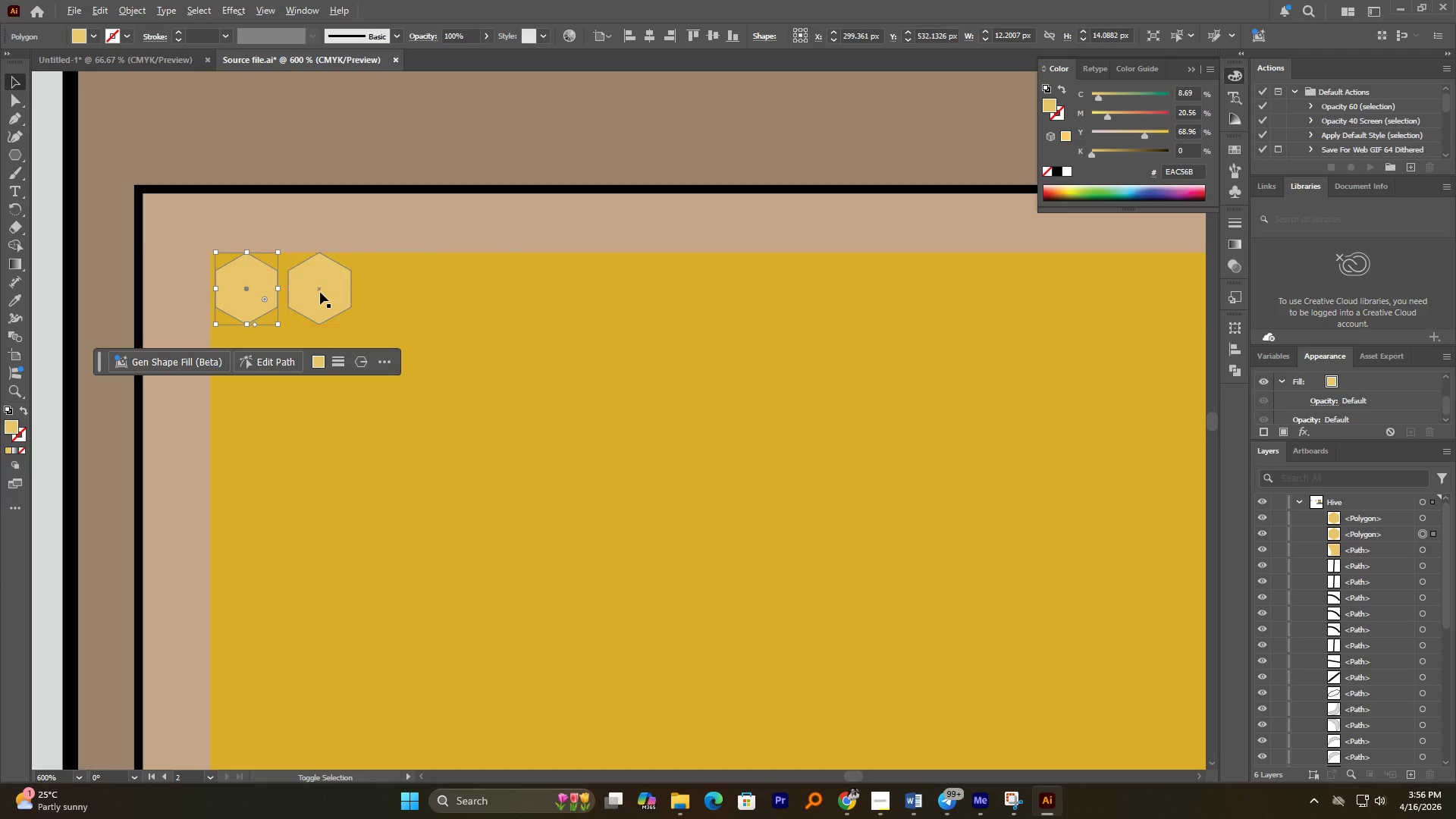 
left_click([320, 292])
 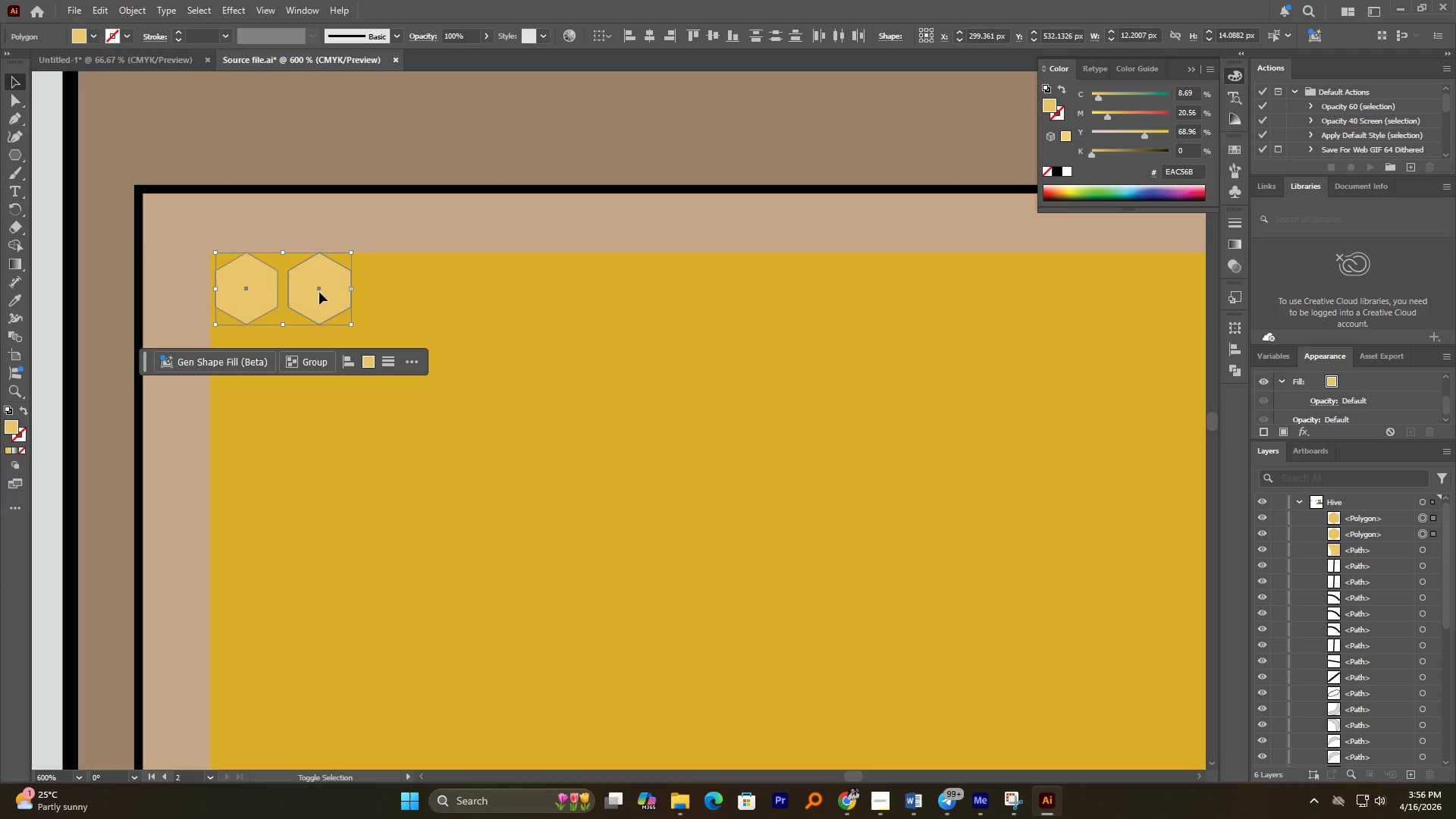 
hold_key(key=AltLeft, duration=2.83)
left_click_drag(start_coordinate=[311, 292], to_coordinate=[457, 308])
 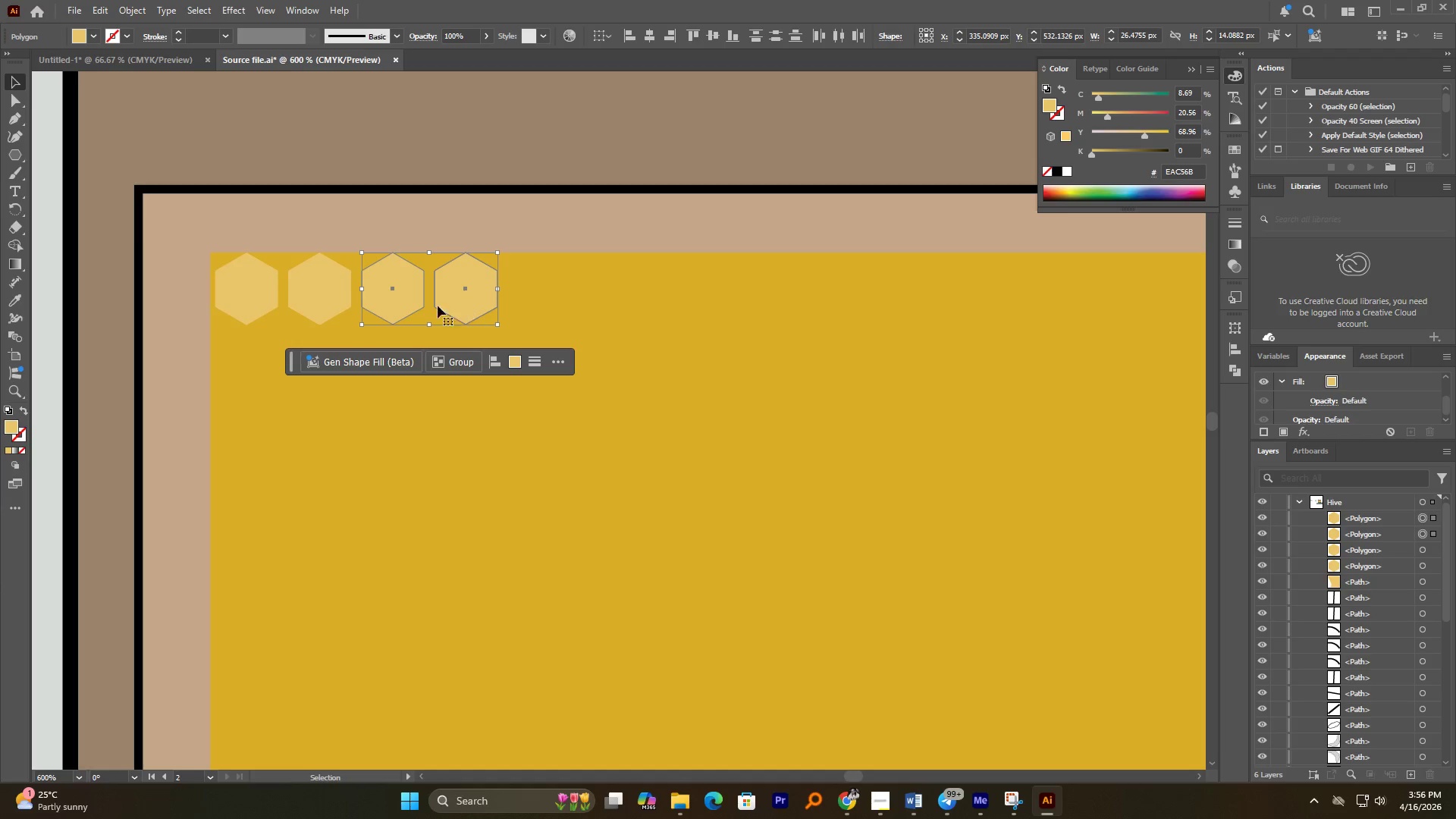 
hold_key(key=ShiftLeft, duration=2.48)
 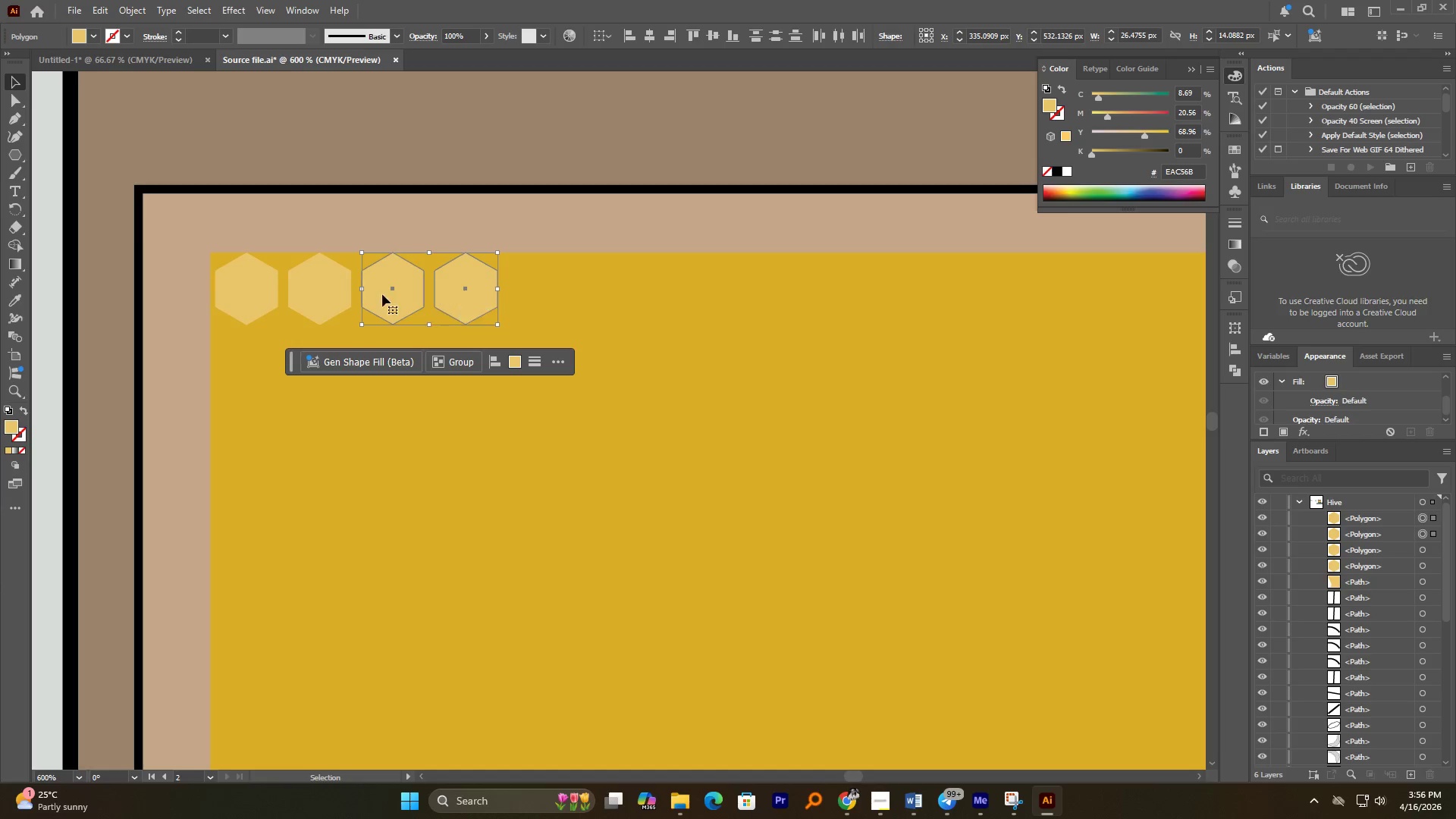 
hold_key(key=ShiftLeft, duration=0.83)
double_click([258, 288])
 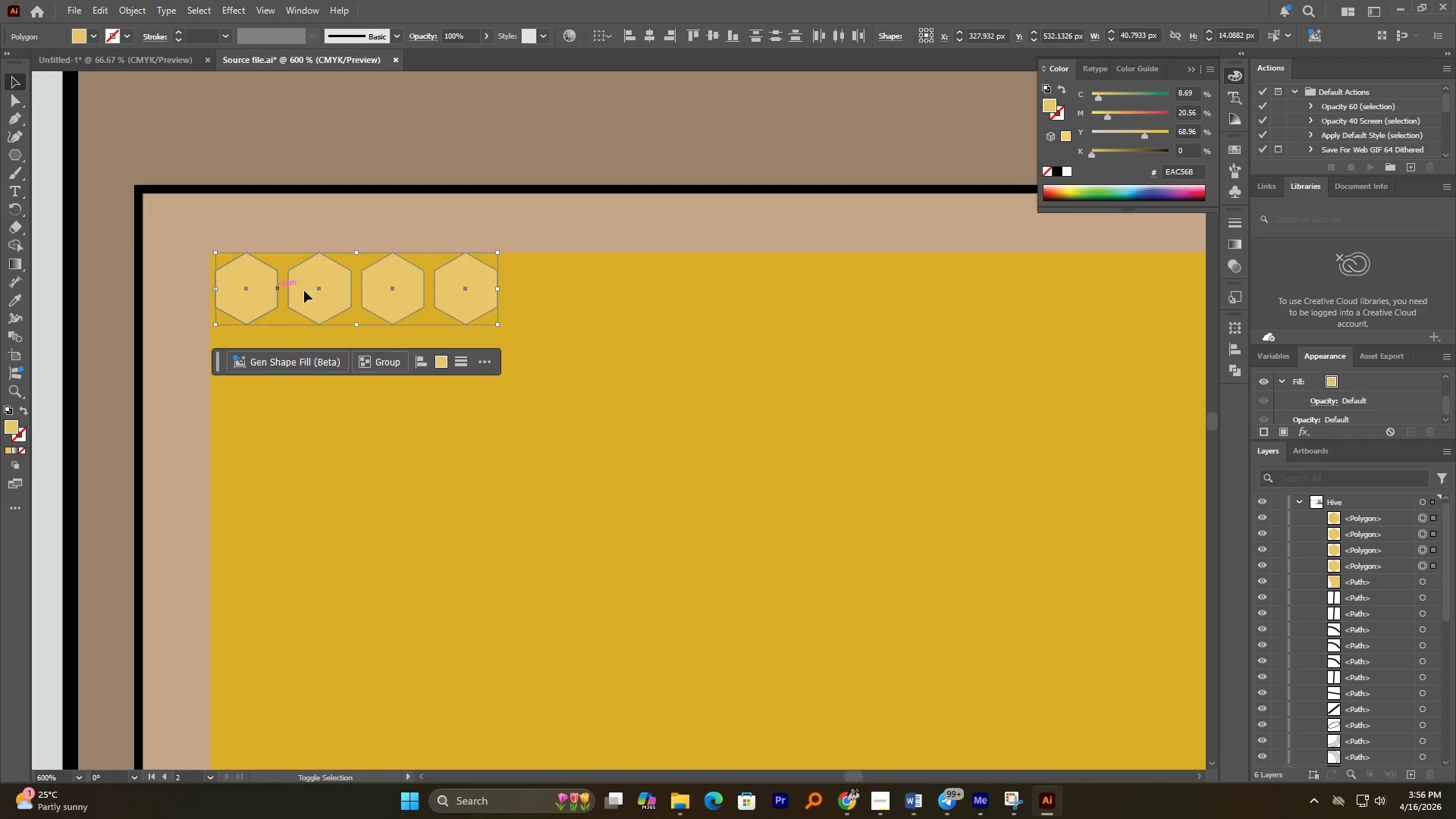 
hold_key(key=AltLeft, duration=5.58)
left_click_drag(start_coordinate=[391, 300], to_coordinate=[684, 323])
 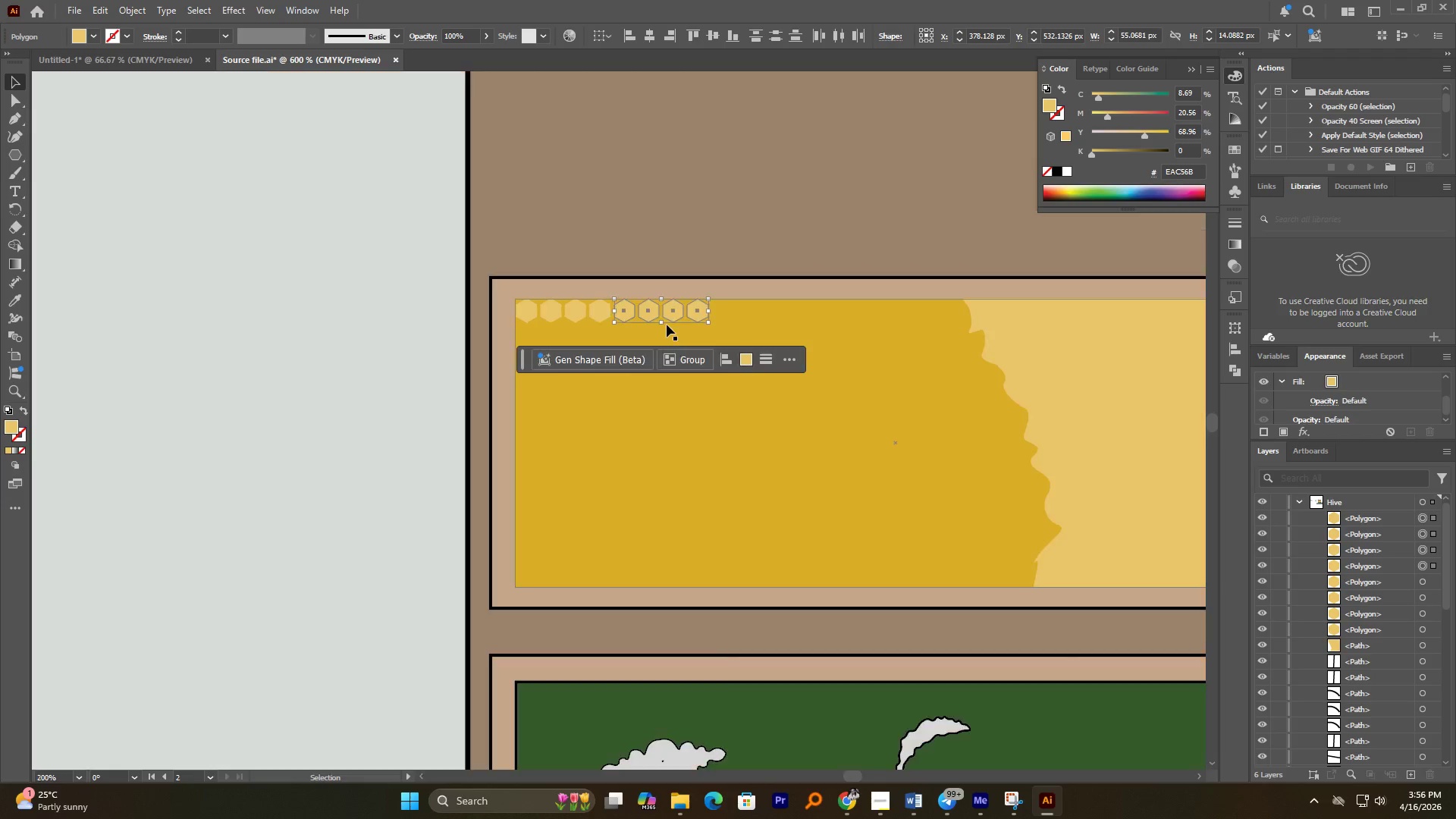 
hold_key(key=ShiftLeft, duration=3.75)
 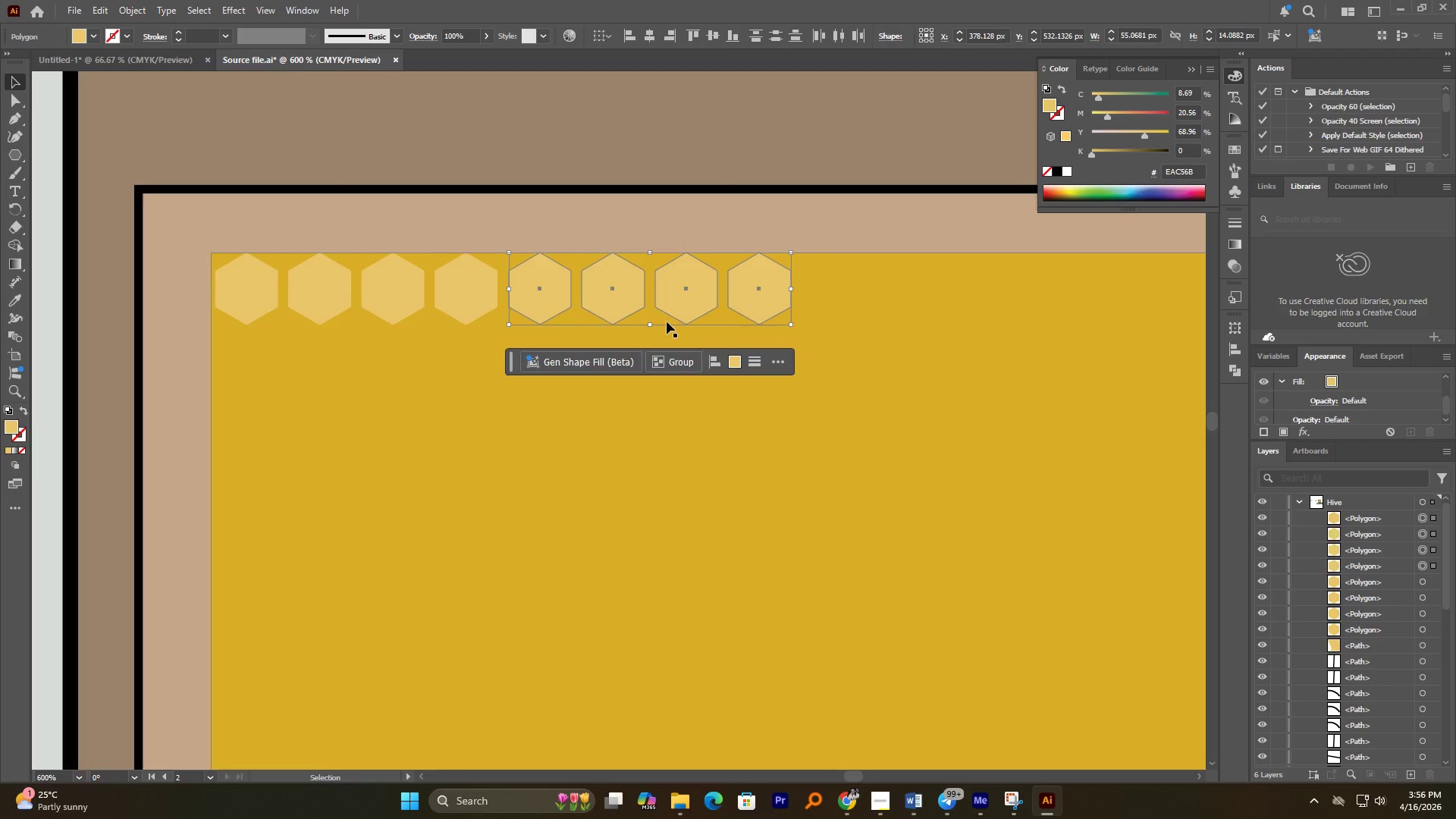 
scroll: coordinate [667, 322], scroll_direction: down, amount: 3.0
 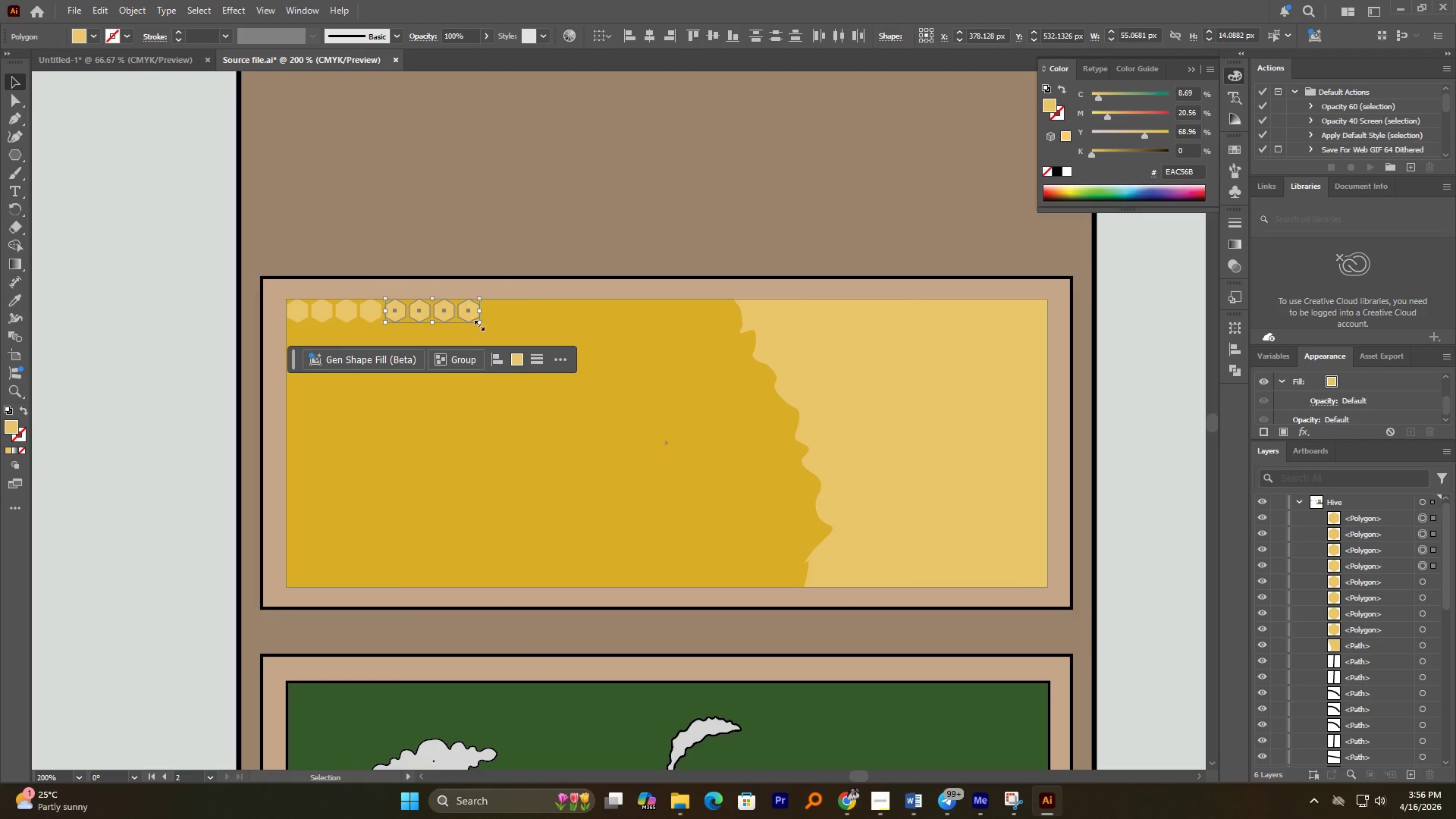 
hold_key(key=ShiftLeft, duration=4.83)
double_click([347, 312])
 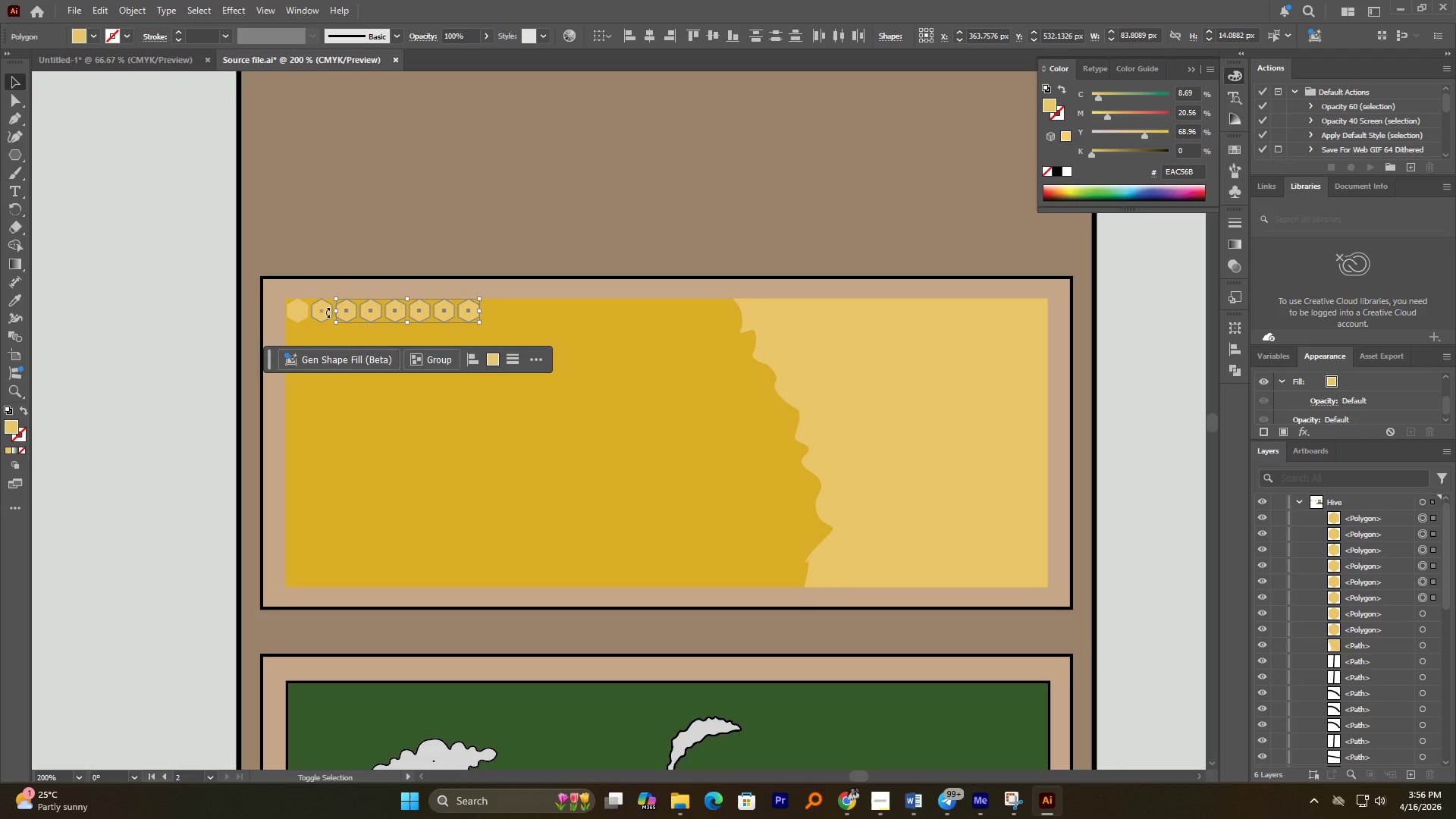 
triple_click([327, 312])
 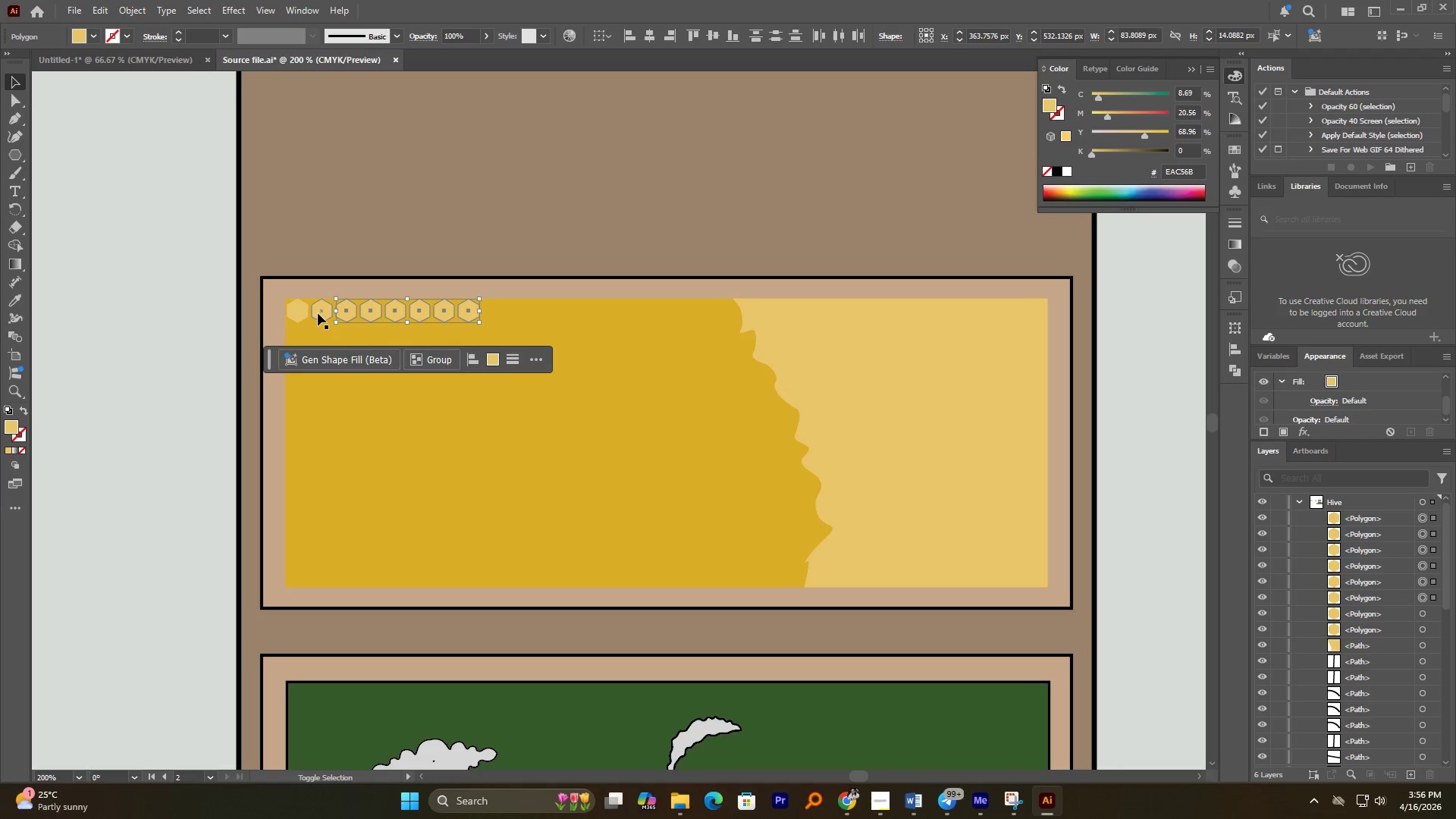 
left_click([321, 313])
 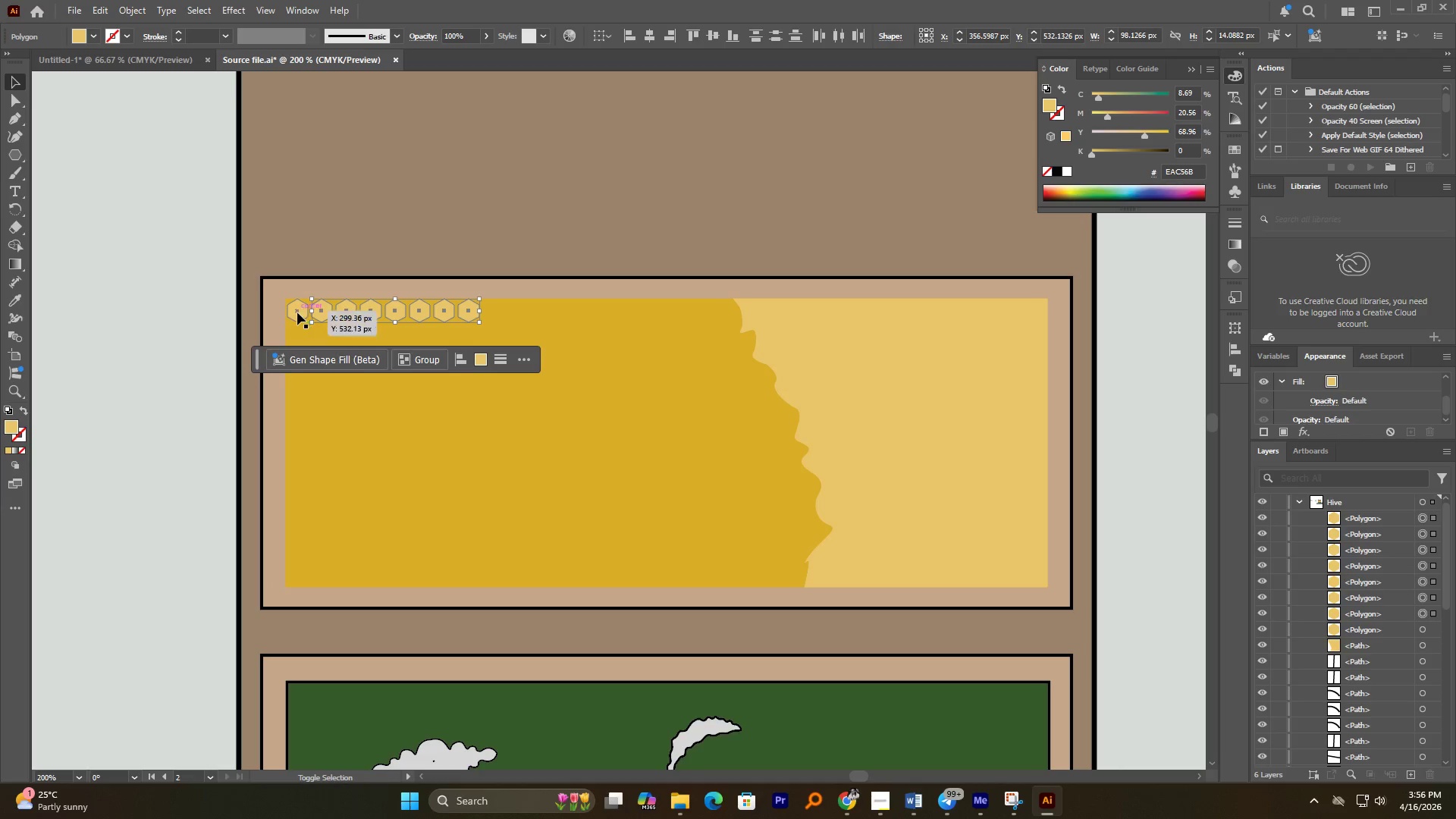 
left_click([297, 306])
 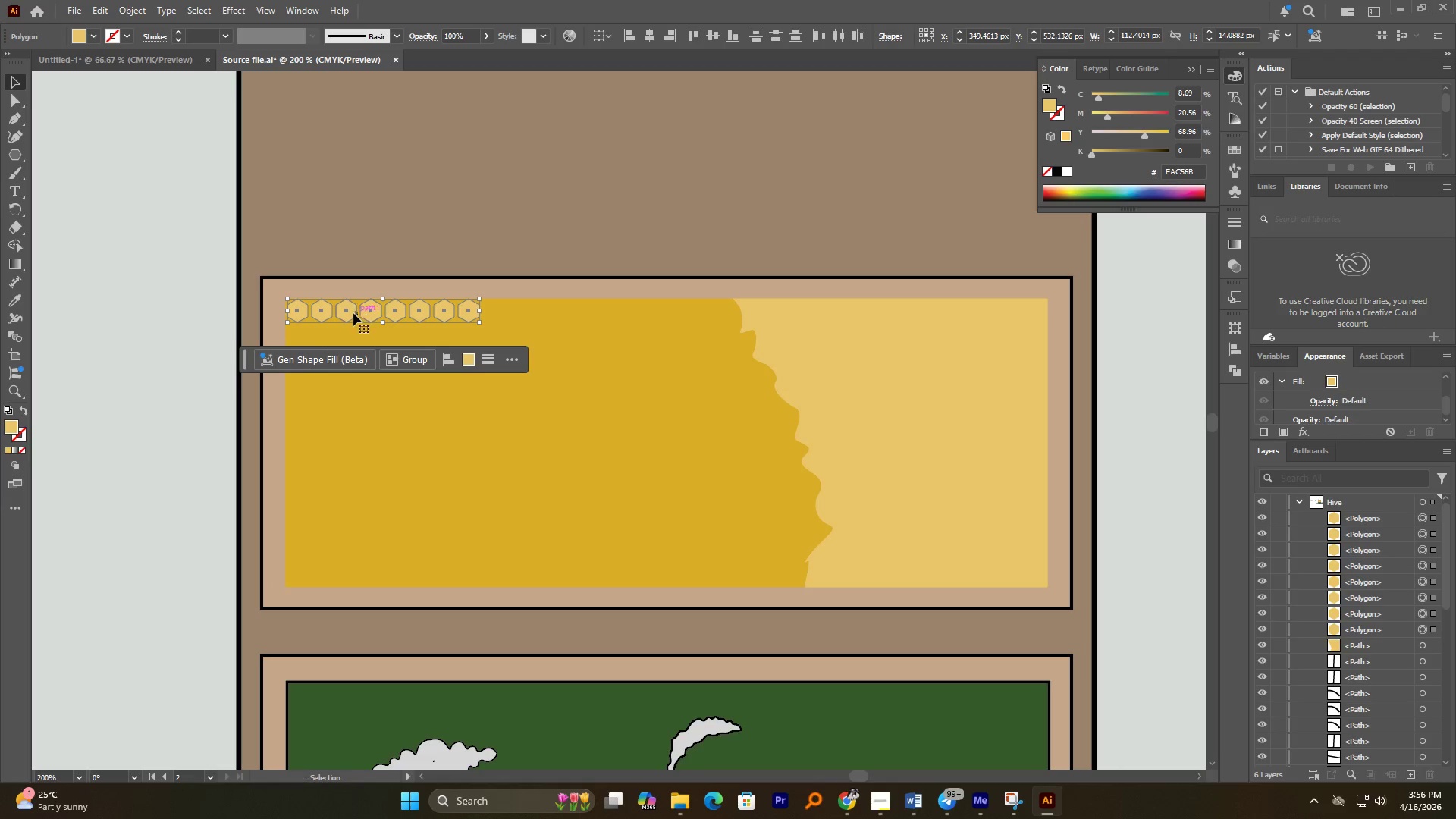 
hold_key(key=AltLeft, duration=2.64)
left_click_drag(start_coordinate=[351, 313], to_coordinate=[550, 337])
 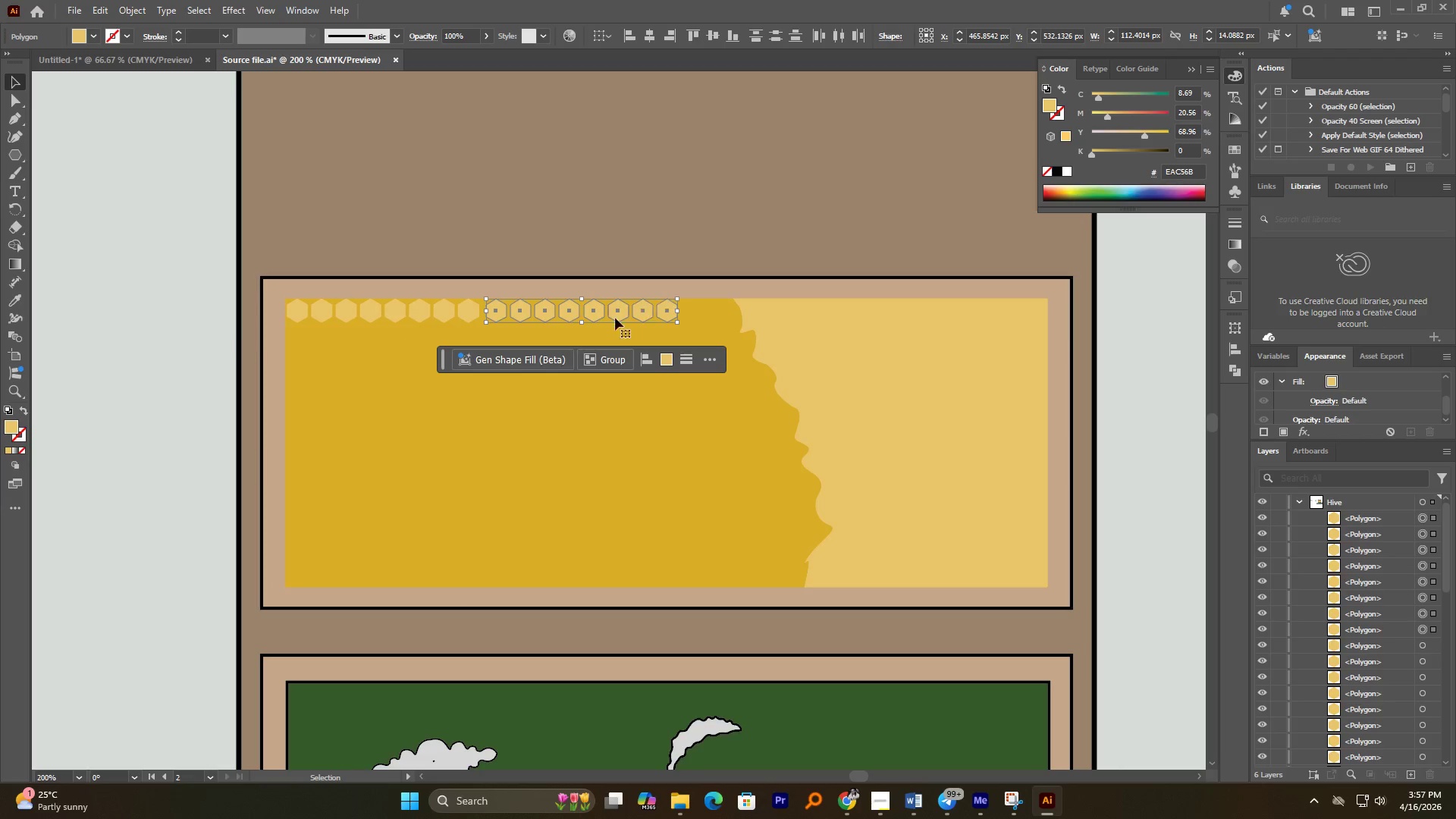 
hold_key(key=ShiftLeft, duration=2.16)
 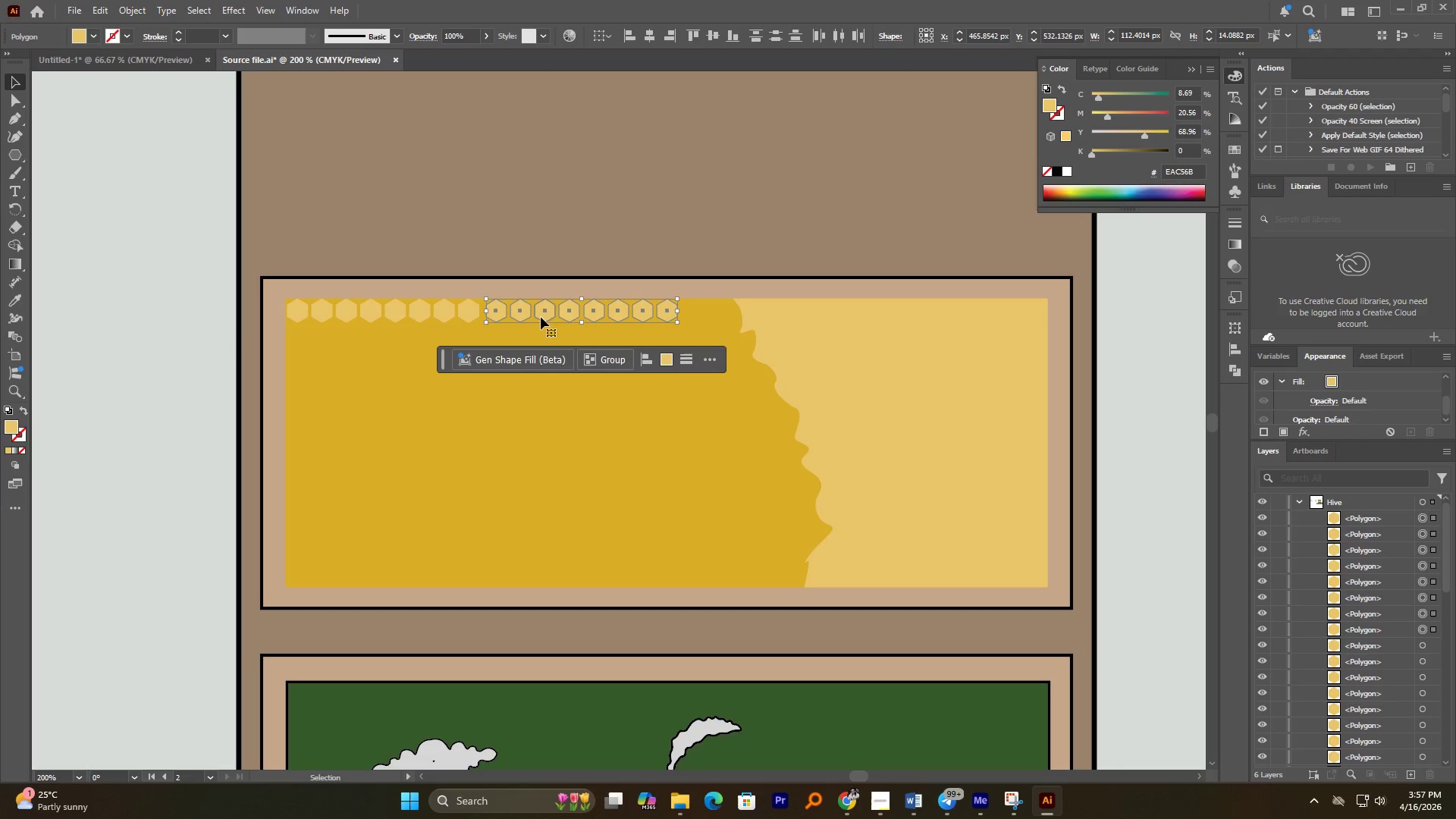 
hold_key(key=AltLeft, duration=0.66)
scroll: coordinate [495, 314], scroll_direction: up, amount: 3.0
 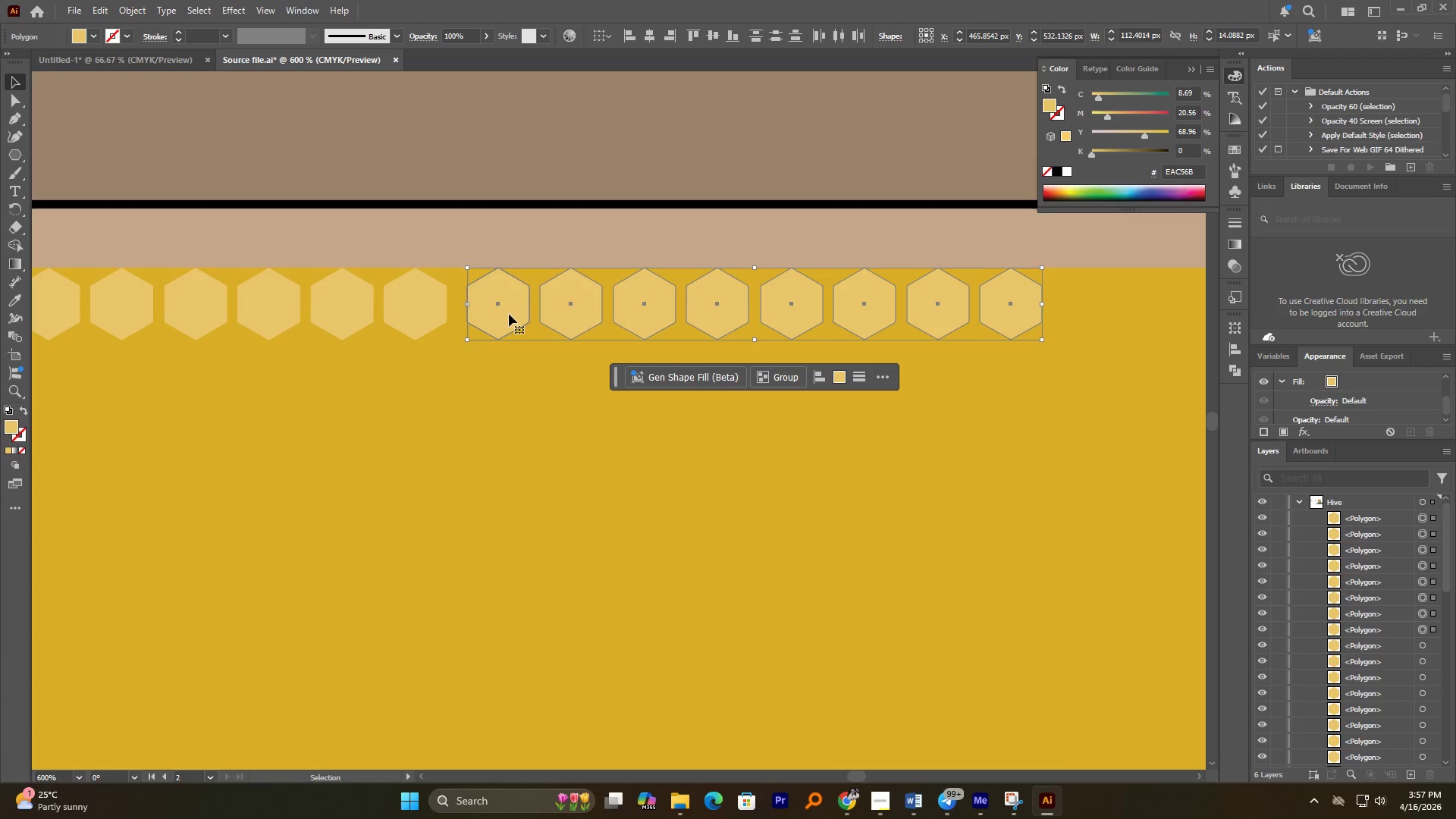 
left_click_drag(start_coordinate=[507, 315], to_coordinate=[501, 315])
 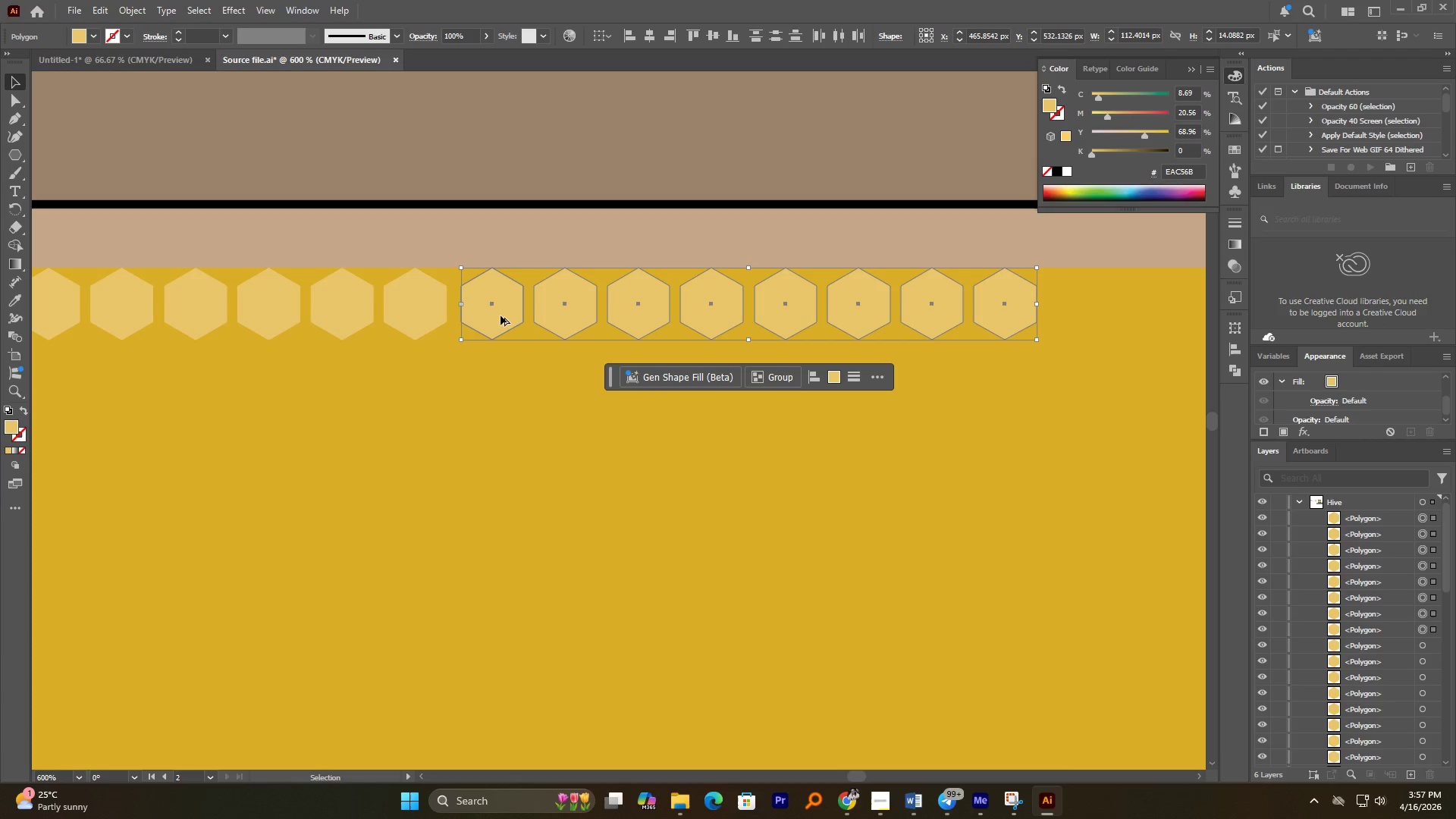 
hold_key(key=AltLeft, duration=0.84)
 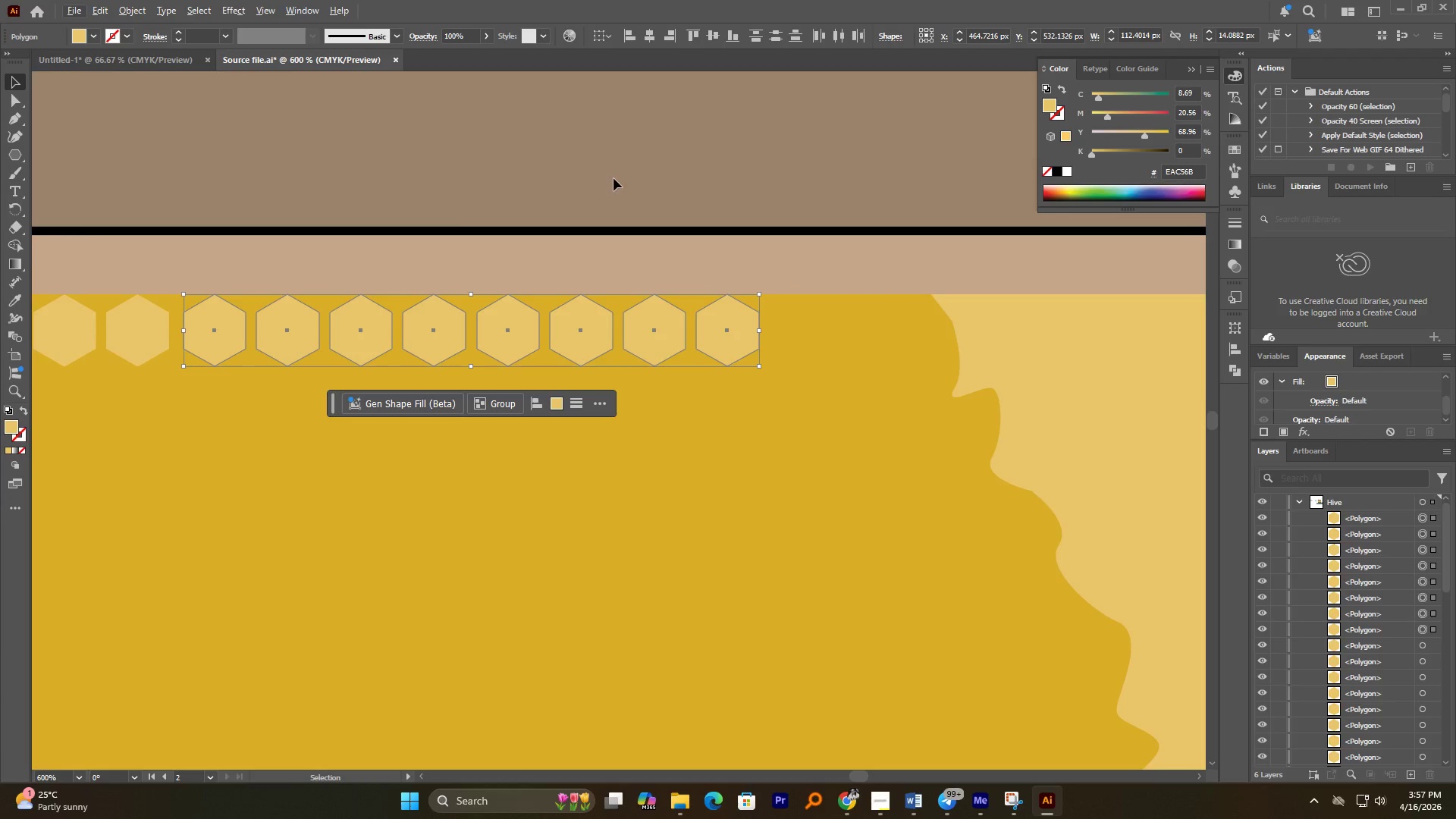 
hold_key(key=AltLeft, duration=1.24)
scroll: coordinate [608, 199], scroll_direction: down, amount: 3.0
 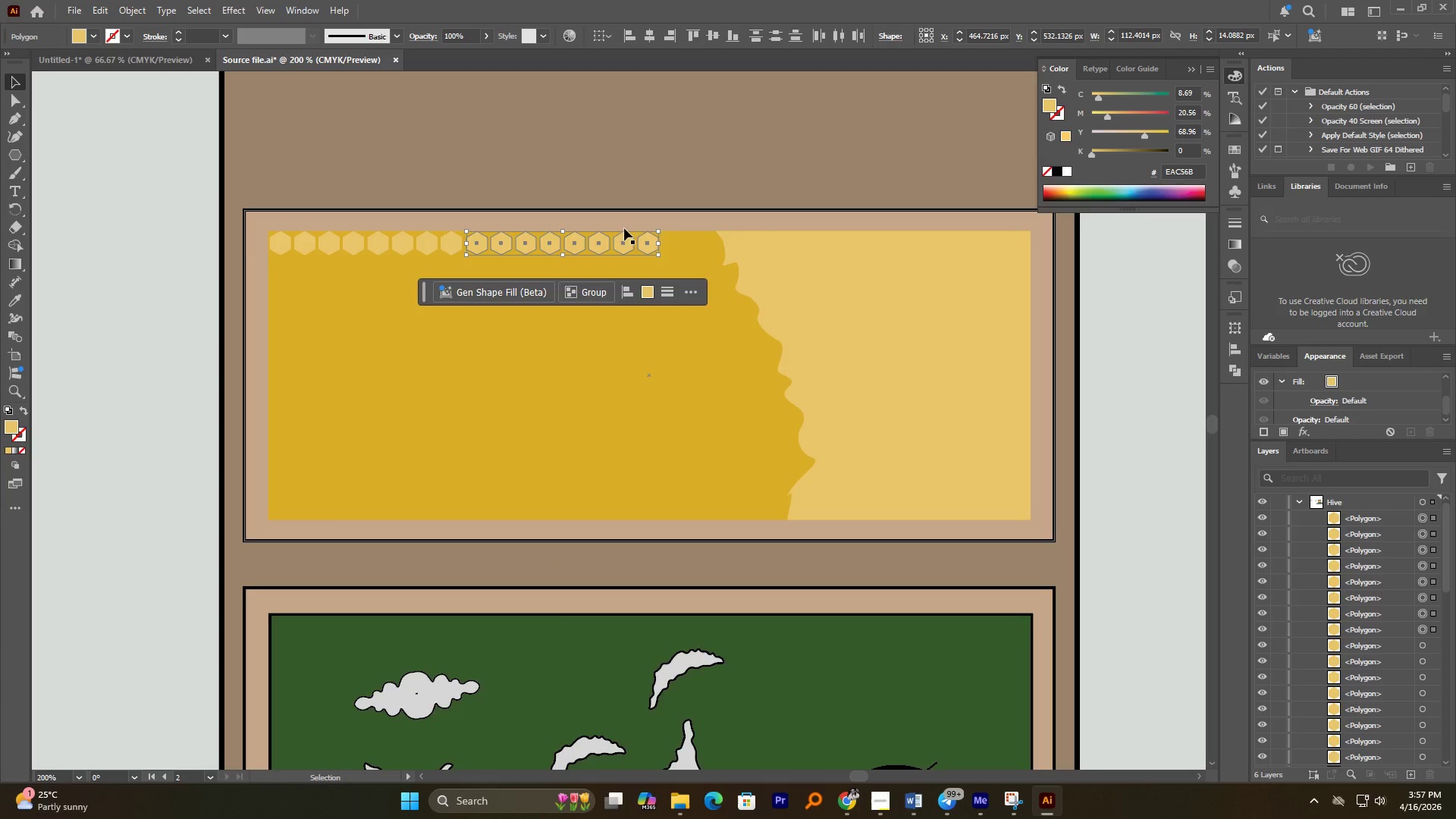 
scroll: coordinate [626, 231], scroll_direction: up, amount: 2.0
 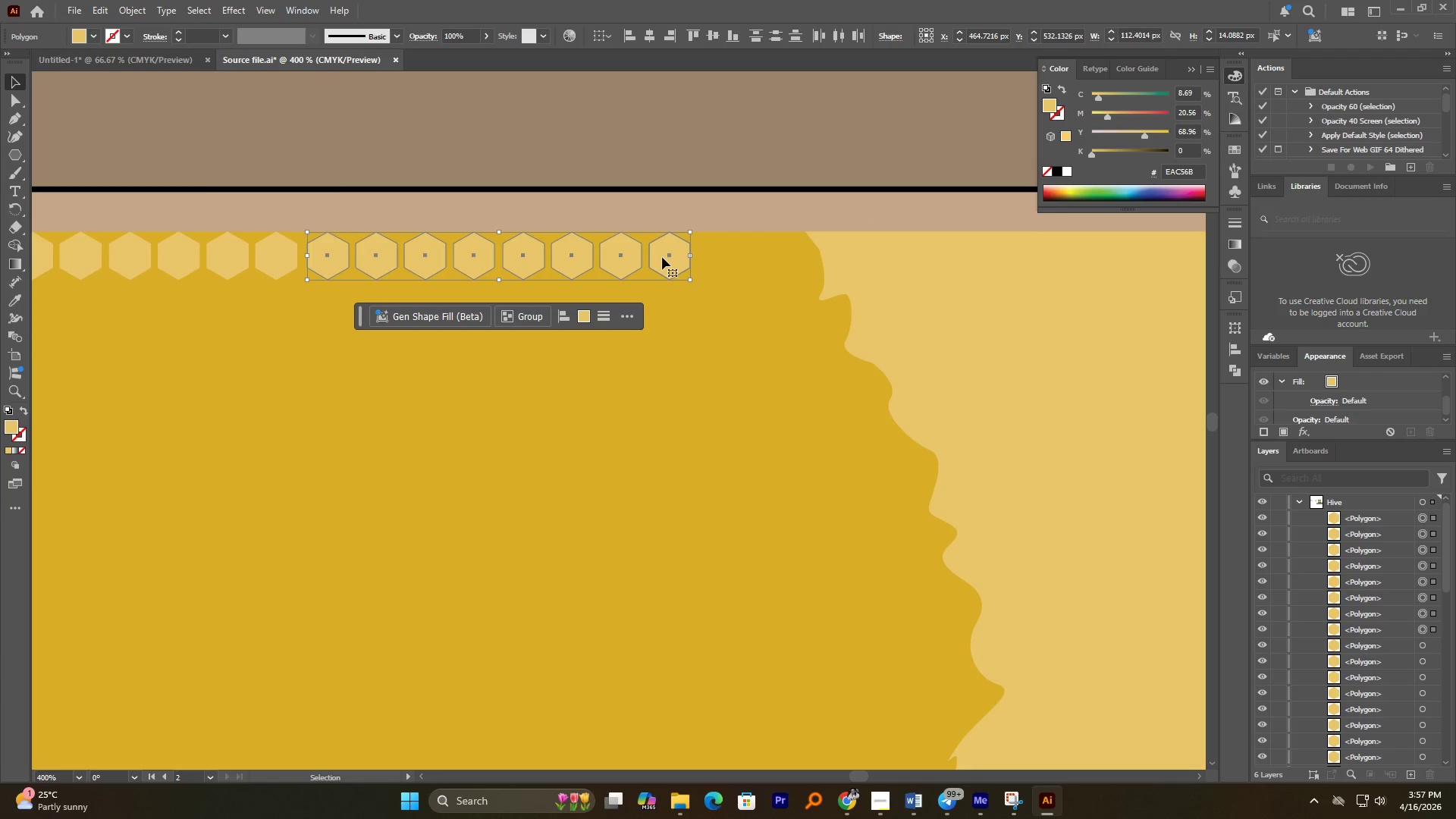 
left_click([662, 257])
 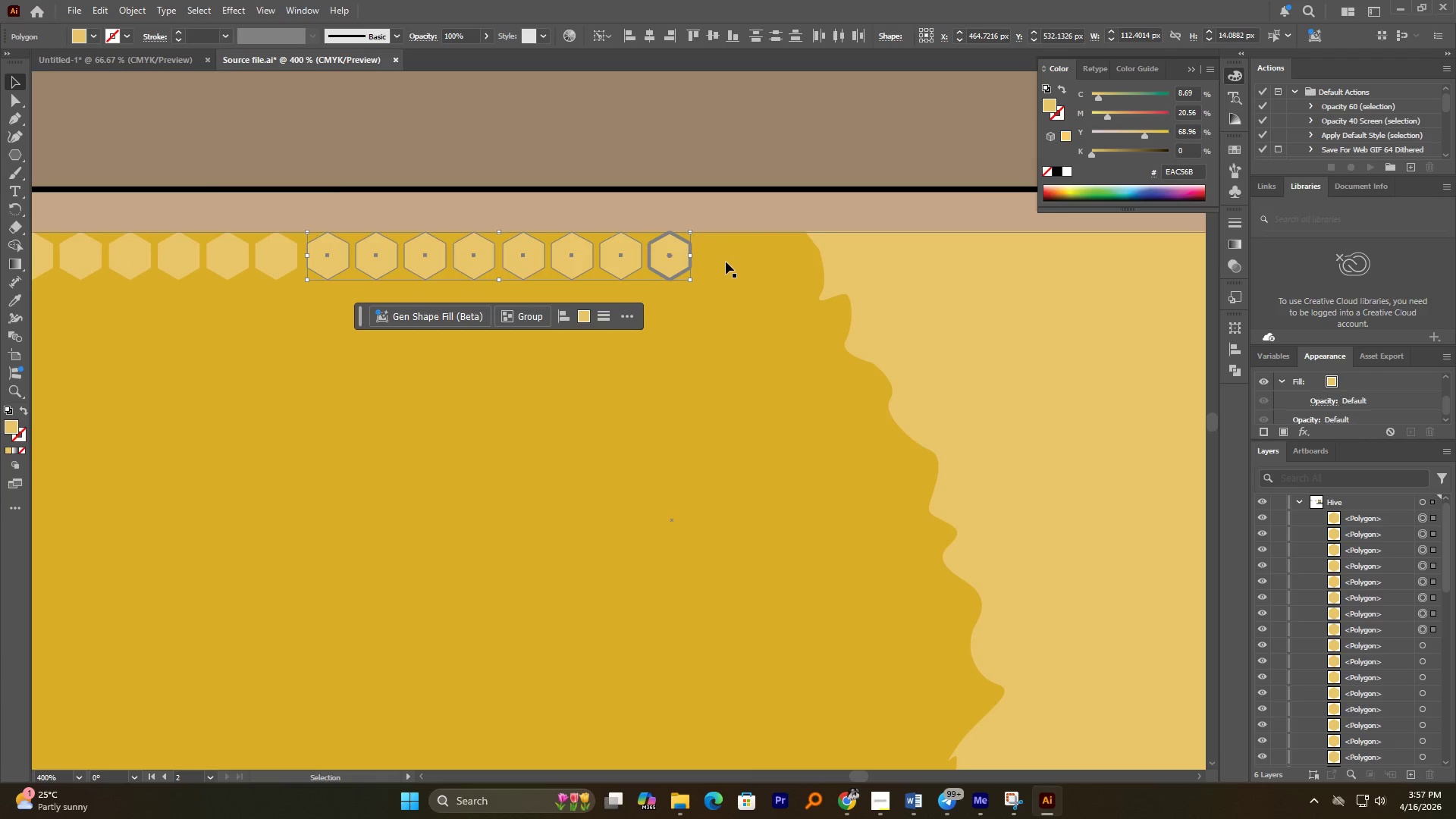 
hold_key(key=AltLeft, duration=0.73)
scroll: coordinate [718, 262], scroll_direction: down, amount: 2.0
 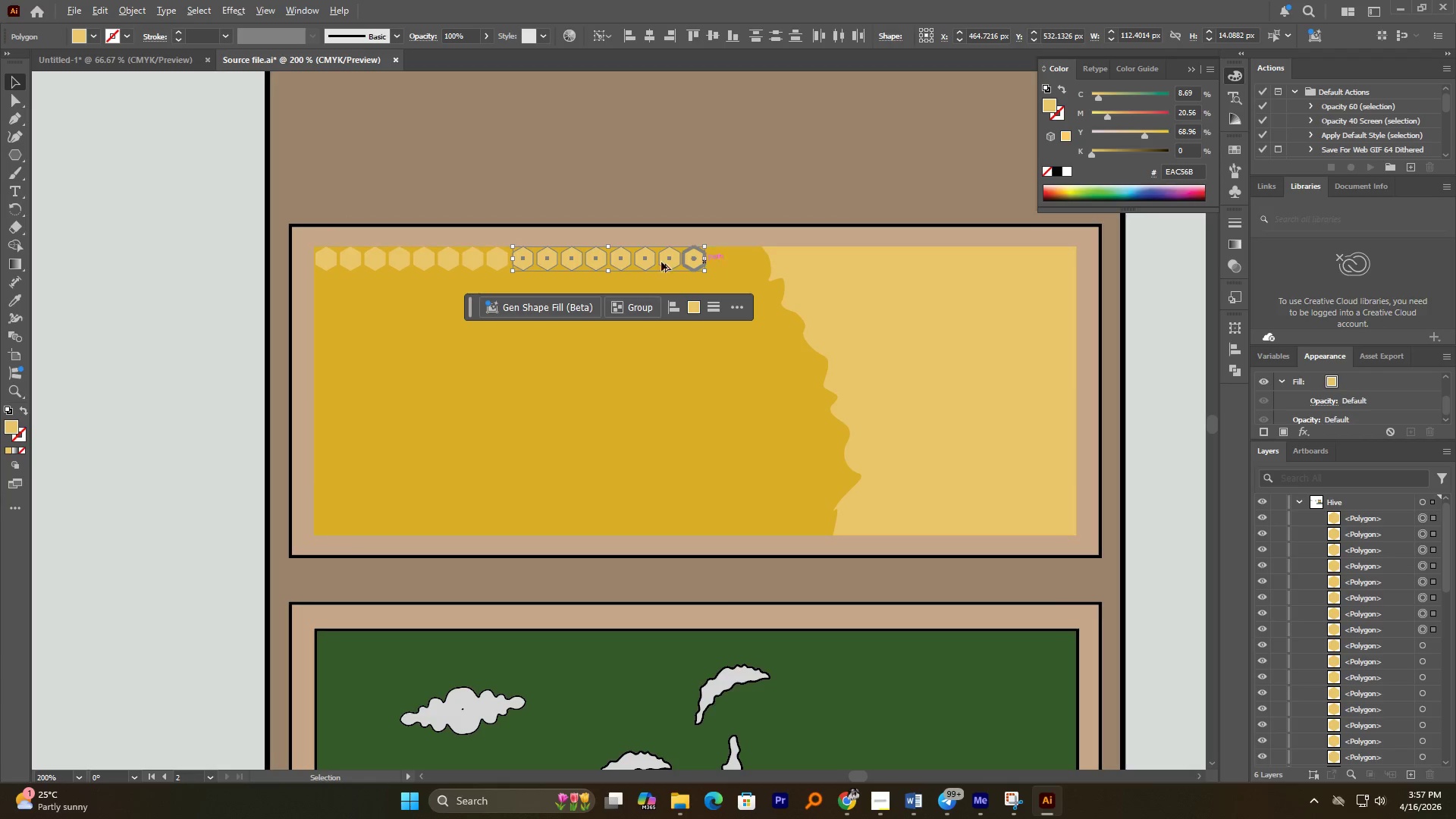 
hold_key(key=ShiftLeft, duration=5.86)
left_click([497, 261])
 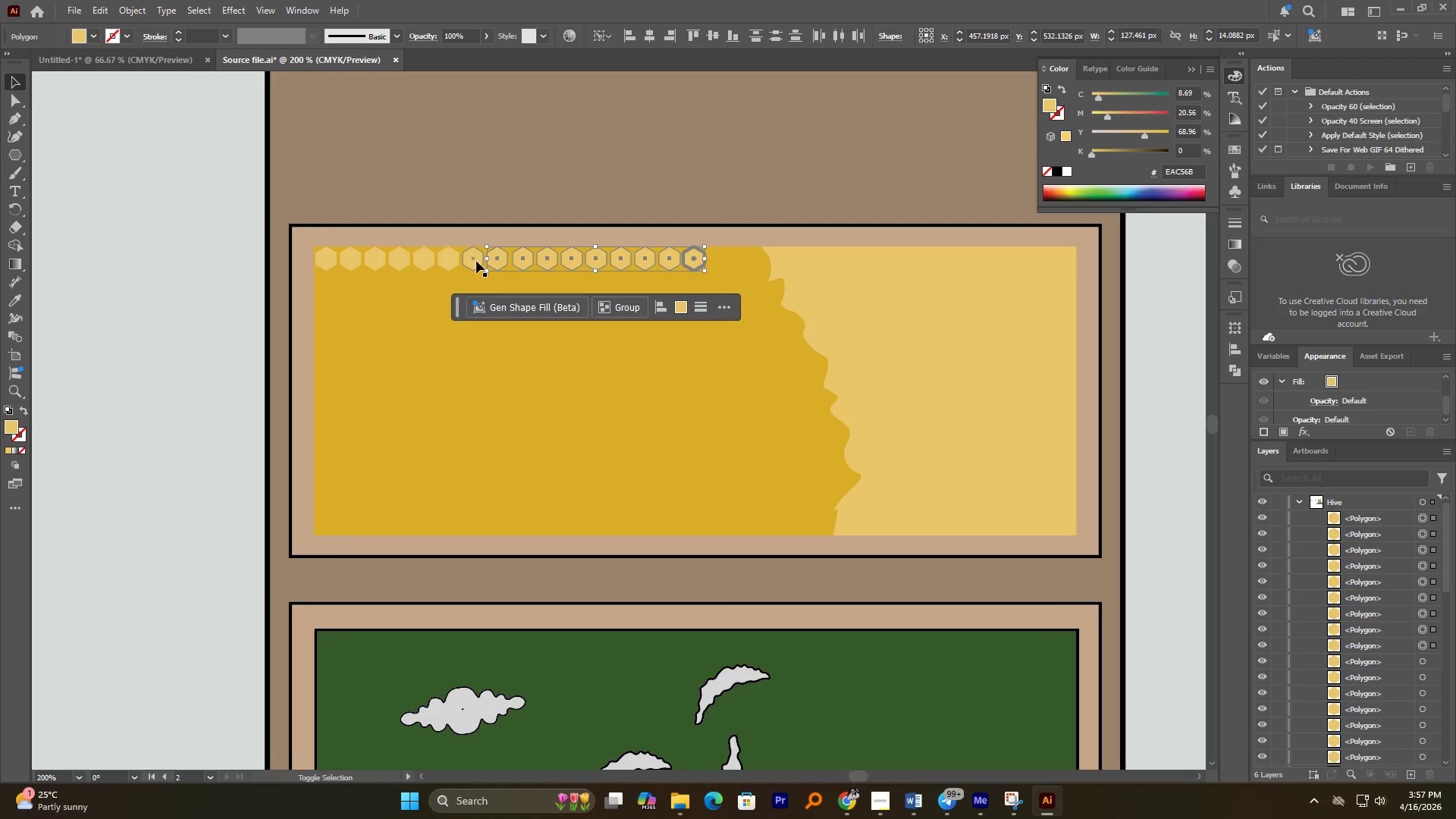 
left_click([476, 261])
 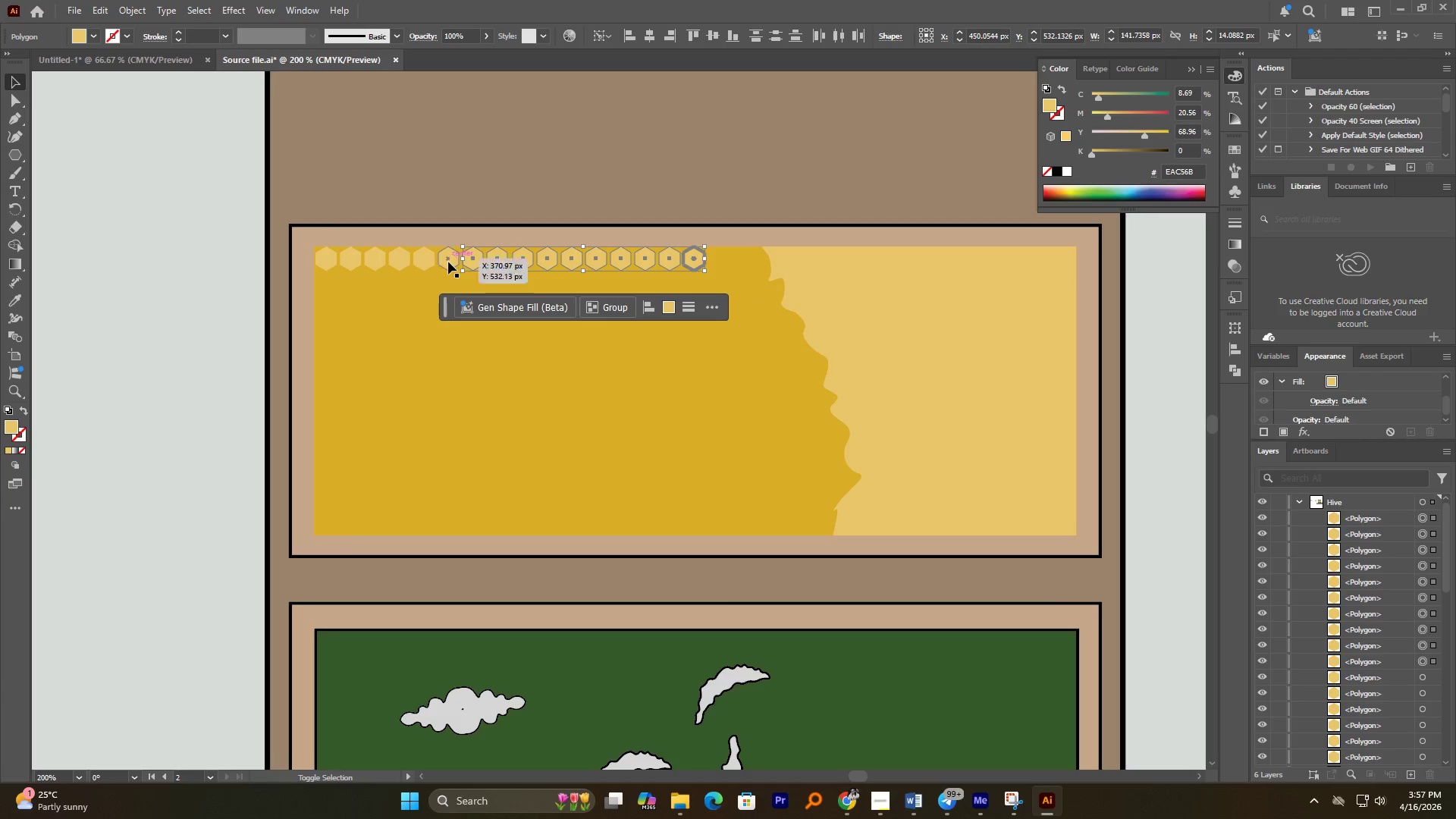 
left_click([450, 261])
 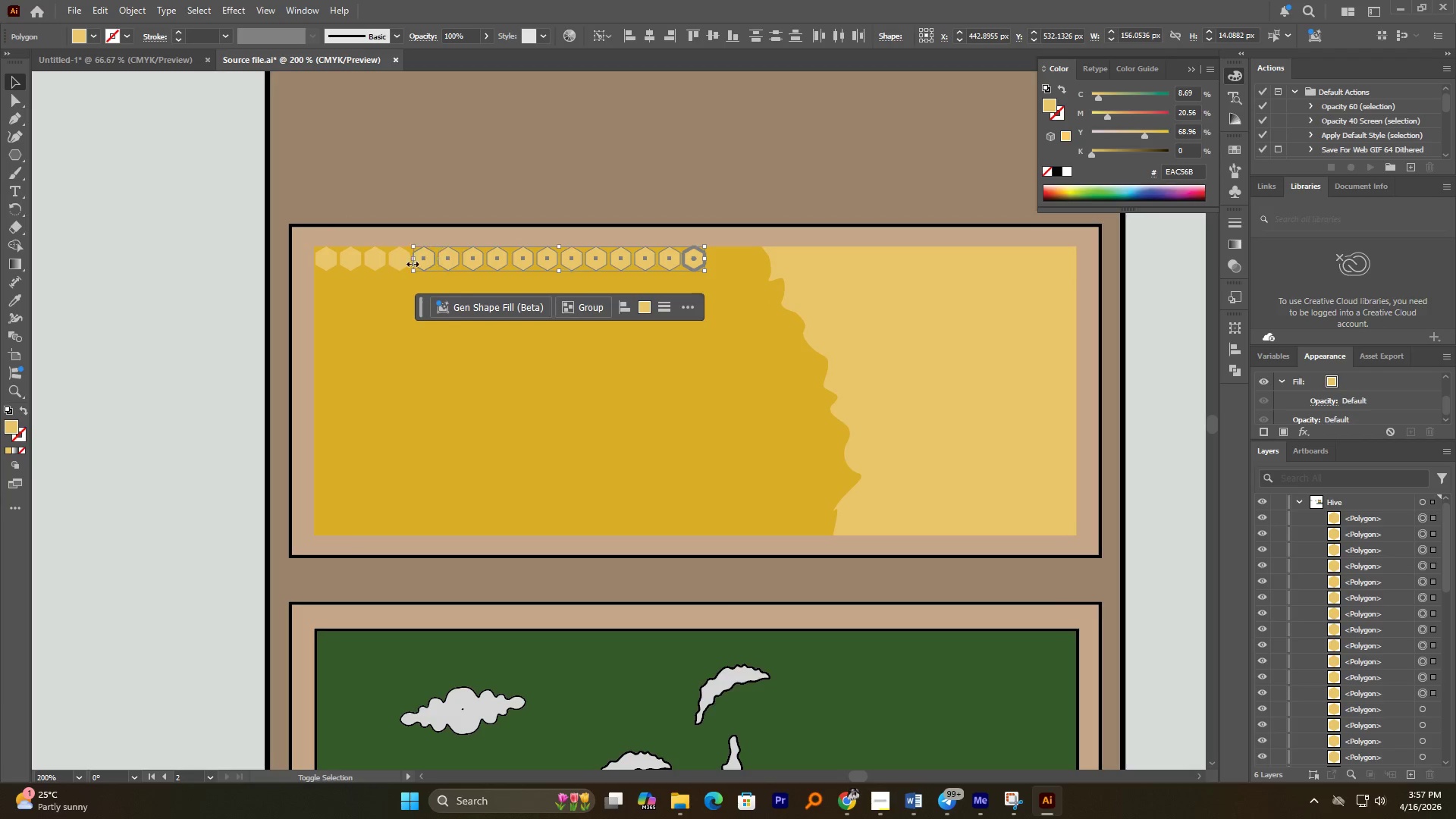 
double_click([403, 262])
 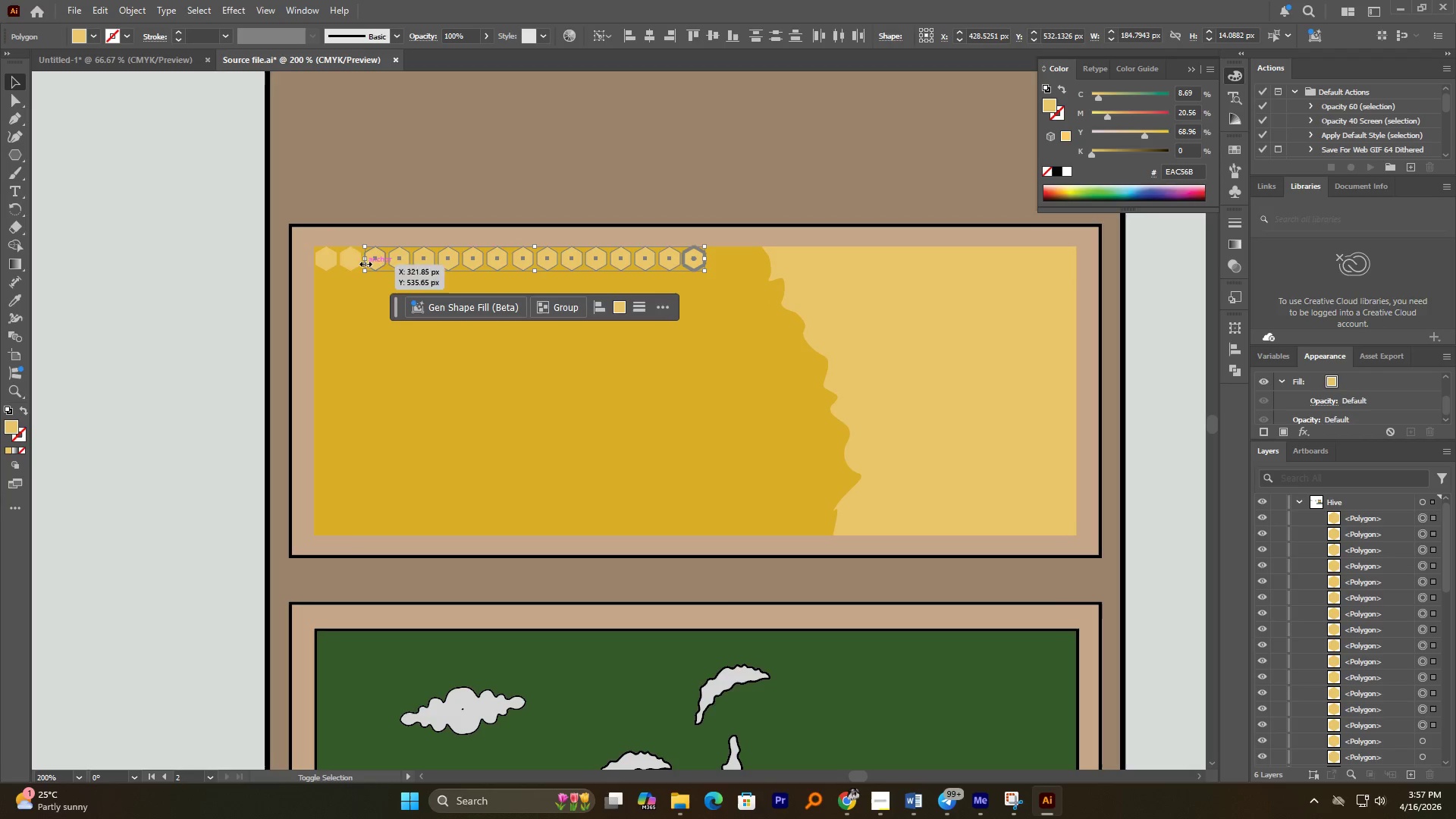 
double_click([353, 262])
 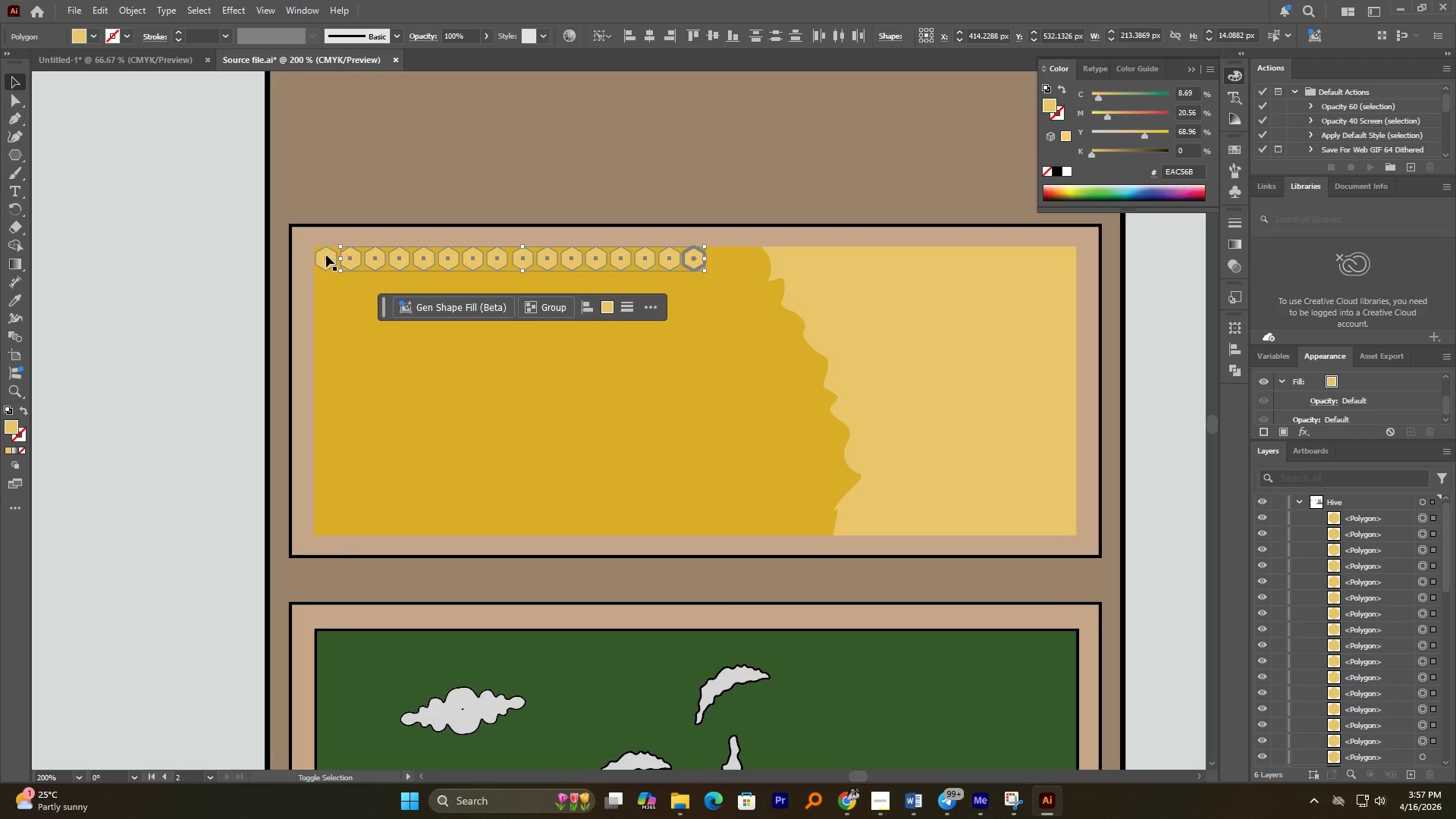 
left_click([326, 255])
 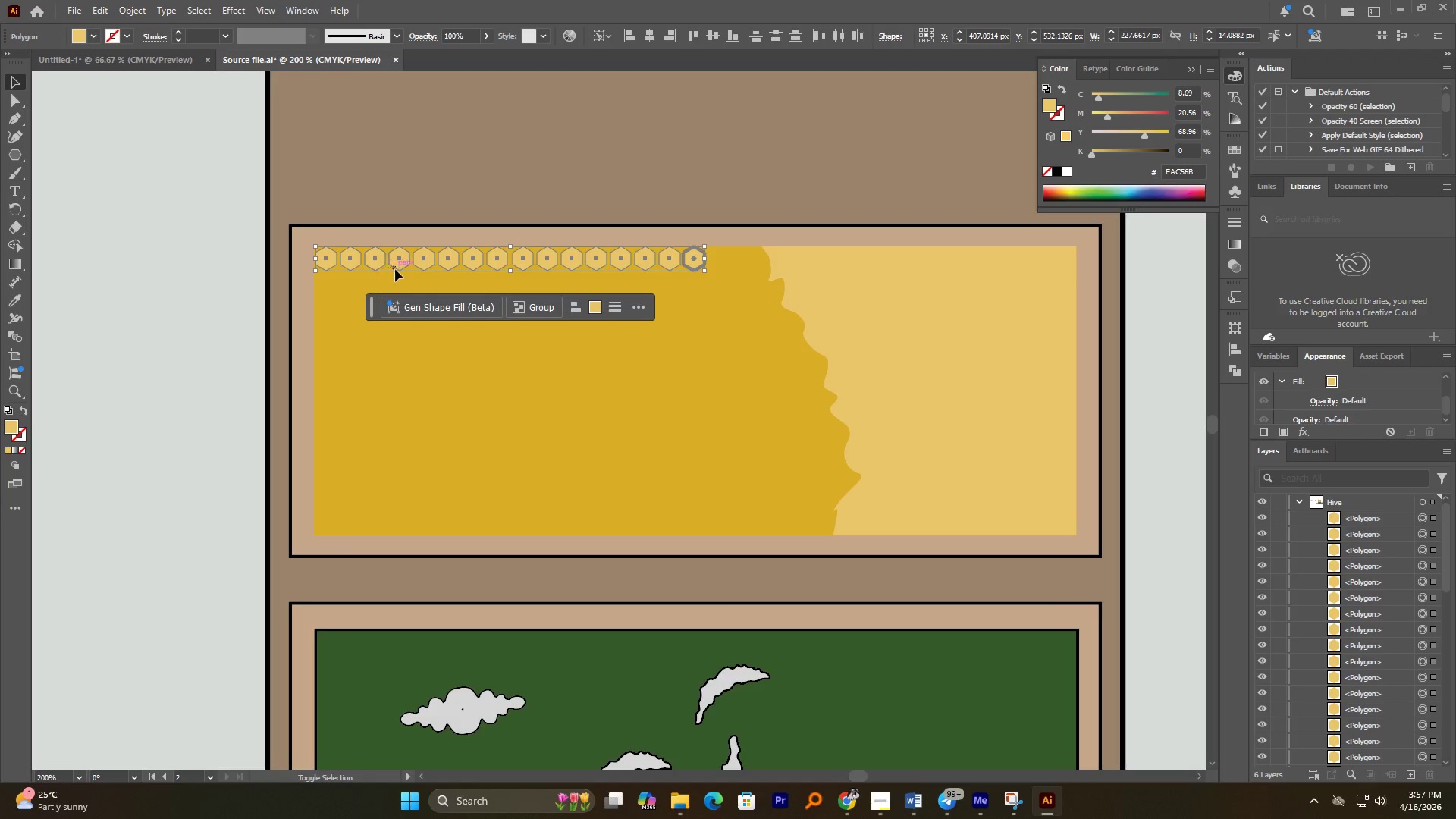 
hold_key(key=AltLeft, duration=4.75)
left_click_drag(start_coordinate=[403, 265], to_coordinate=[403, 294])
 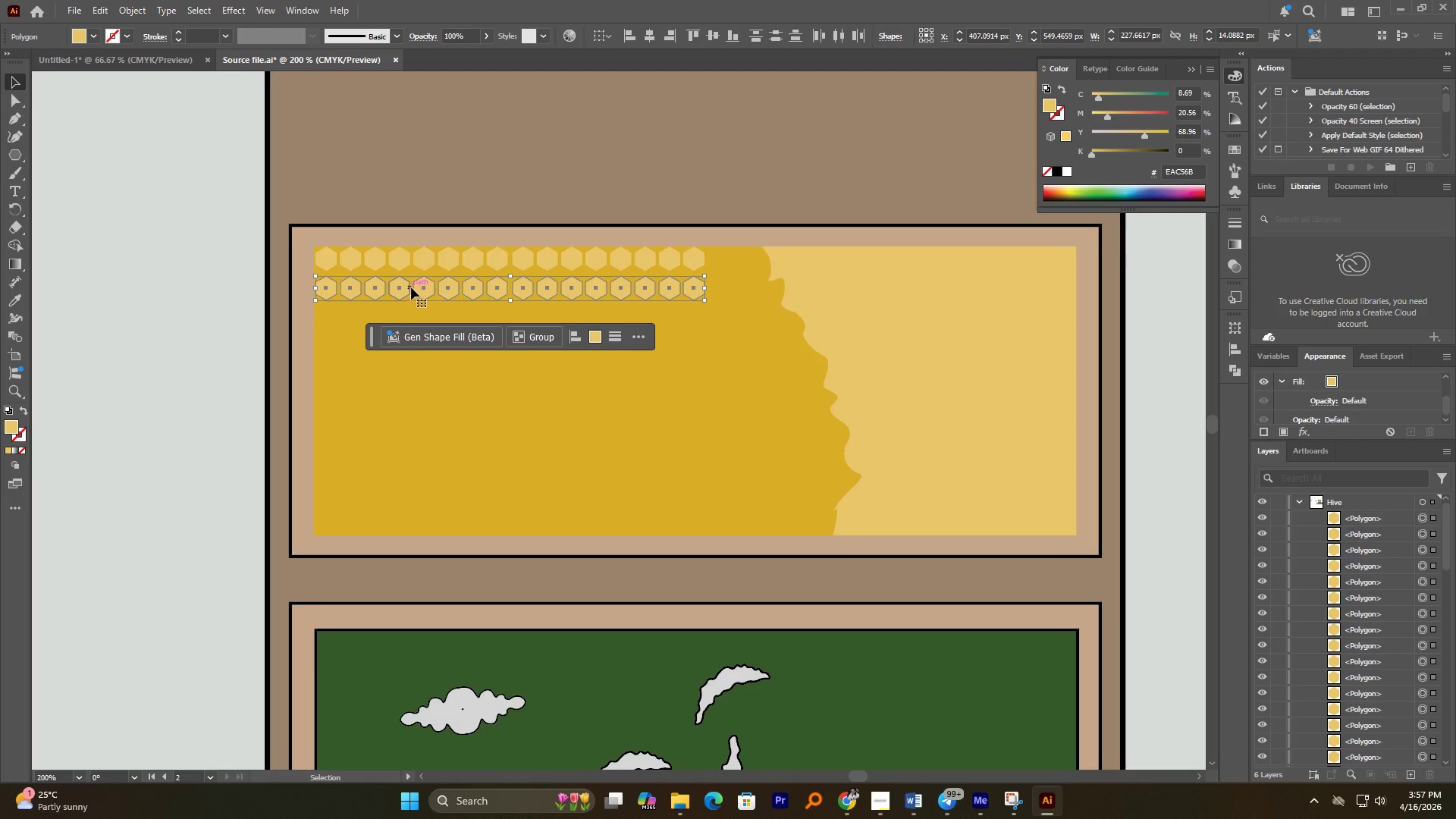 
hold_key(key=ShiftLeft, duration=14.72)
 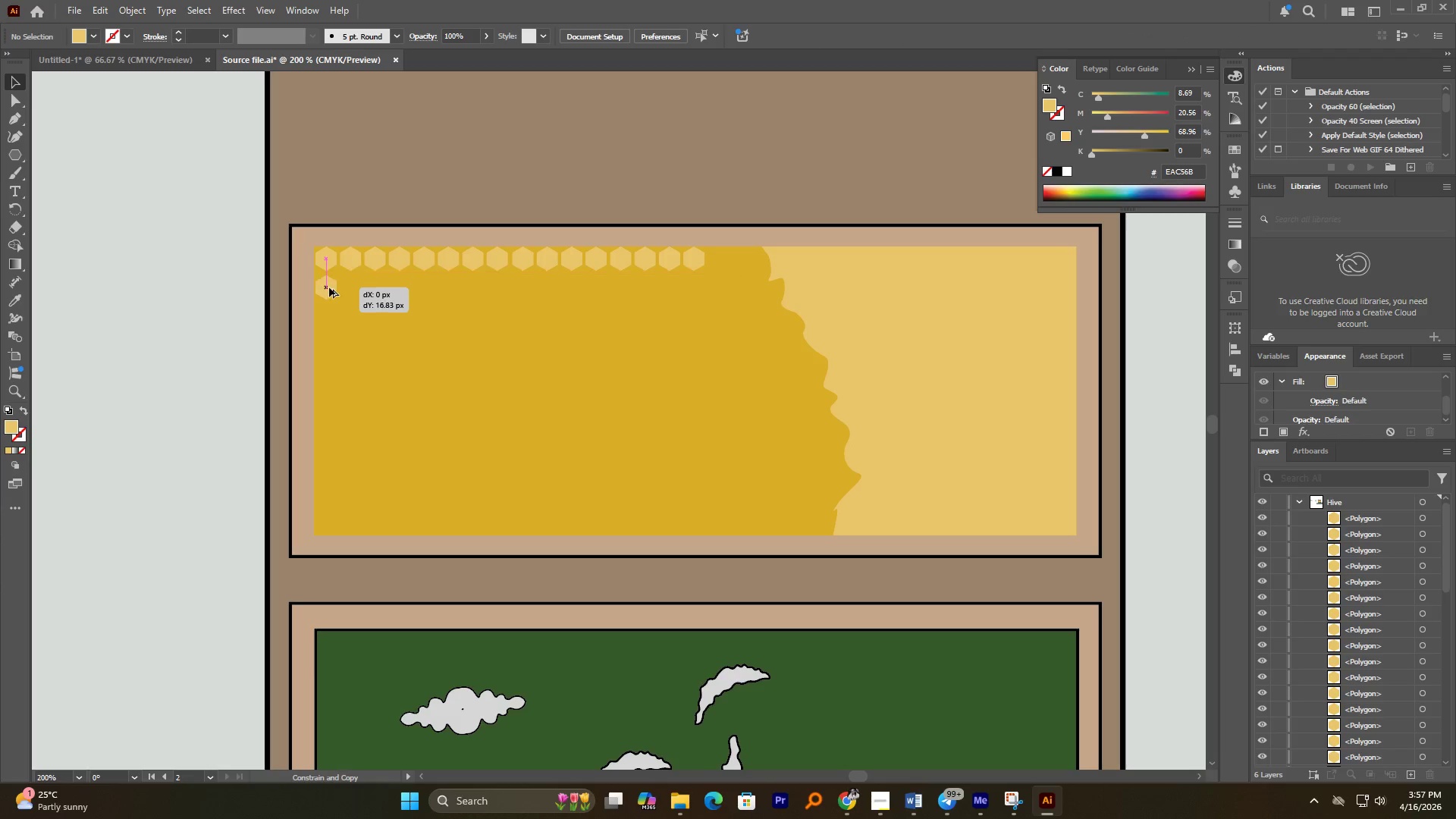 
key(Delete)
 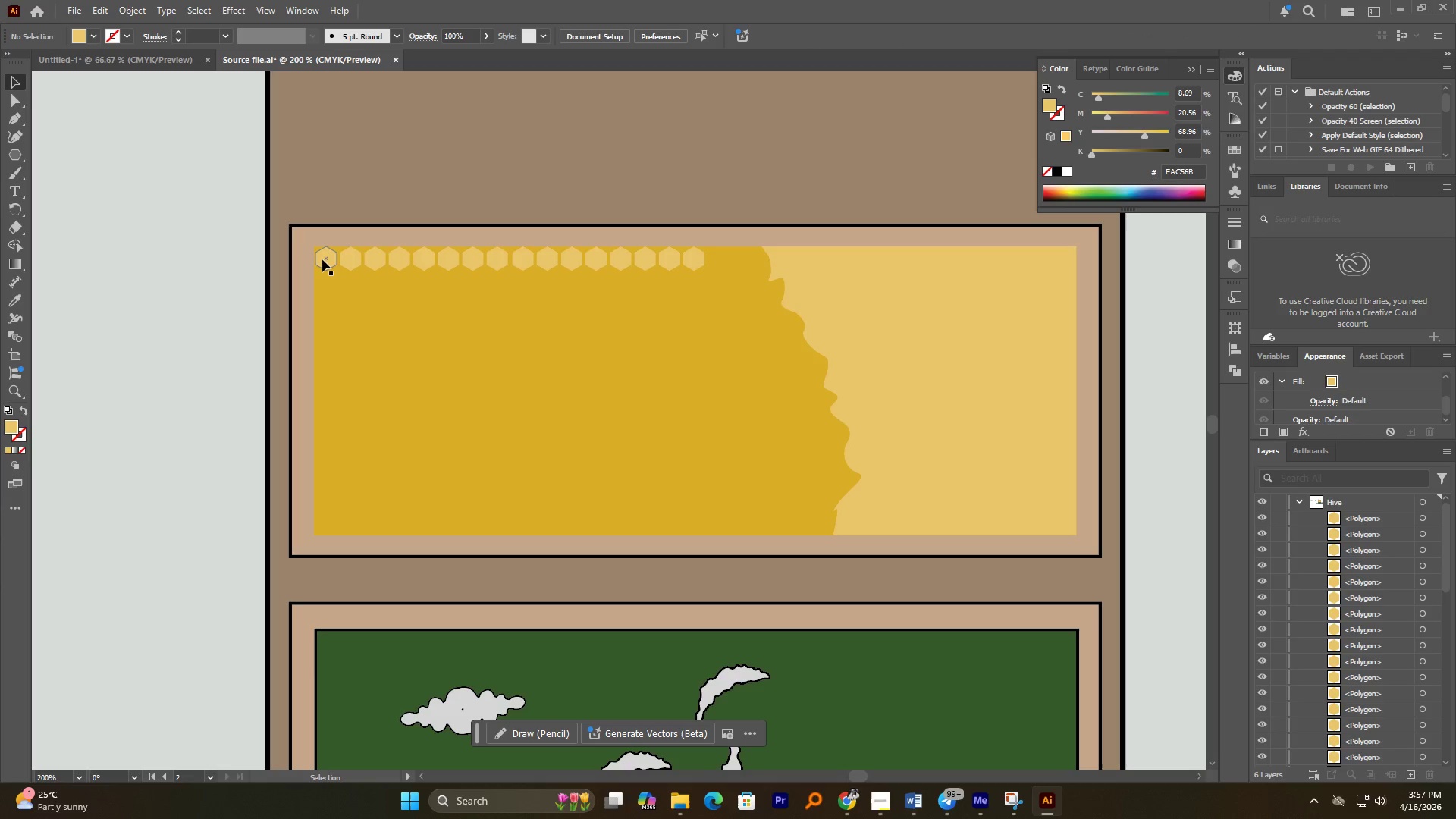 
hold_key(key=AltLeft, duration=2.09)
left_click_drag(start_coordinate=[324, 259], to_coordinate=[329, 287])
 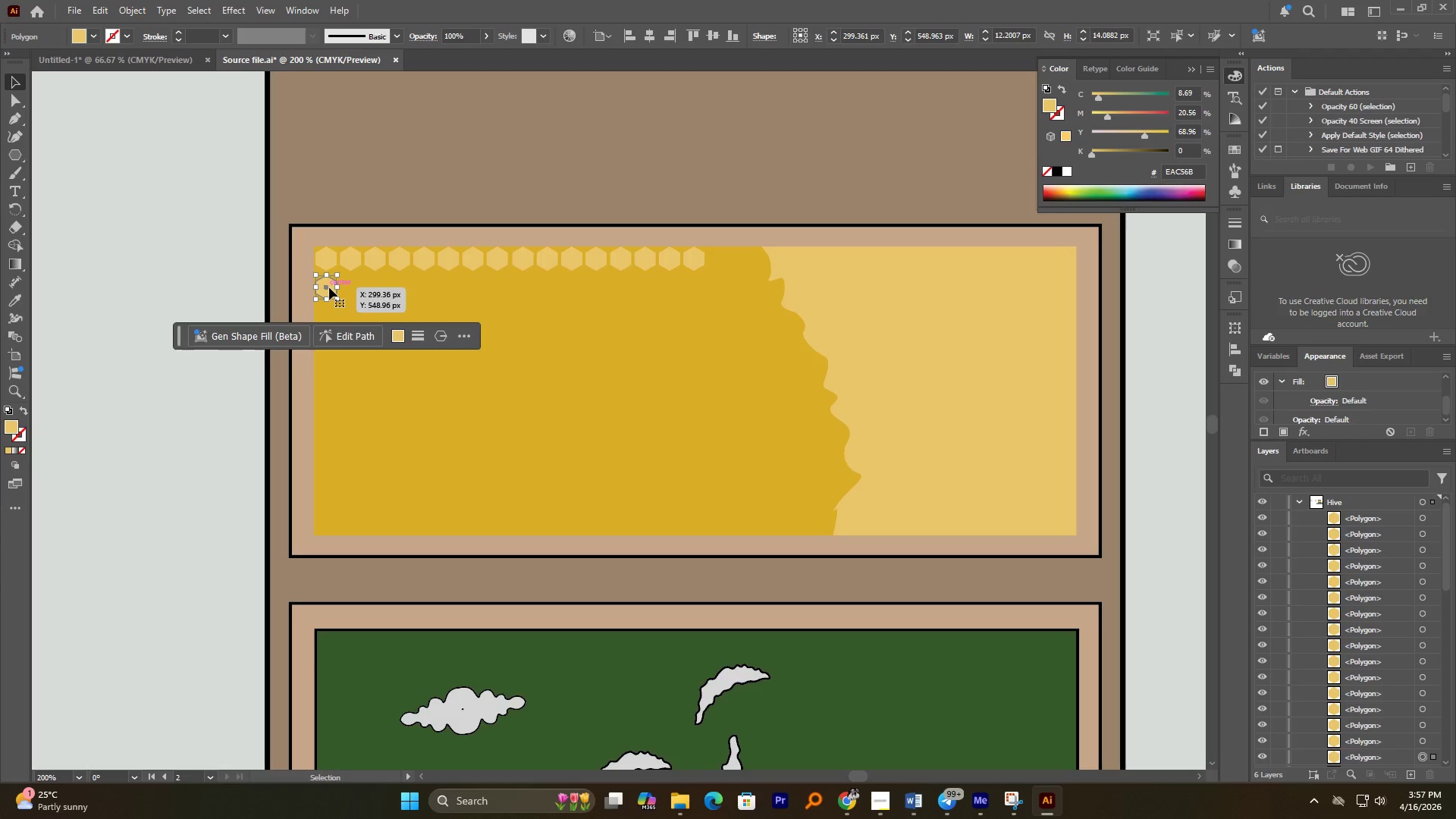 
hold_key(key=ShiftLeft, duration=1.41)
 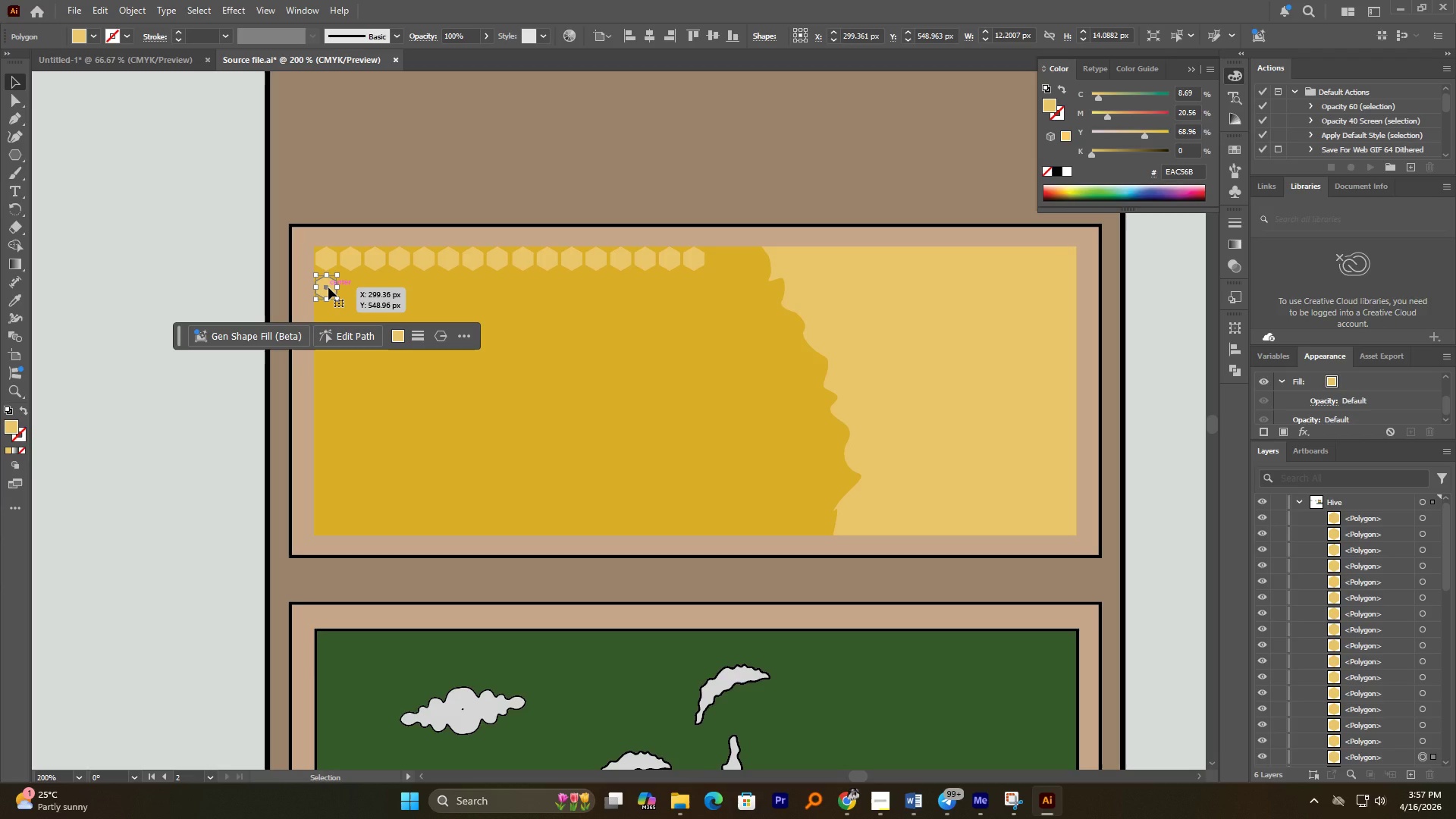 
hold_key(key=AltLeft, duration=0.83)
scroll: coordinate [325, 272], scroll_direction: up, amount: 4.0
 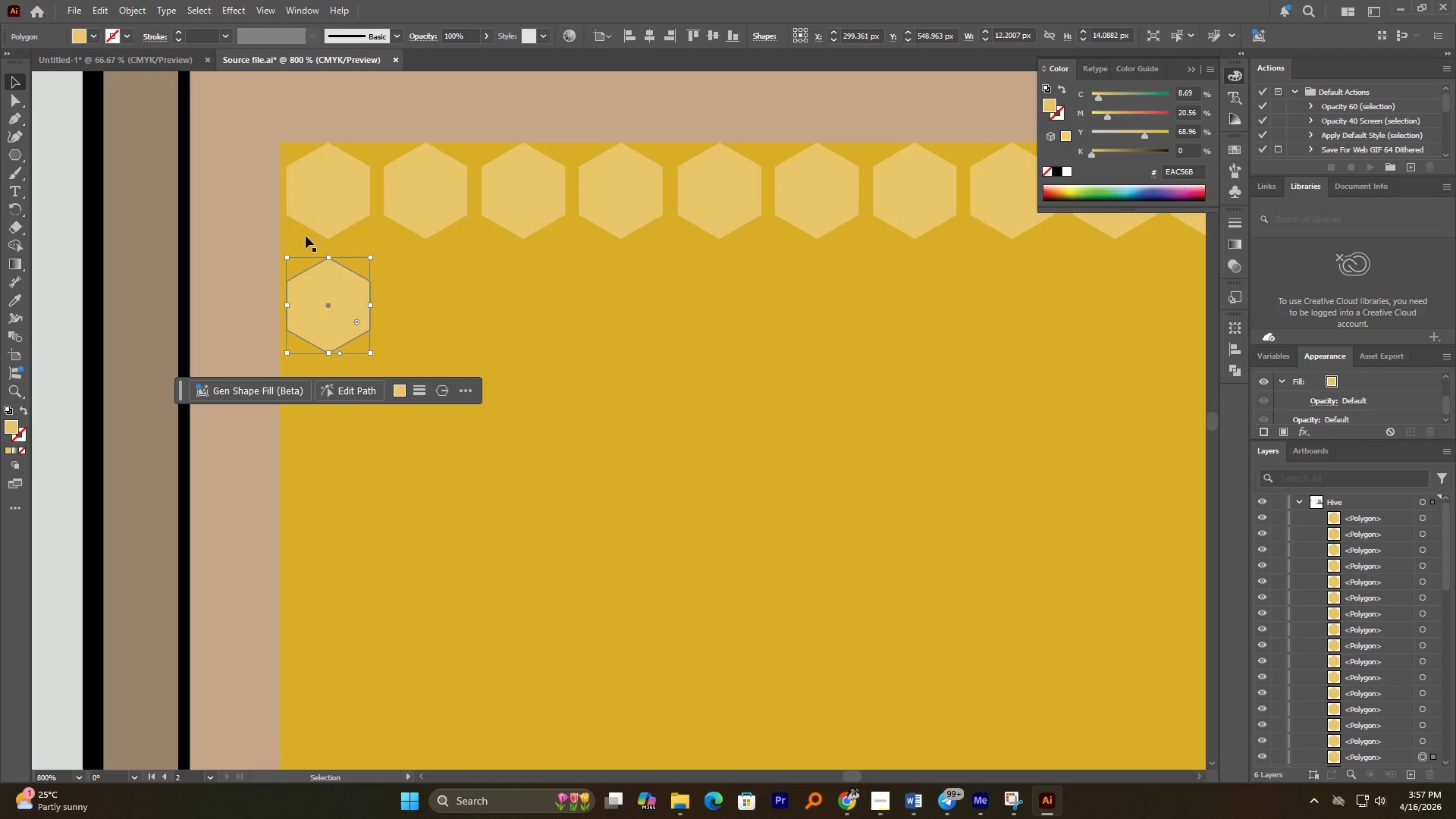 
left_click([125, 7])
 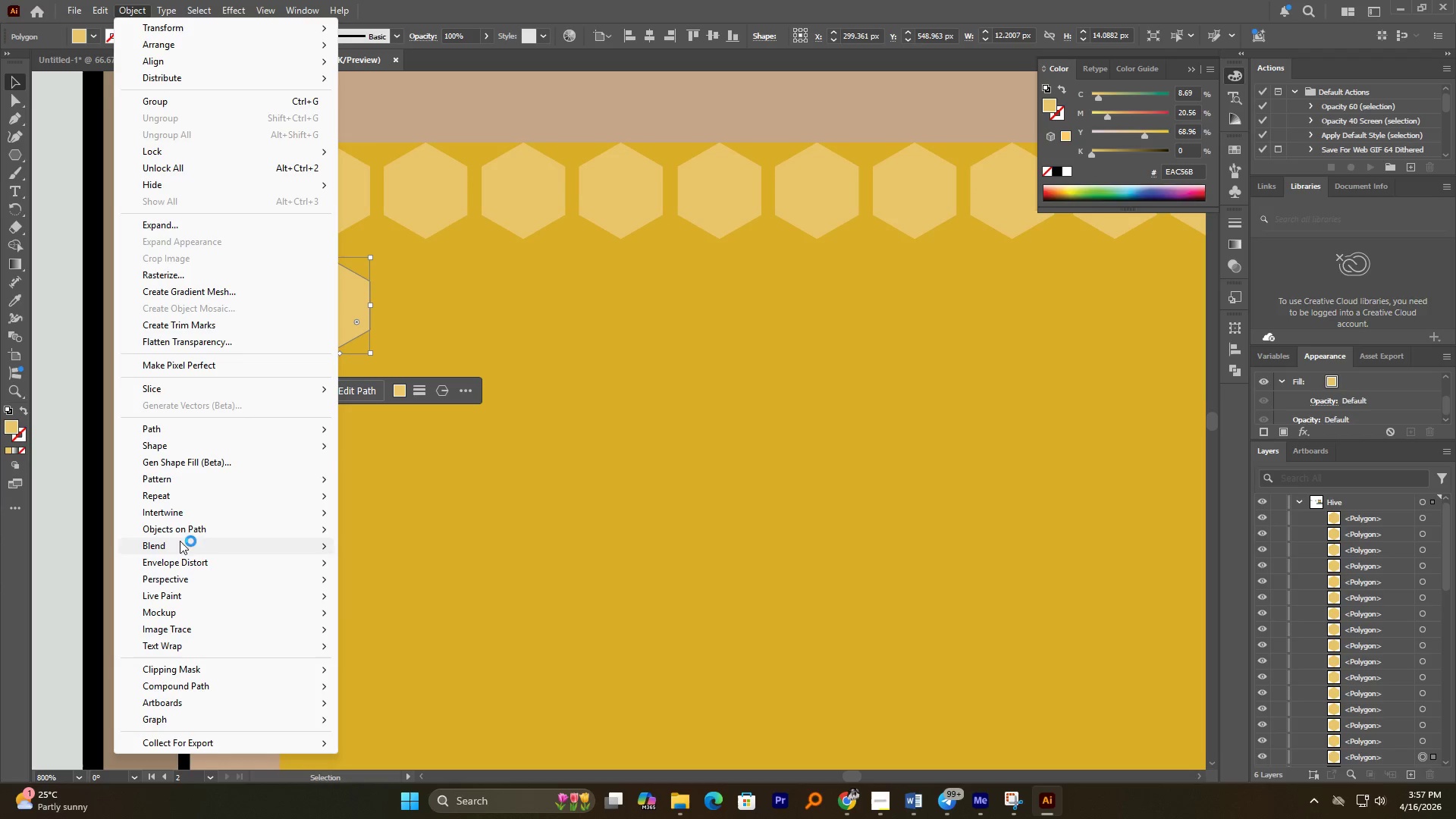 
left_click([191, 495])
 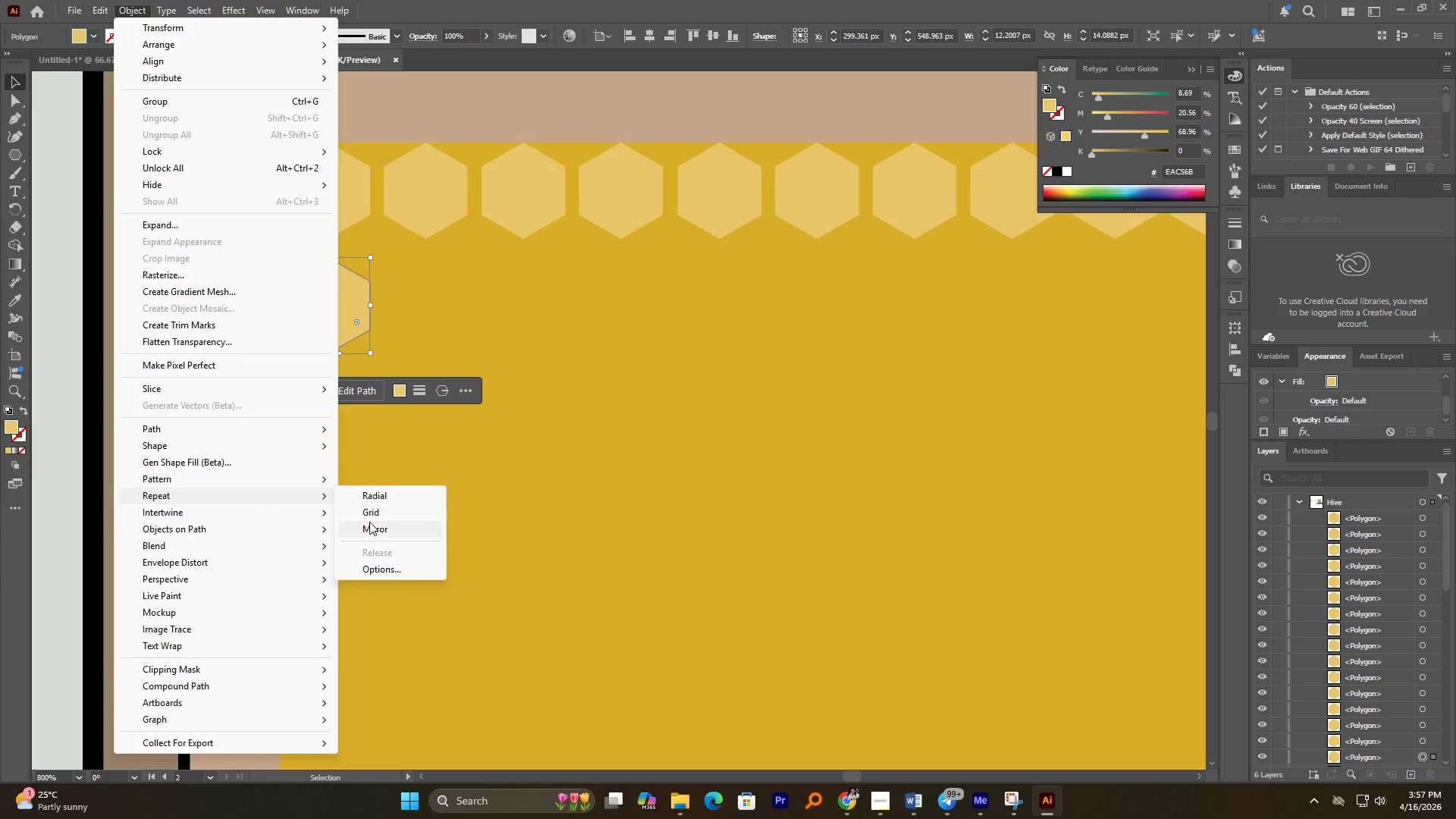 
left_click([376, 514])
 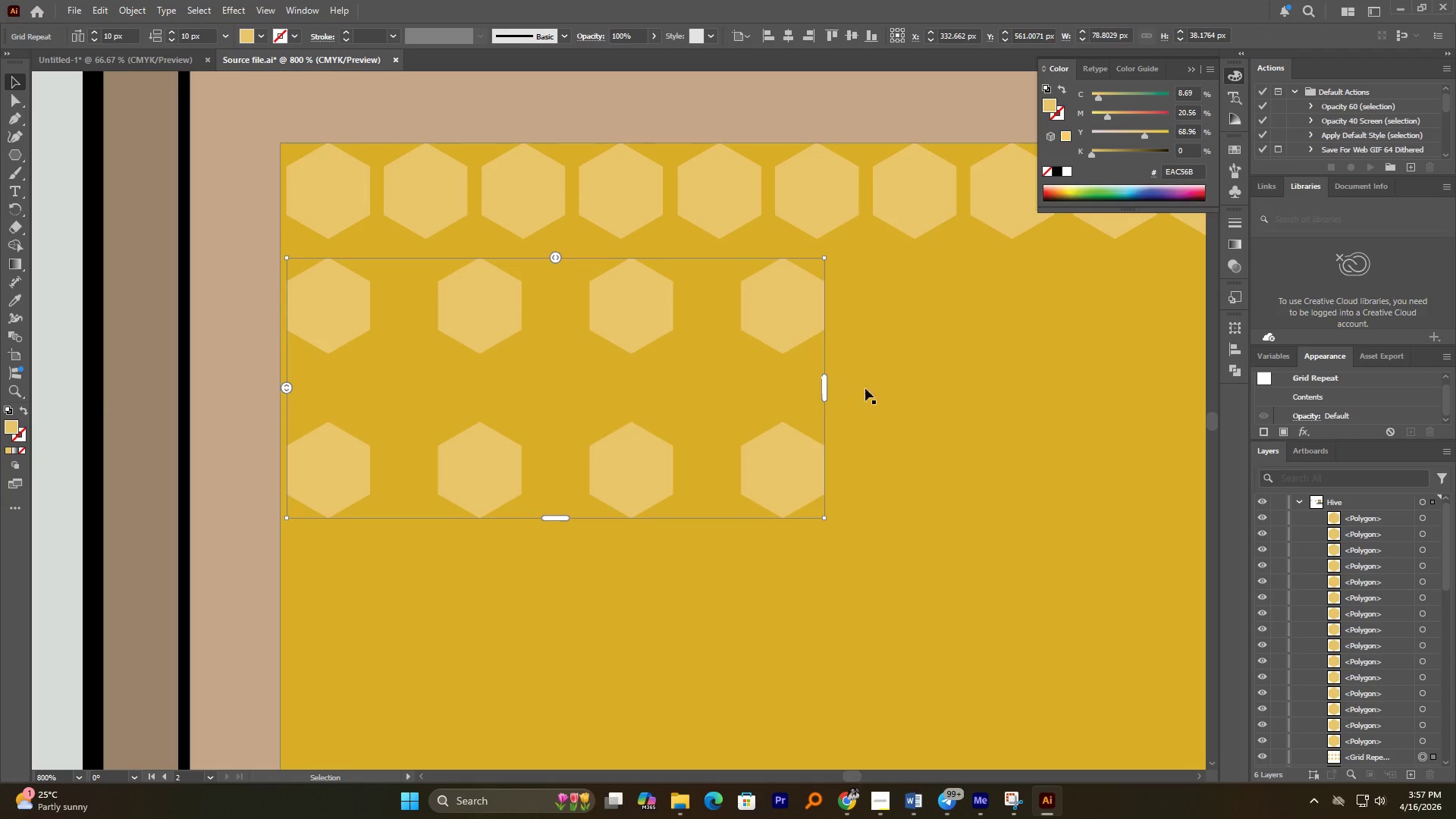 
hold_key(key=AltLeft, duration=1.0)
scroll: coordinate [591, 469], scroll_direction: down, amount: 3.0
 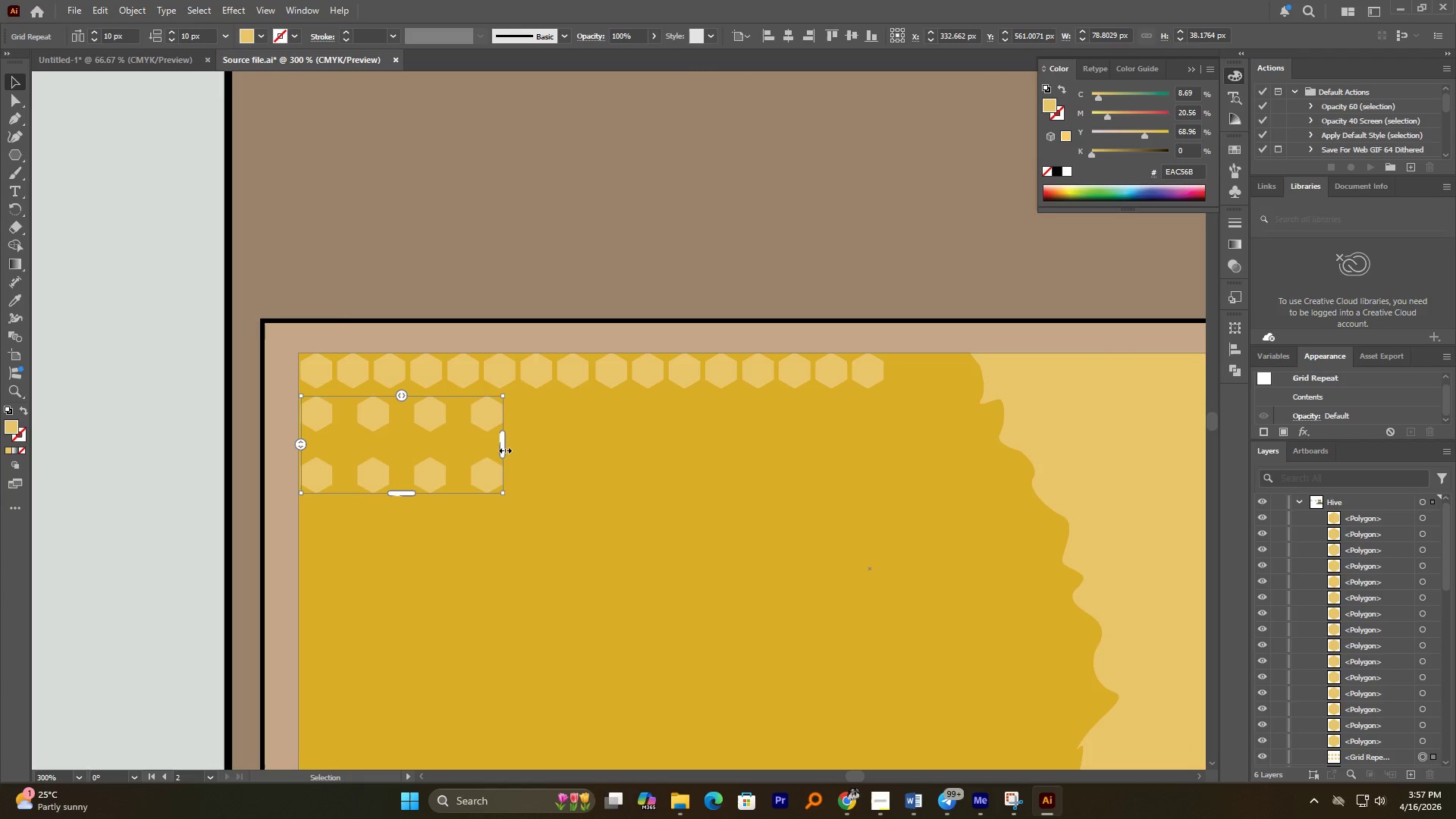 
left_click_drag(start_coordinate=[505, 448], to_coordinate=[963, 470])
 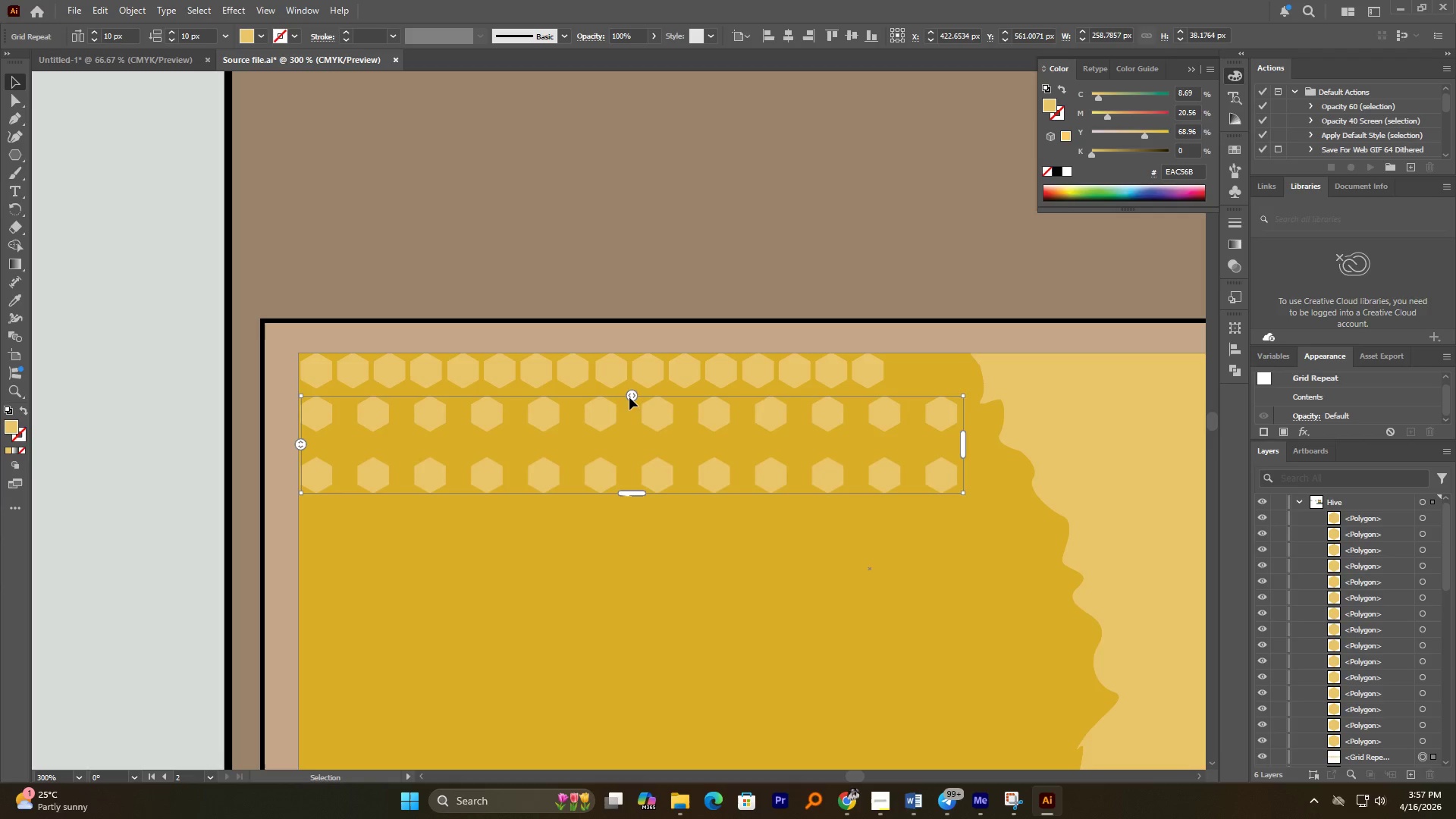 
left_click_drag(start_coordinate=[629, 397], to_coordinate=[606, 398])
 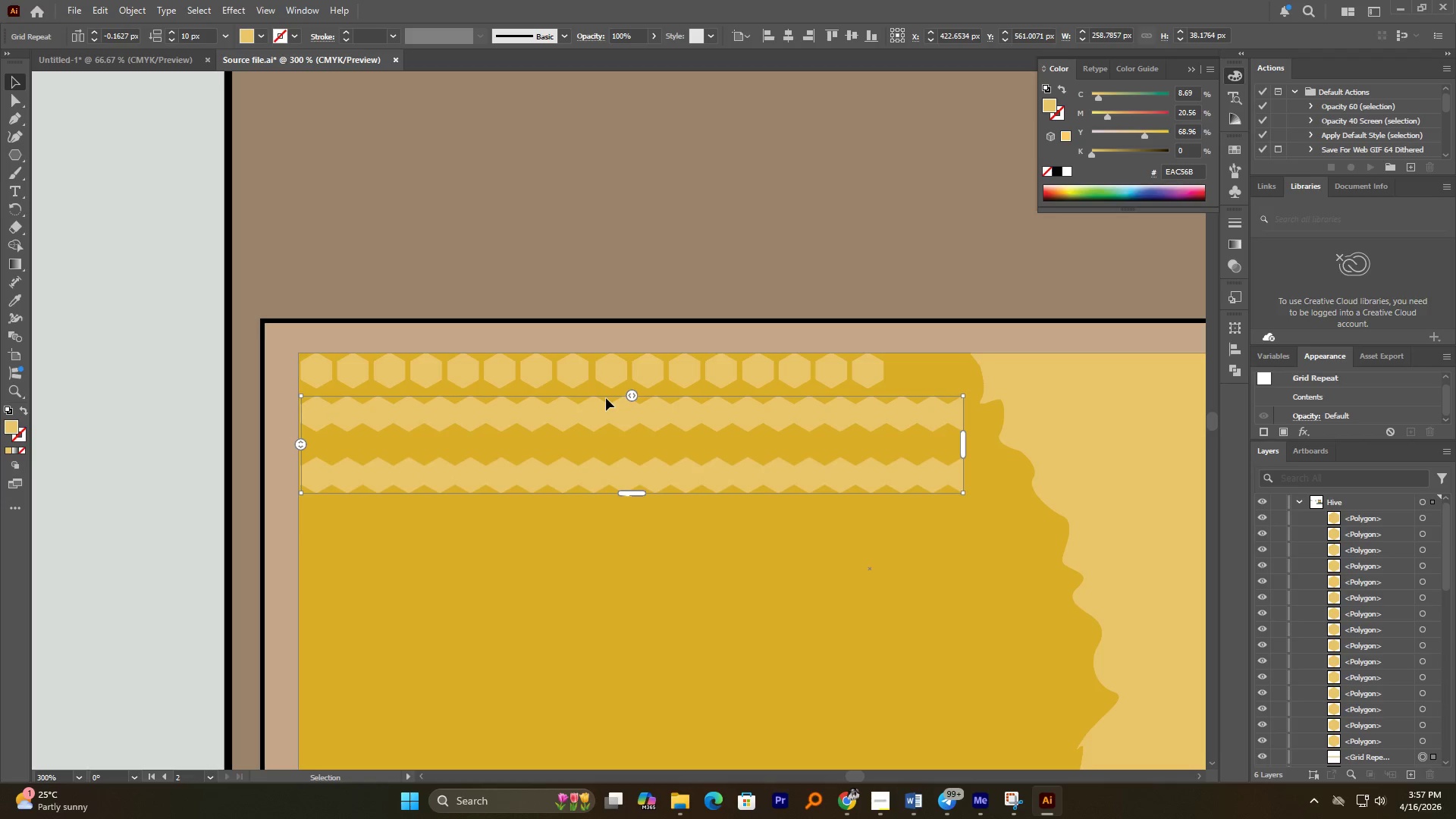 
hold_key(key=AltLeft, duration=0.58)
 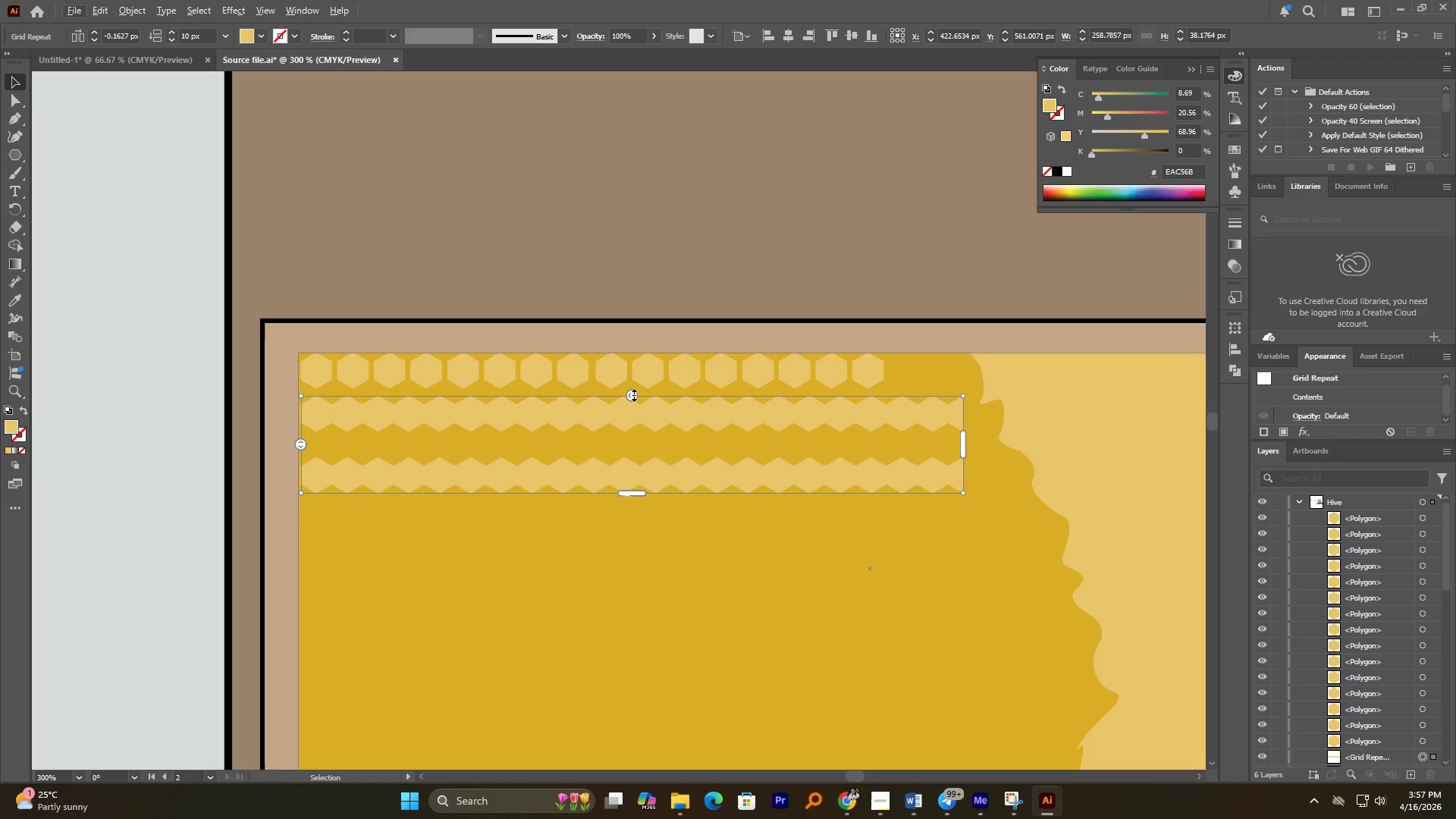 
left_click_drag(start_coordinate=[632, 394], to_coordinate=[620, 403])
 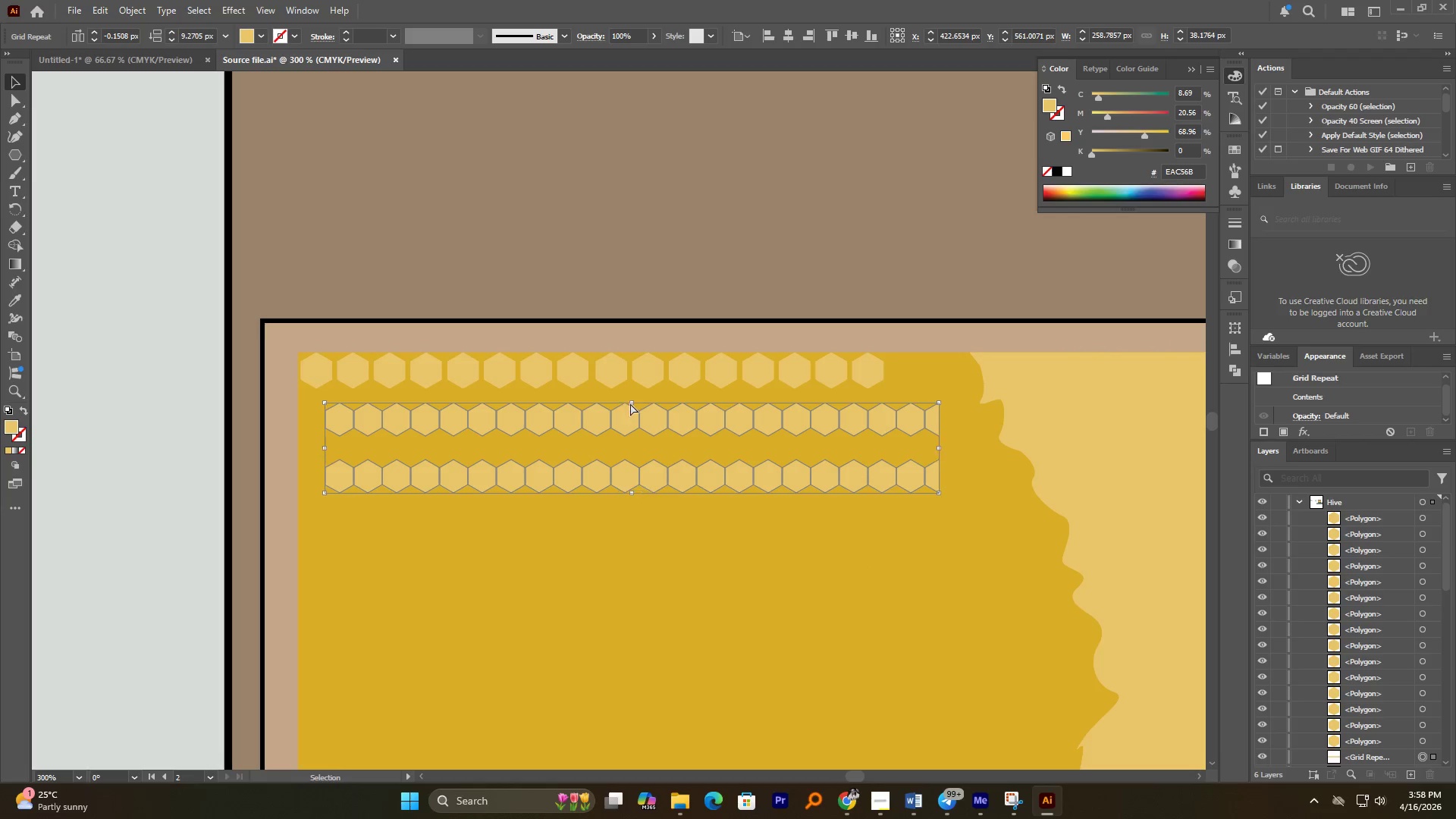 
key(Control+Z)
 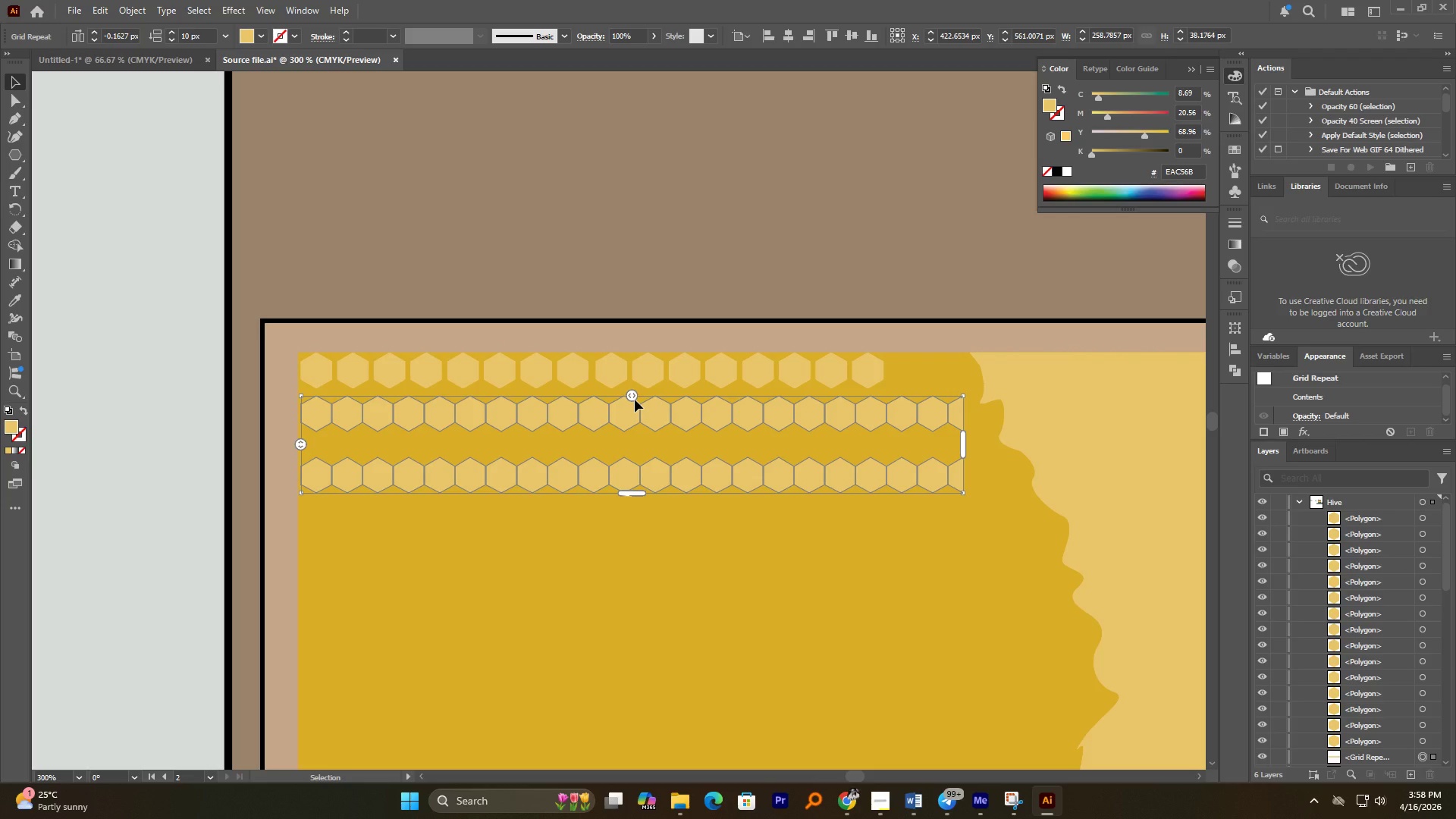 
left_click_drag(start_coordinate=[635, 400], to_coordinate=[635, 403])
 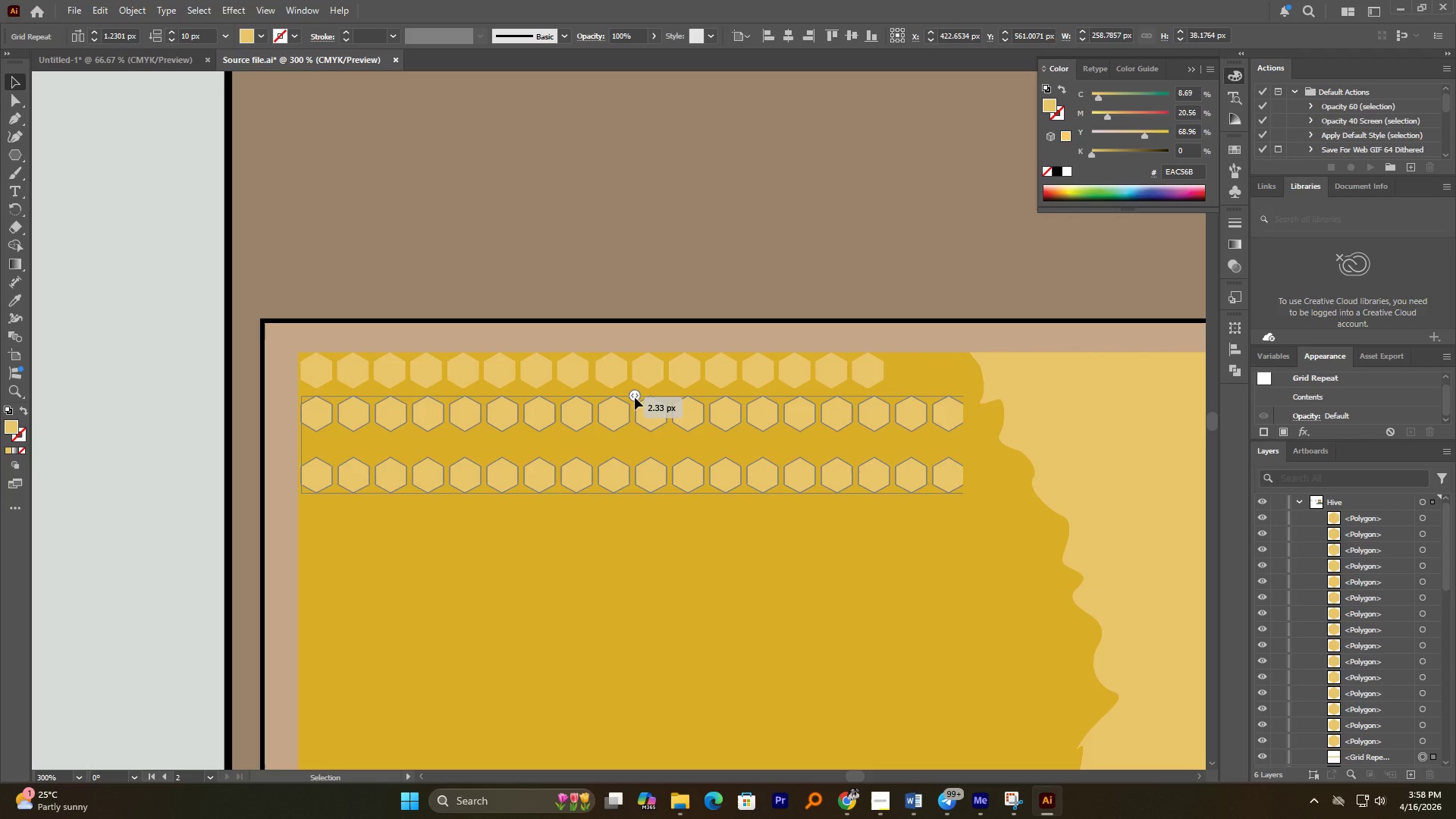 
hold_key(key=AltLeft, duration=1.03)
scroll: coordinate [622, 405], scroll_direction: down, amount: 2.0
 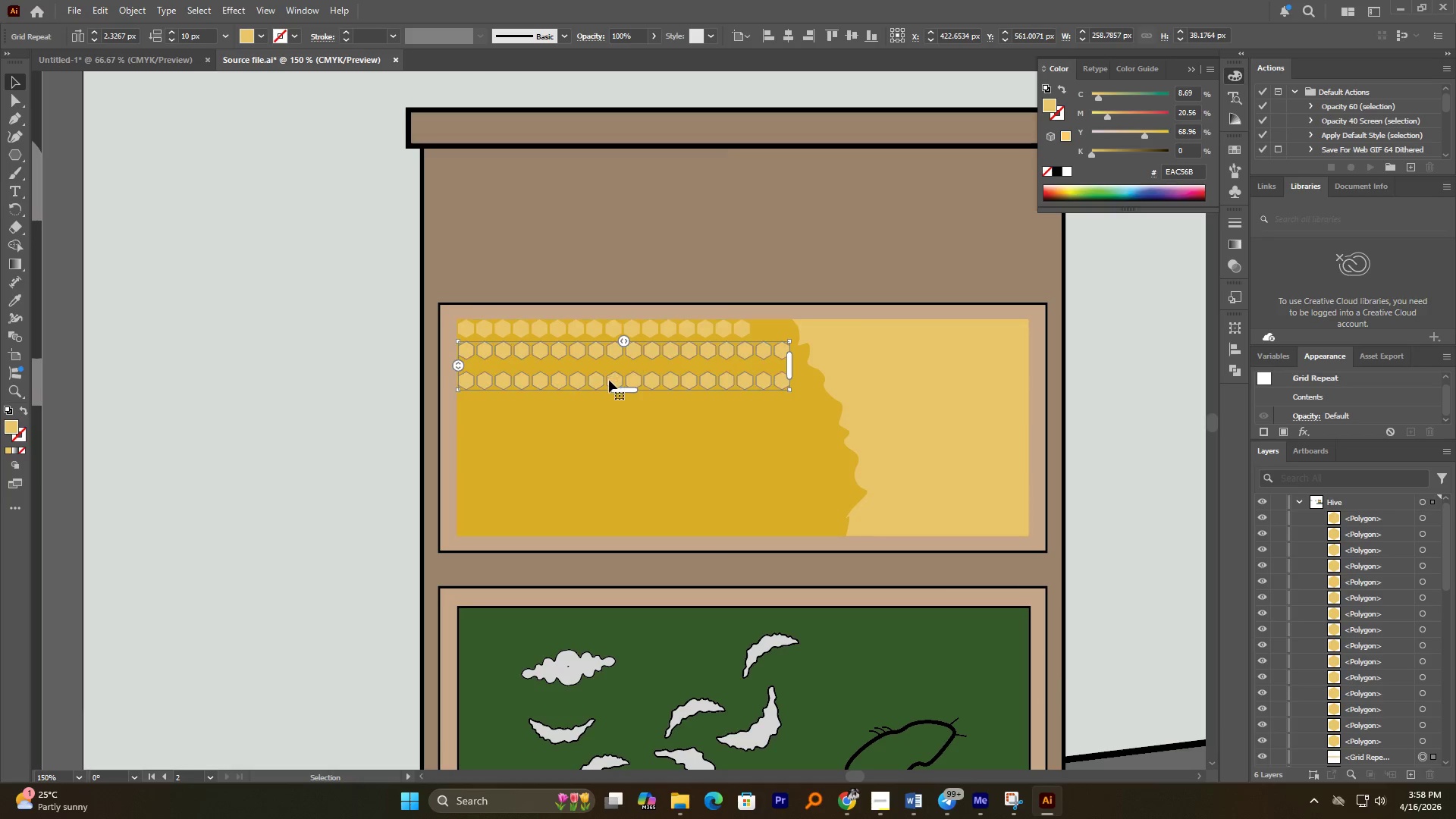 
hold_key(key=AltLeft, duration=6.11)
left_click_drag(start_coordinate=[610, 381], to_coordinate=[611, 445])
 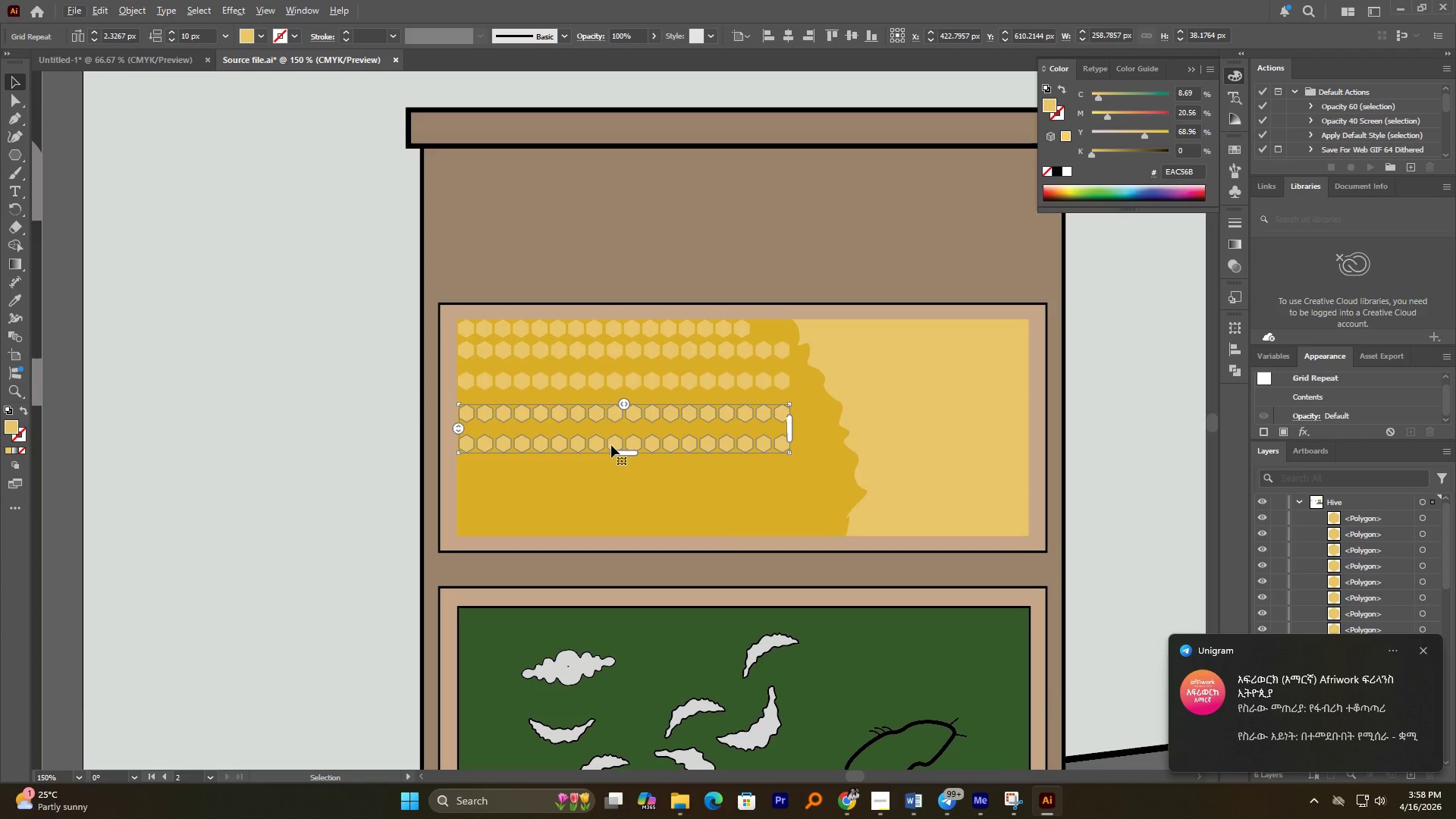 
hold_key(key=AltLeft, duration=2.94)
left_click_drag(start_coordinate=[611, 445], to_coordinate=[615, 503])
 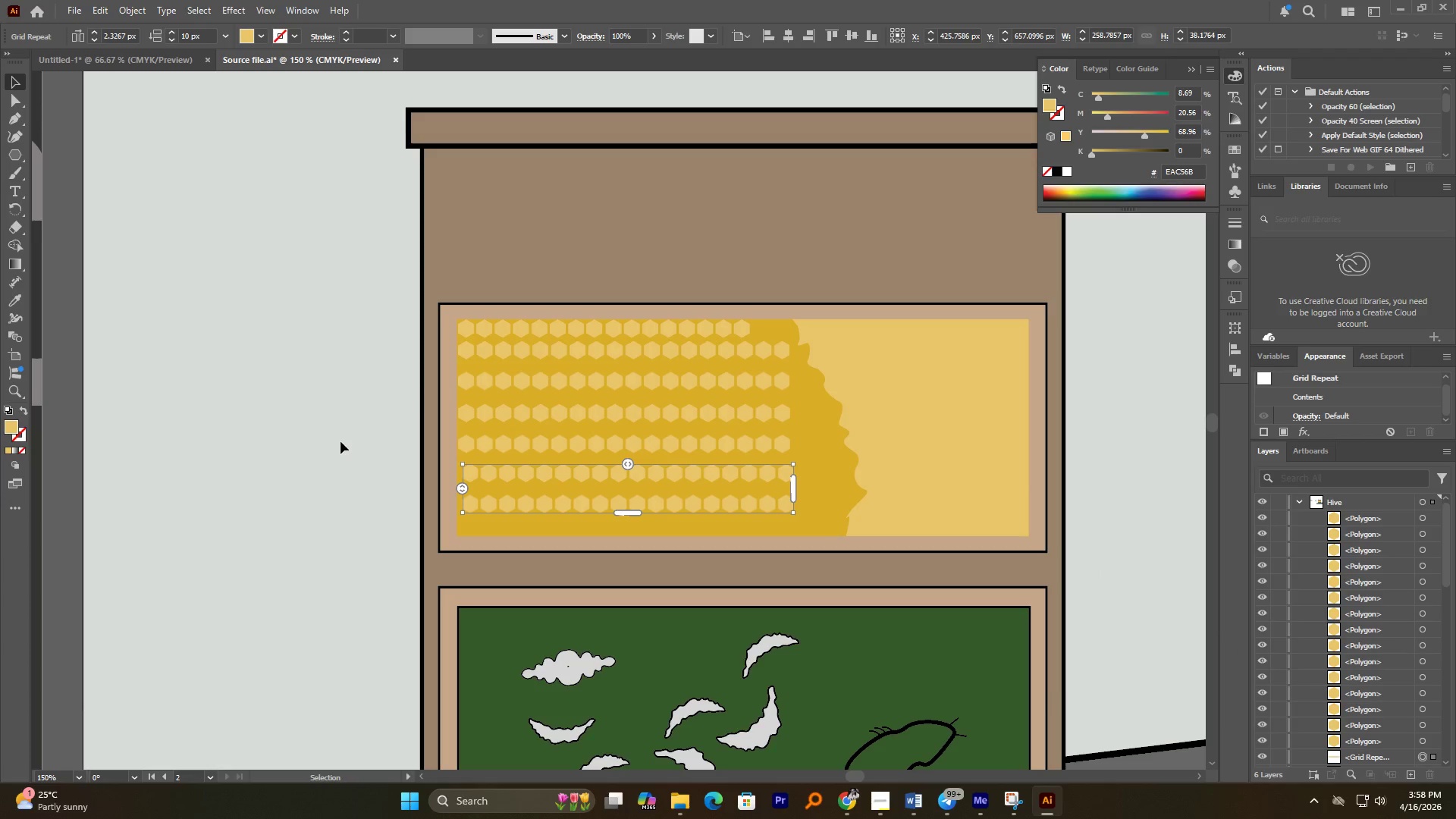 
left_click([340, 441])
 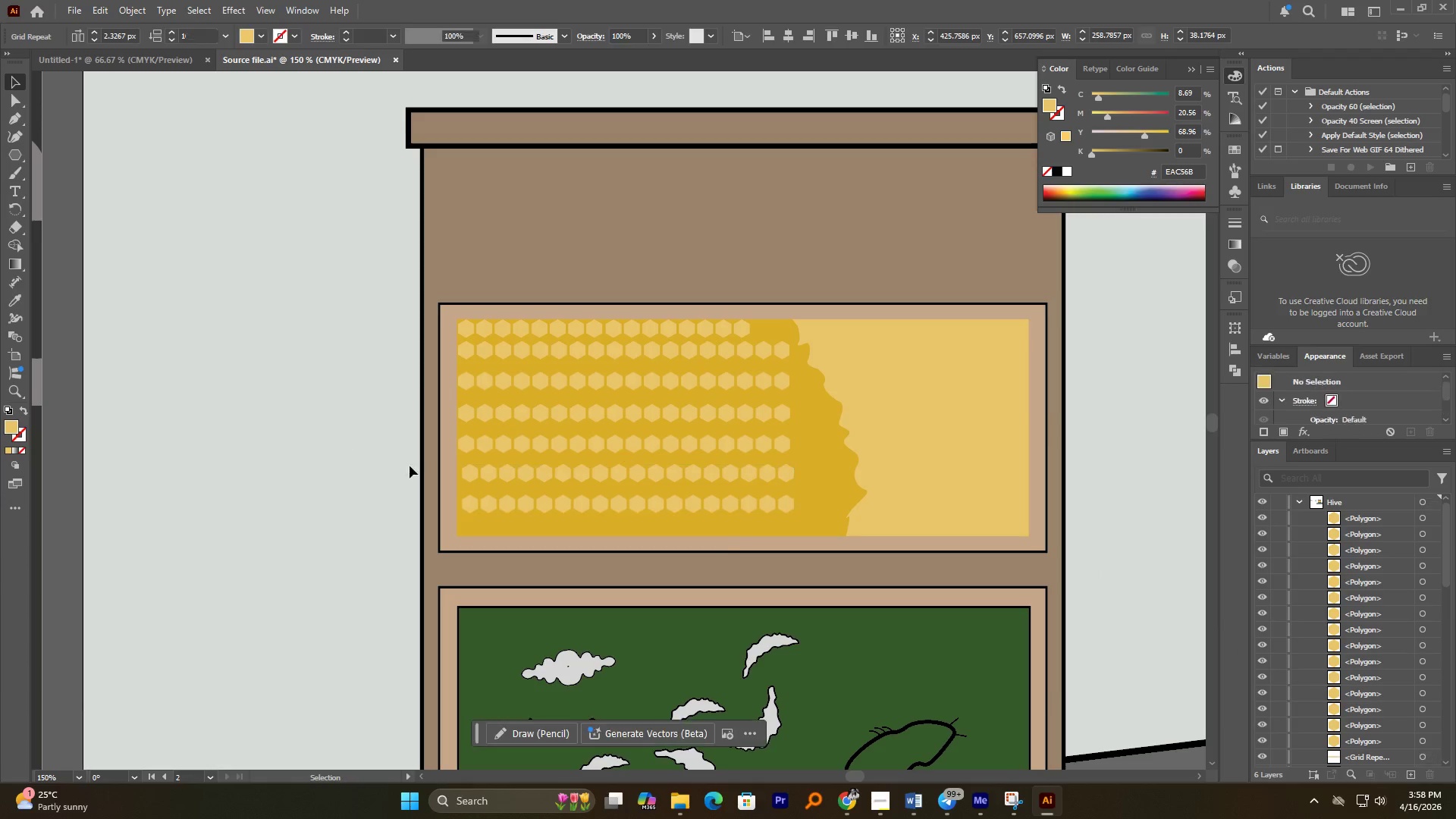 
hold_key(key=AltLeft, duration=5.06)
scroll: coordinate [791, 548], scroll_direction: down, amount: 2.0
 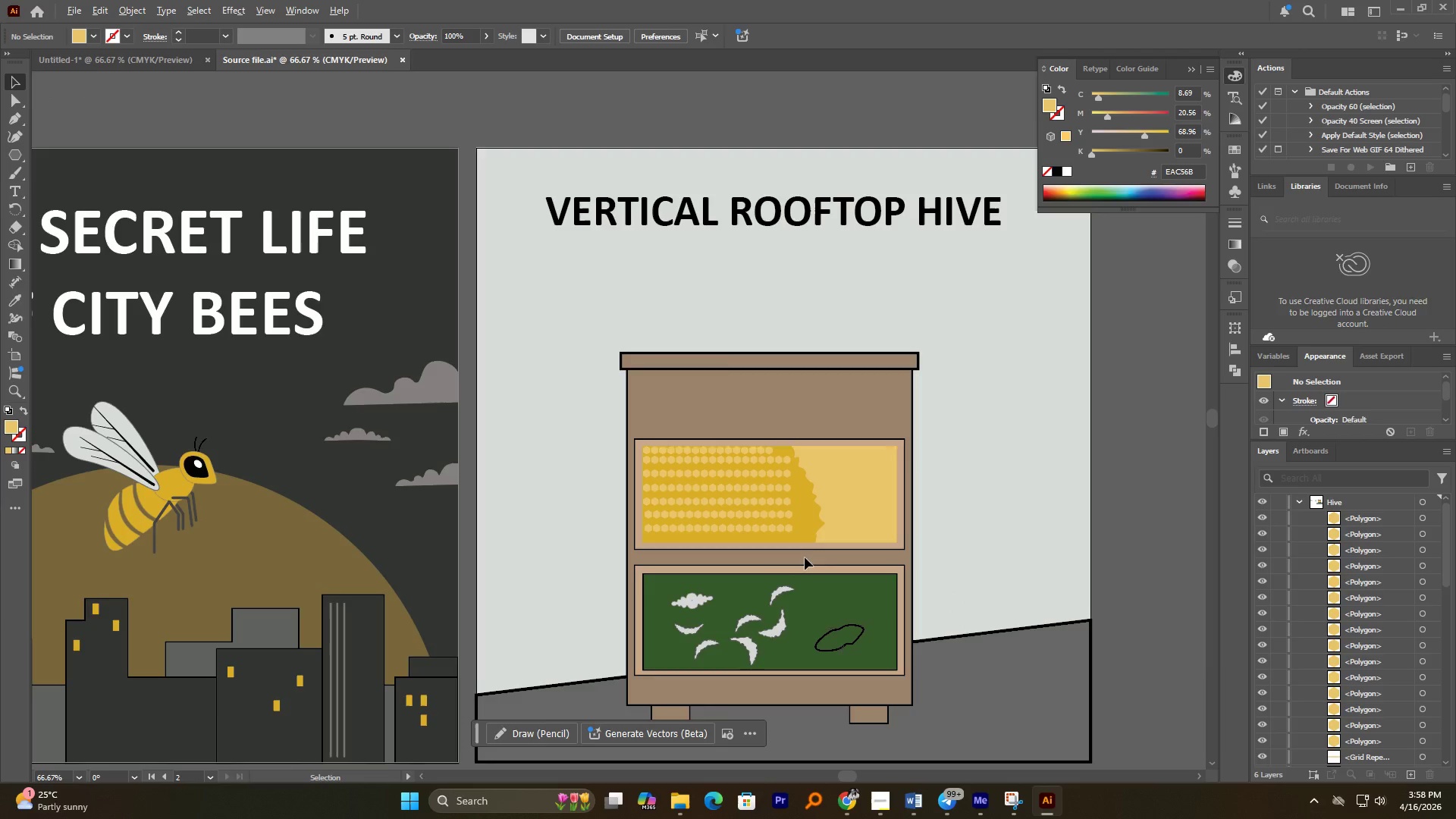 
scroll: coordinate [783, 522], scroll_direction: none, amount: 0.0
 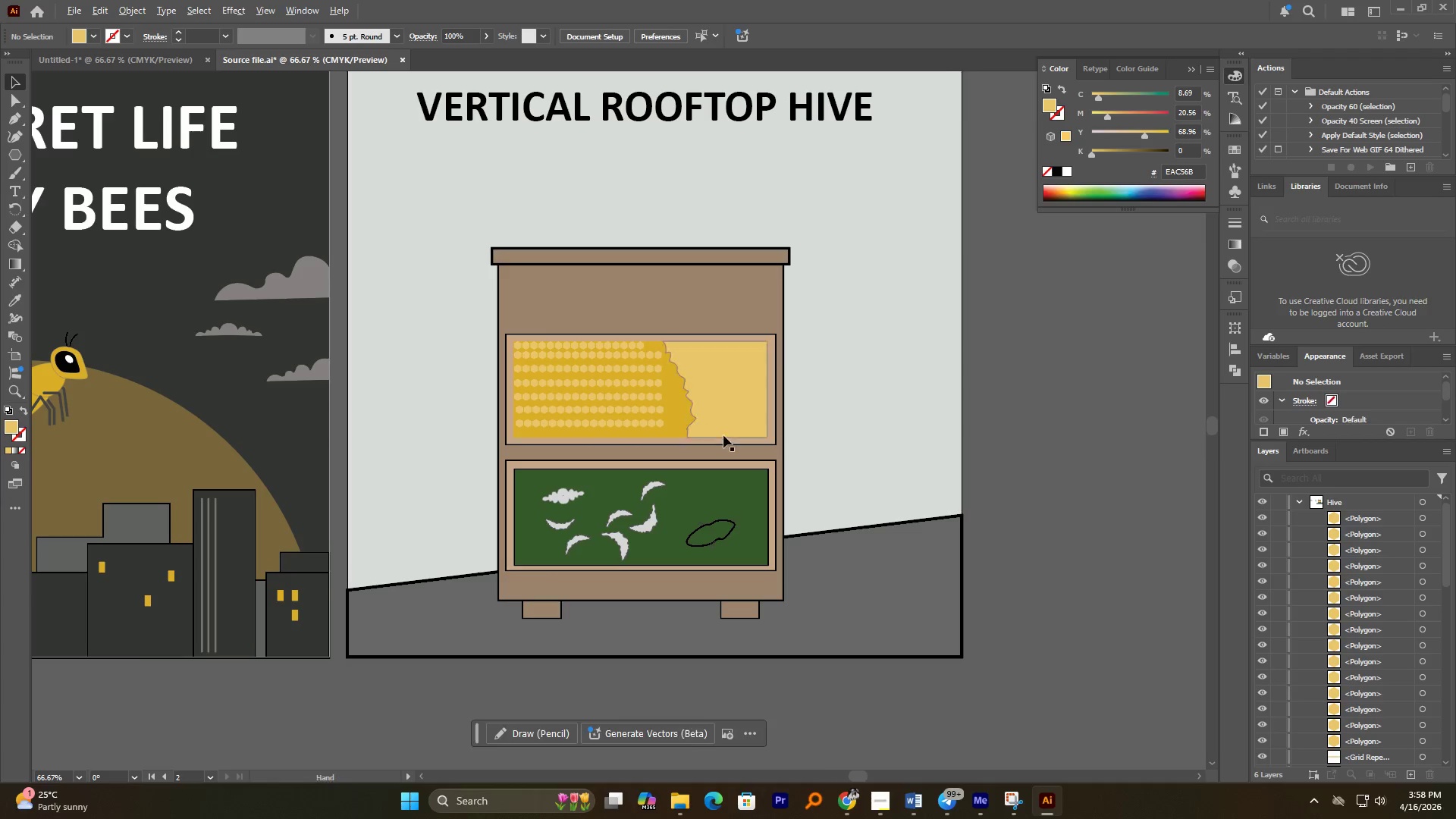 
scroll: coordinate [617, 459], scroll_direction: up, amount: 4.0
 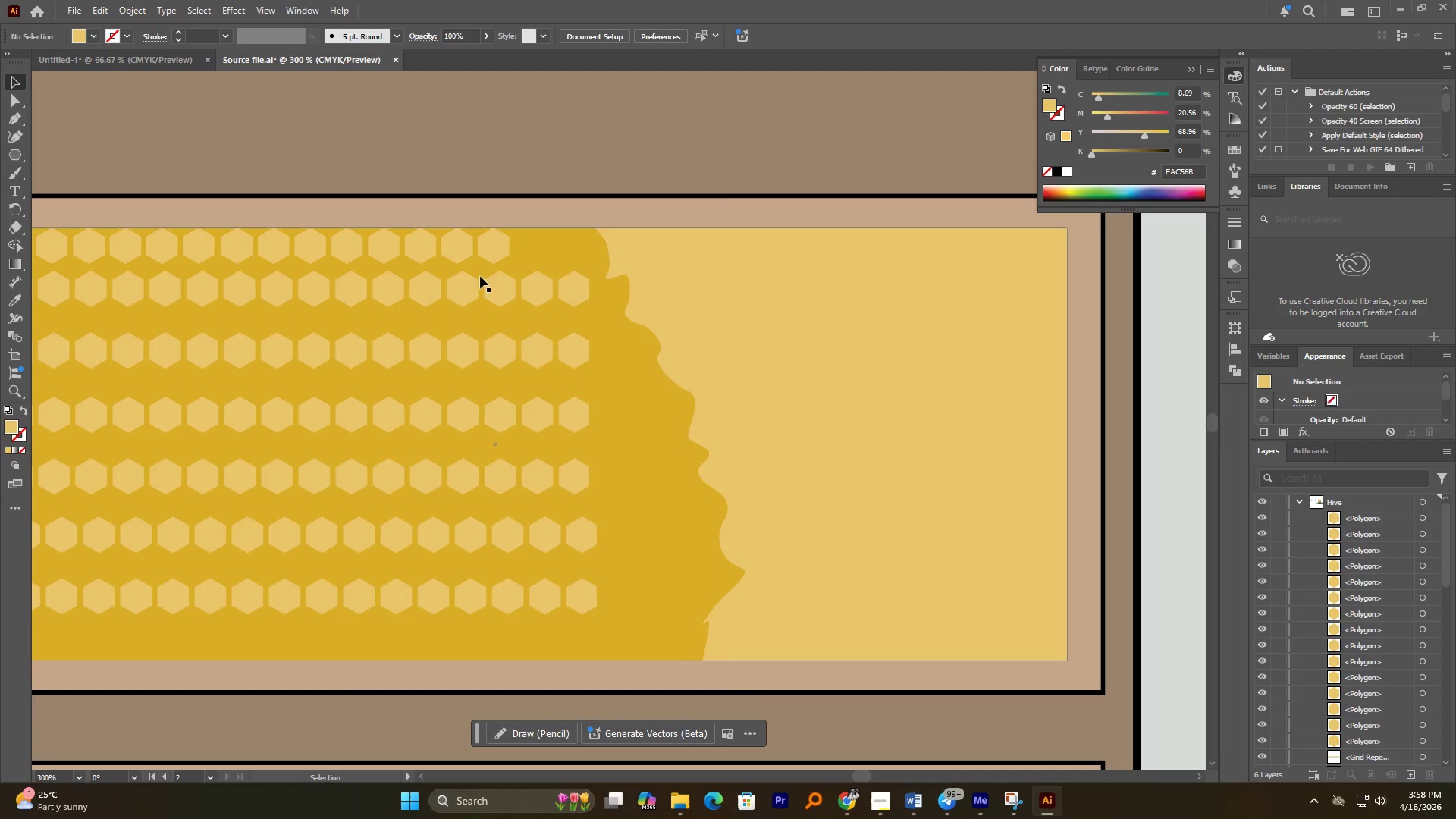 
left_click_drag(start_coordinate=[493, 246], to_coordinate=[536, 247])
 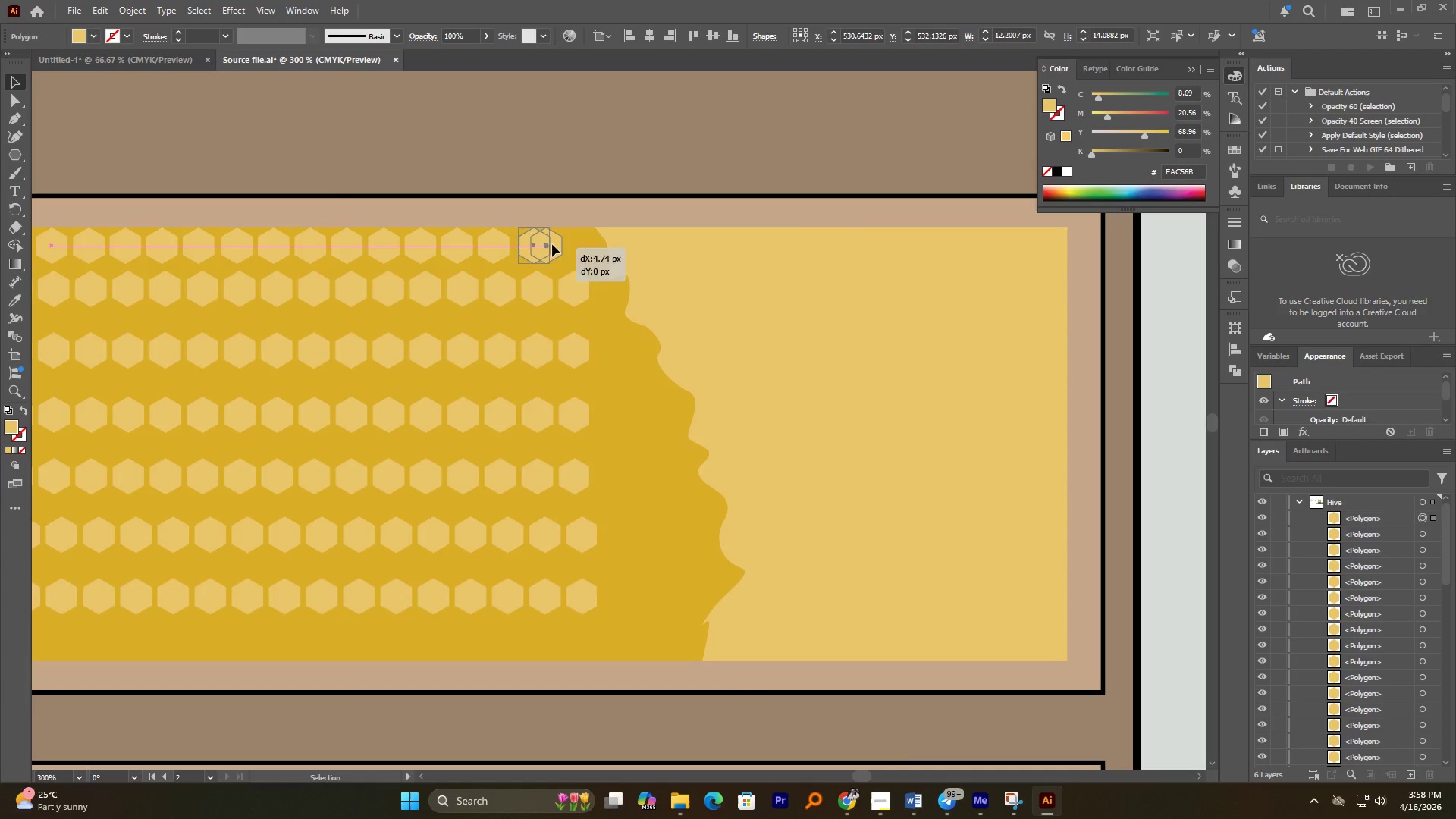 
hold_key(key=AltLeft, duration=2.03)
 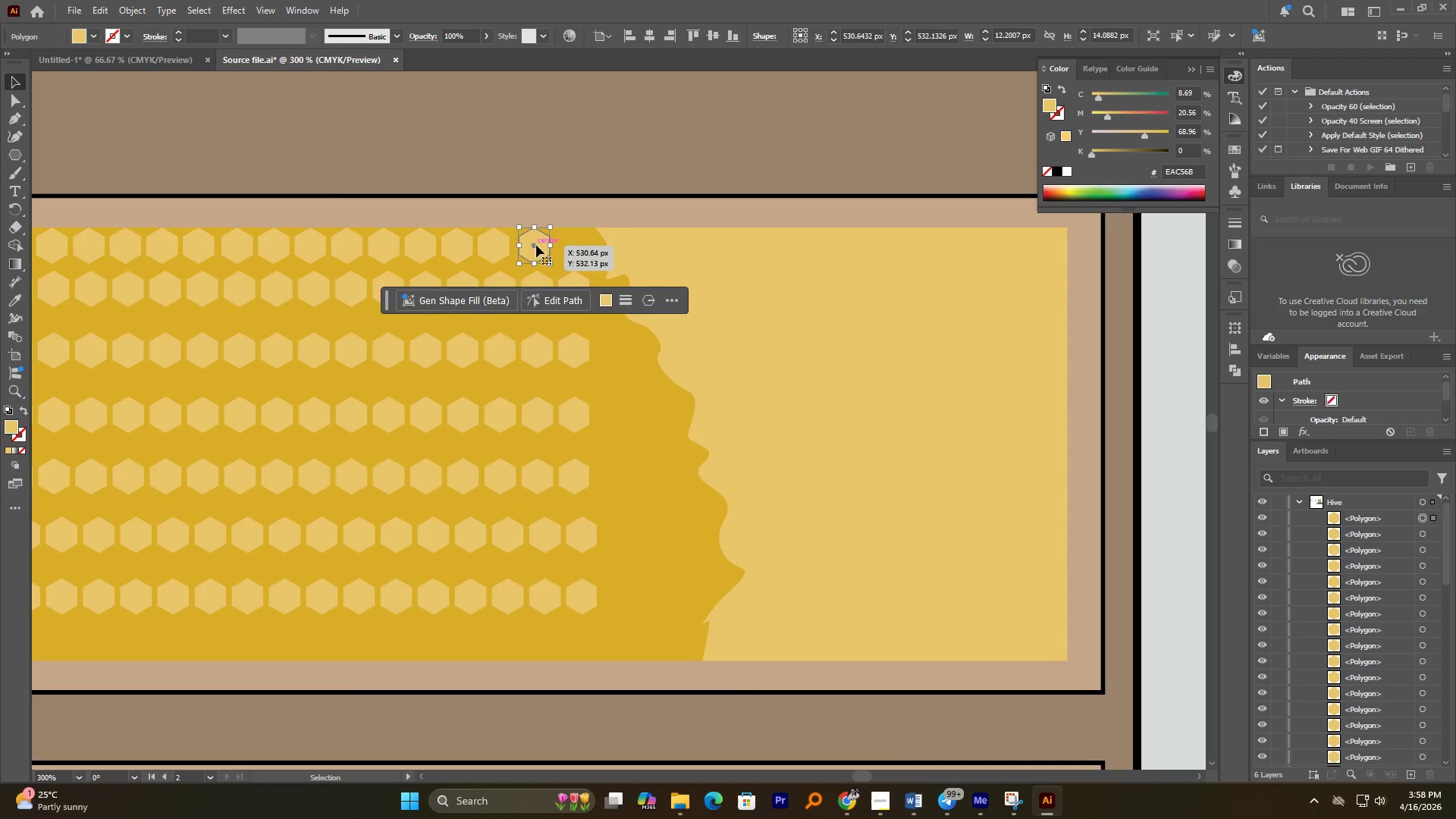 
hold_key(key=AltLeft, duration=1.0)
left_click_drag(start_coordinate=[536, 245], to_coordinate=[581, 244])
 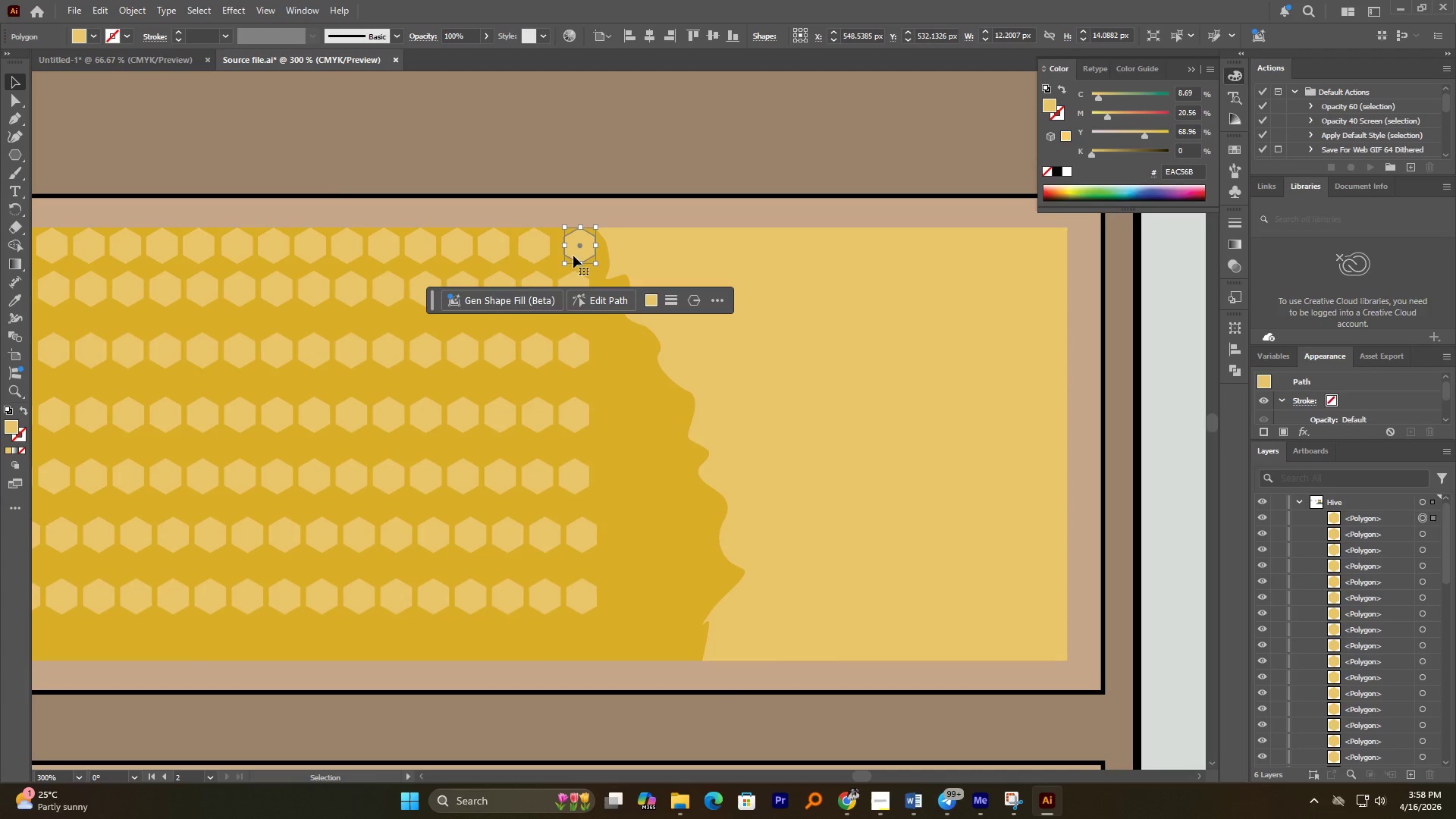 
hold_key(key=AltLeft, duration=2.61)
left_click_drag(start_coordinate=[582, 249], to_coordinate=[619, 351])
 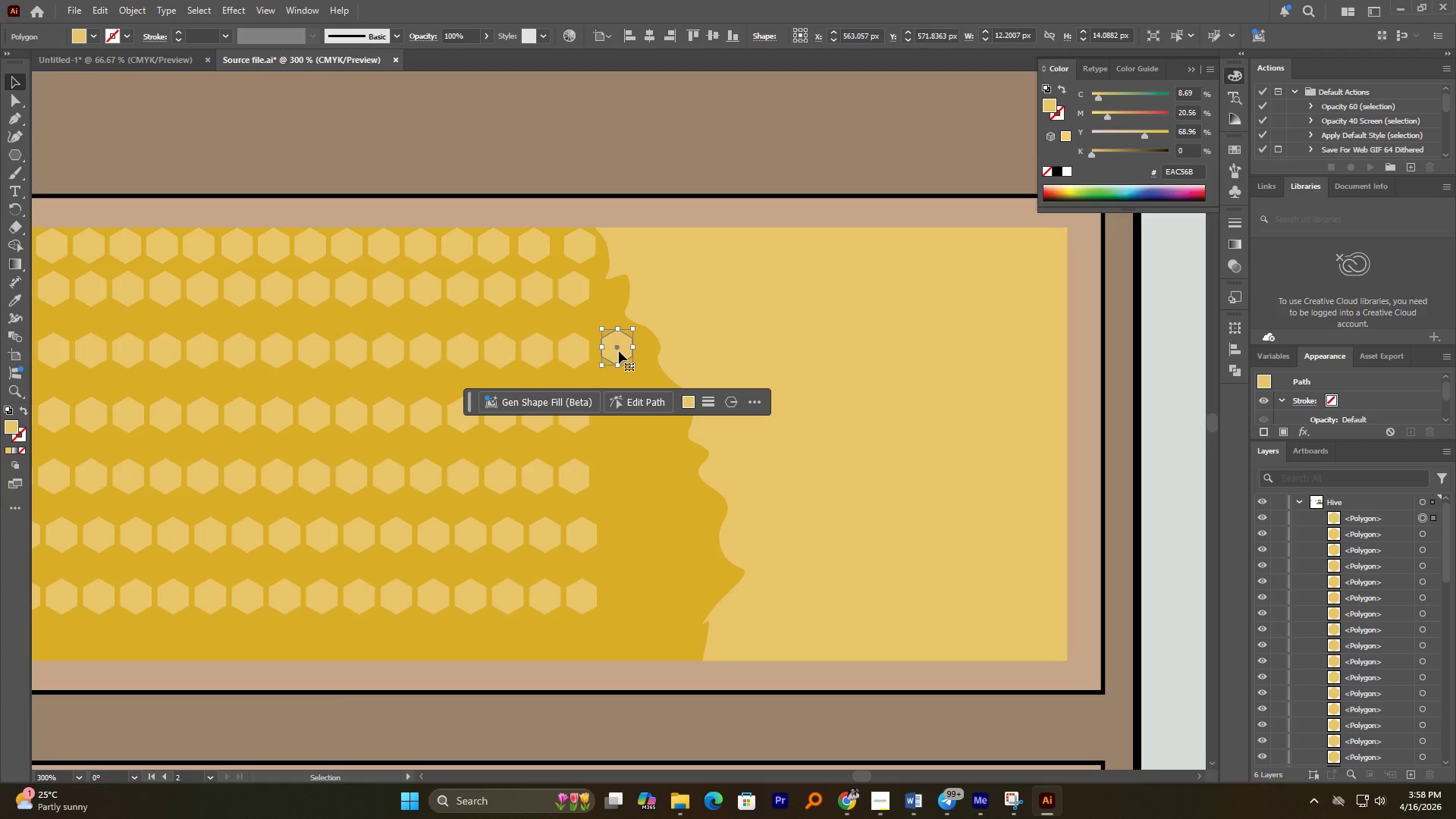 
hold_key(key=AltLeft, duration=1.81)
left_click_drag(start_coordinate=[620, 351], to_coordinate=[620, 419])
 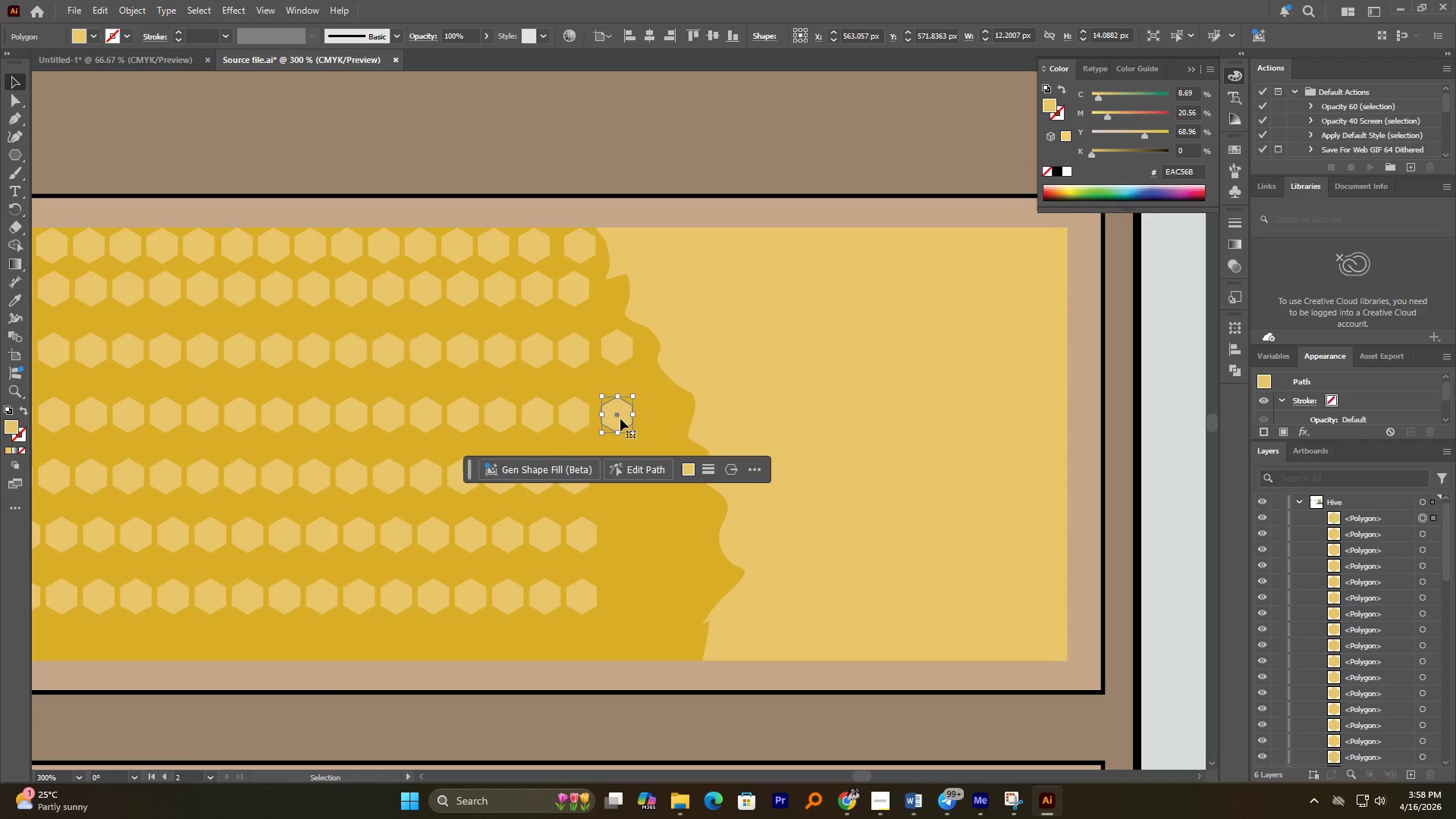 
hold_key(key=AltLeft, duration=1.81)
left_click_drag(start_coordinate=[620, 419], to_coordinate=[663, 418])
 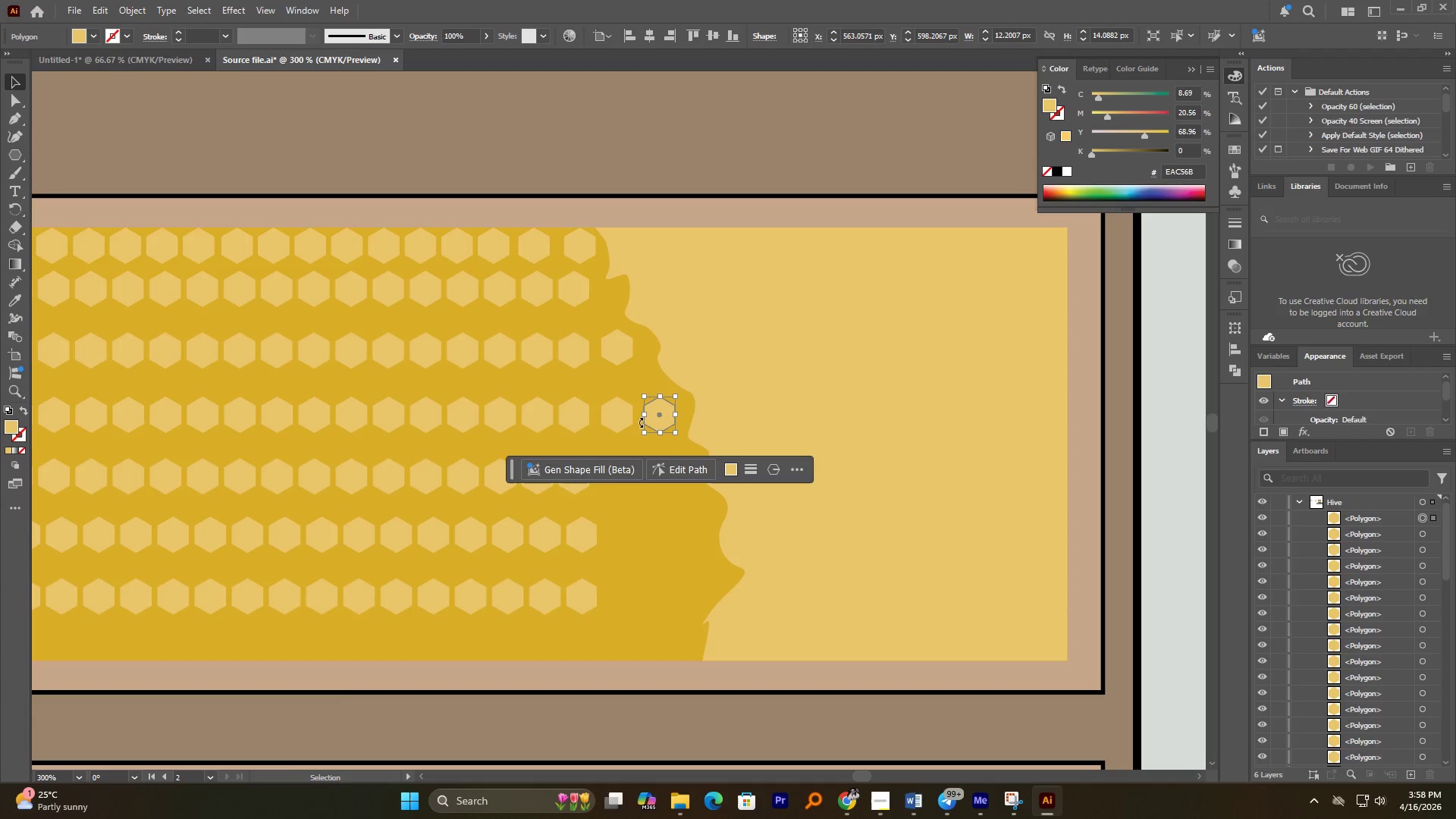 
hold_key(key=ShiftLeft, duration=0.64)
left_click([621, 418])
 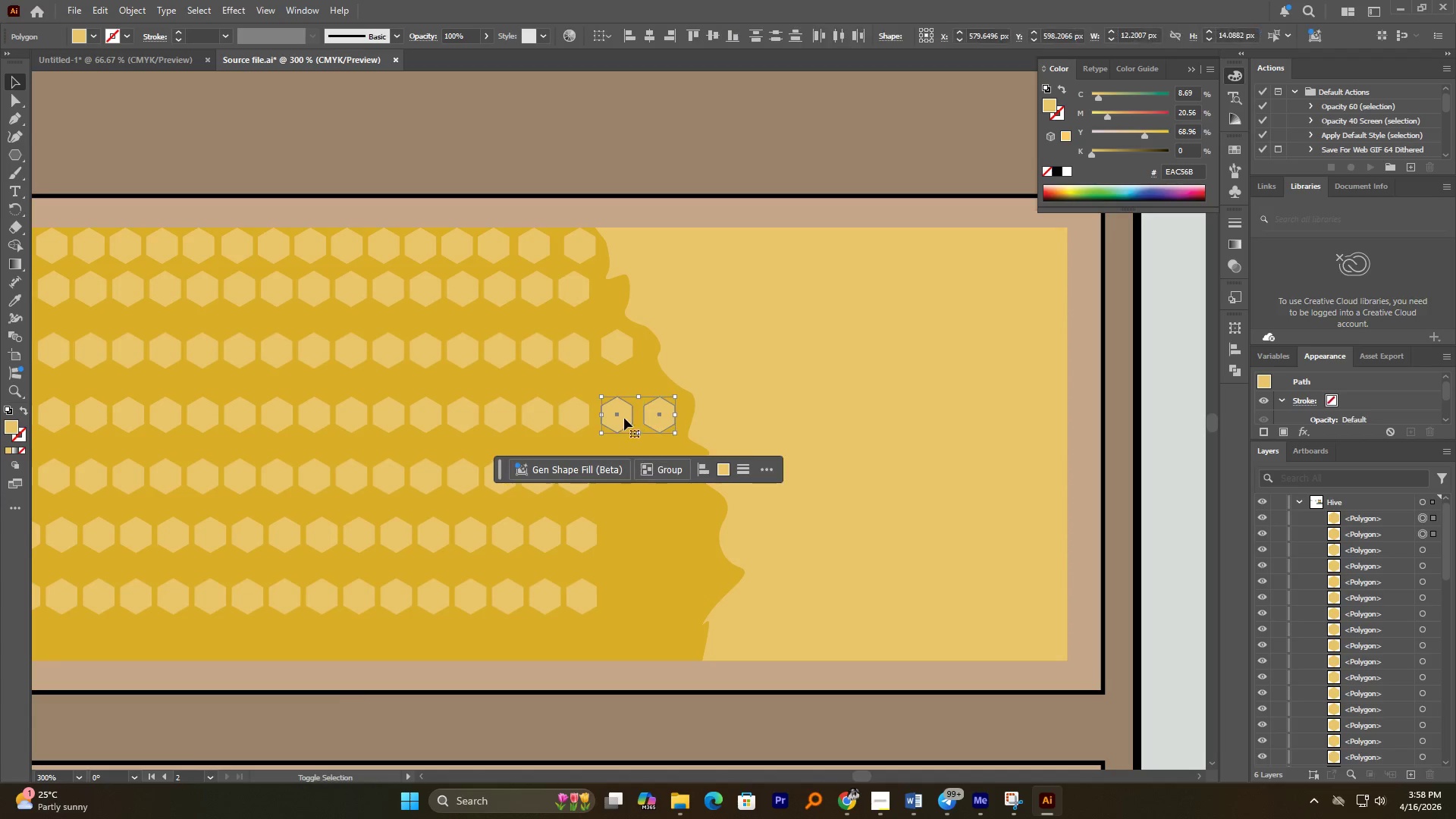 
hold_key(key=AltLeft, duration=2.39)
left_click_drag(start_coordinate=[624, 418], to_coordinate=[624, 477])
 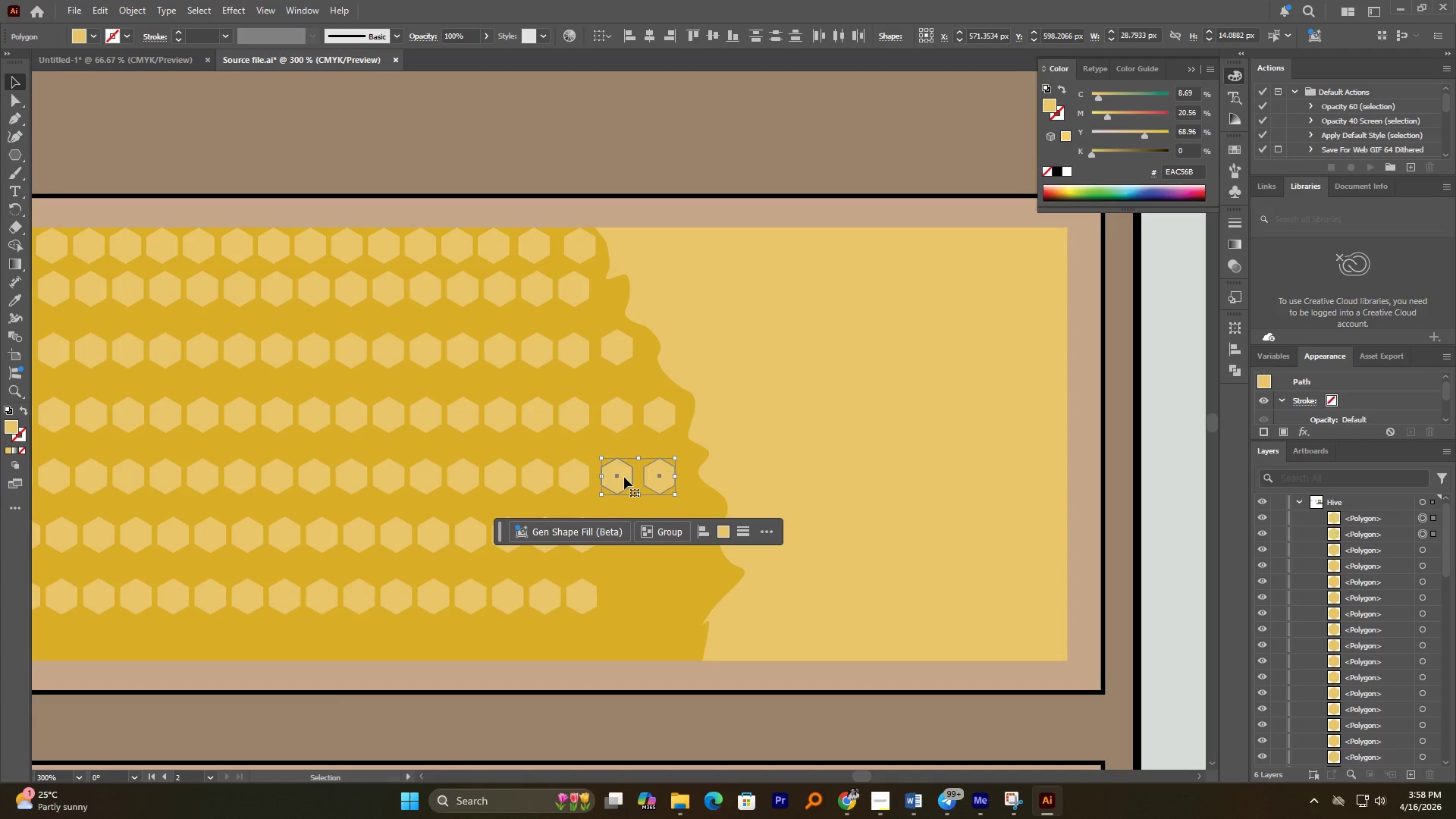 
hold_key(key=AltLeft, duration=2.22)
left_click_drag(start_coordinate=[624, 476], to_coordinate=[633, 531])
 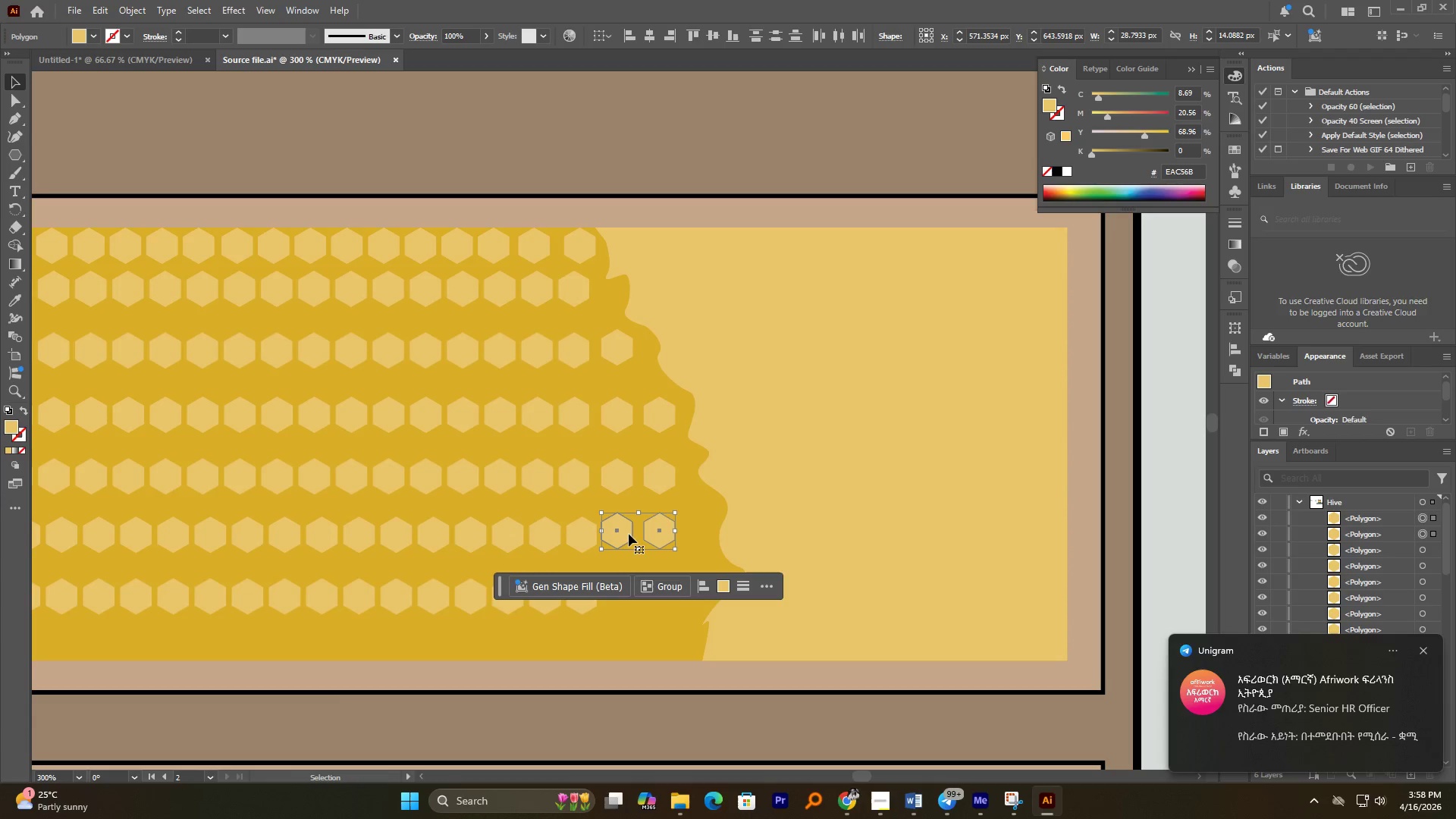 
hold_key(key=ShiftLeft, duration=1.84)
 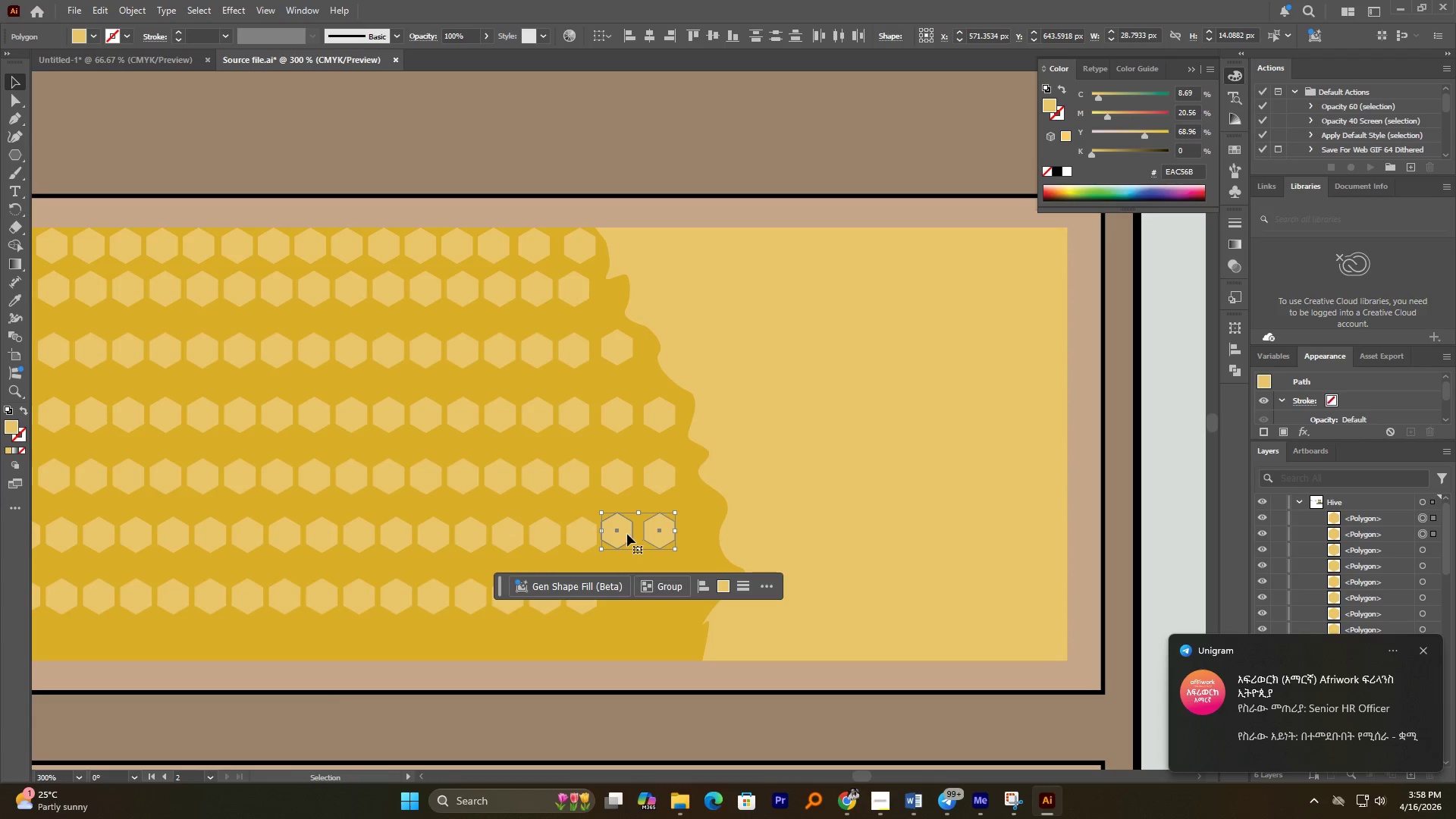 
left_click_drag(start_coordinate=[626, 534], to_coordinate=[626, 604])
 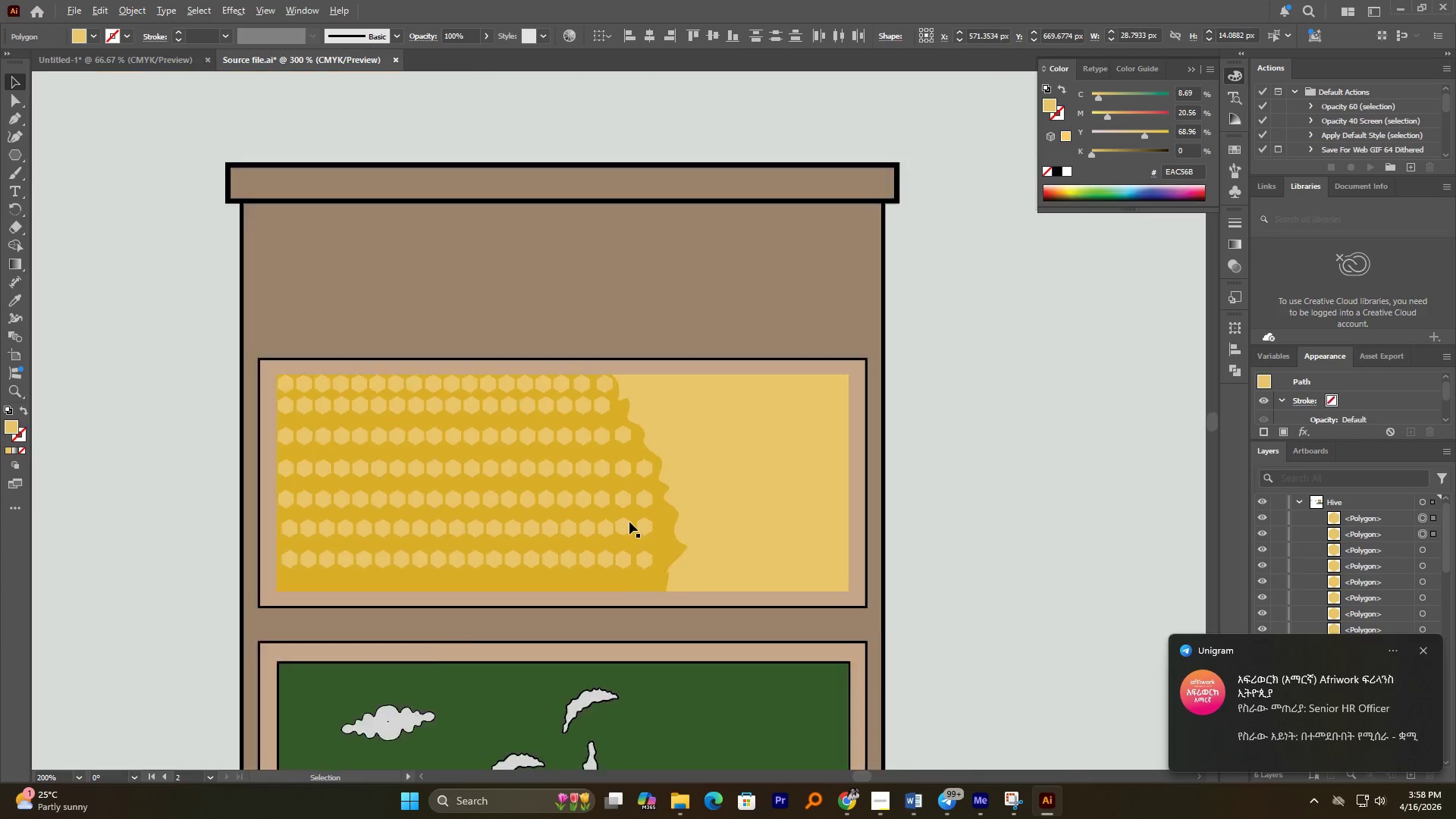 
hold_key(key=AltLeft, duration=1.51)
 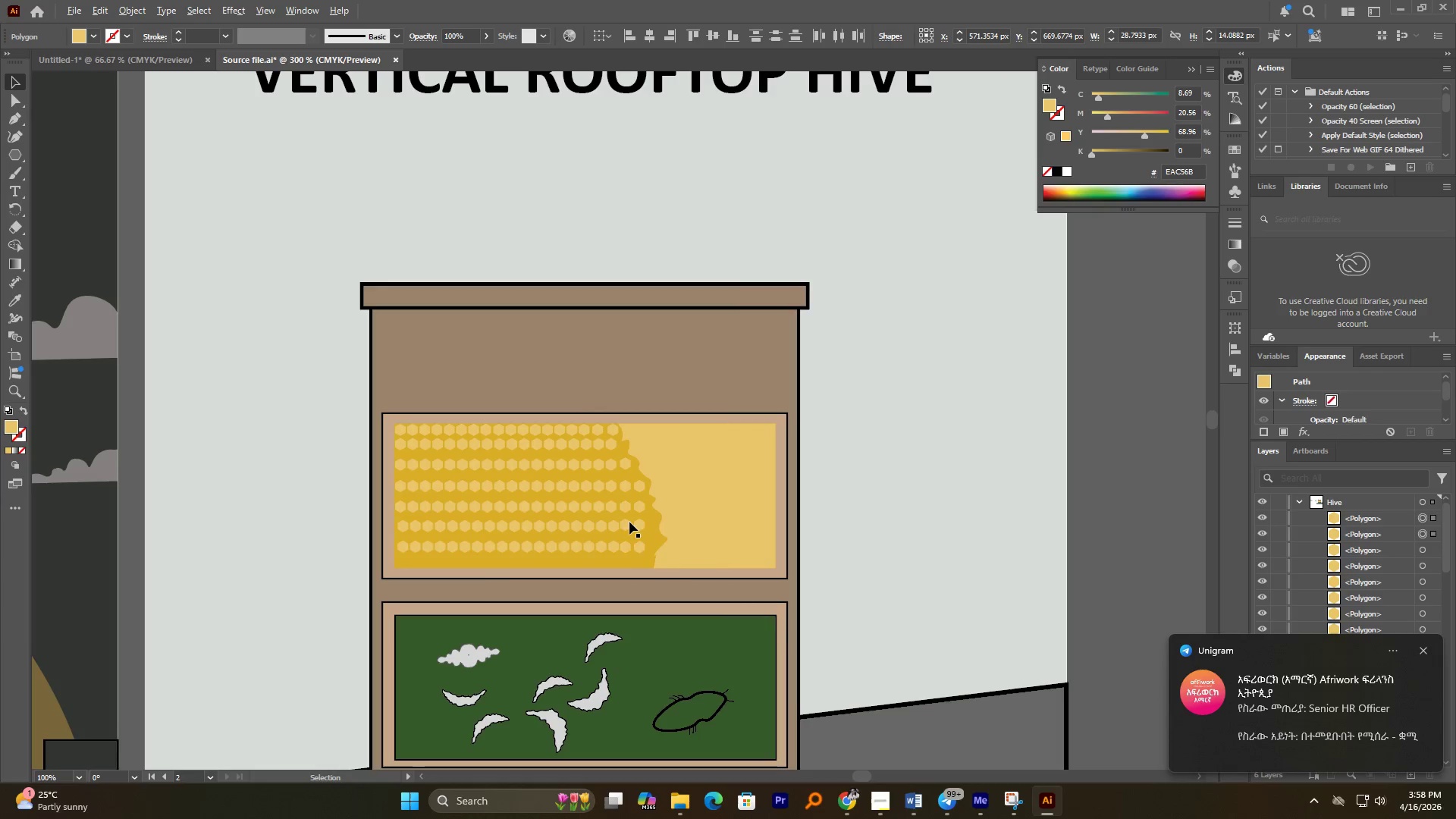 
hold_key(key=ShiftLeft, duration=1.39)
 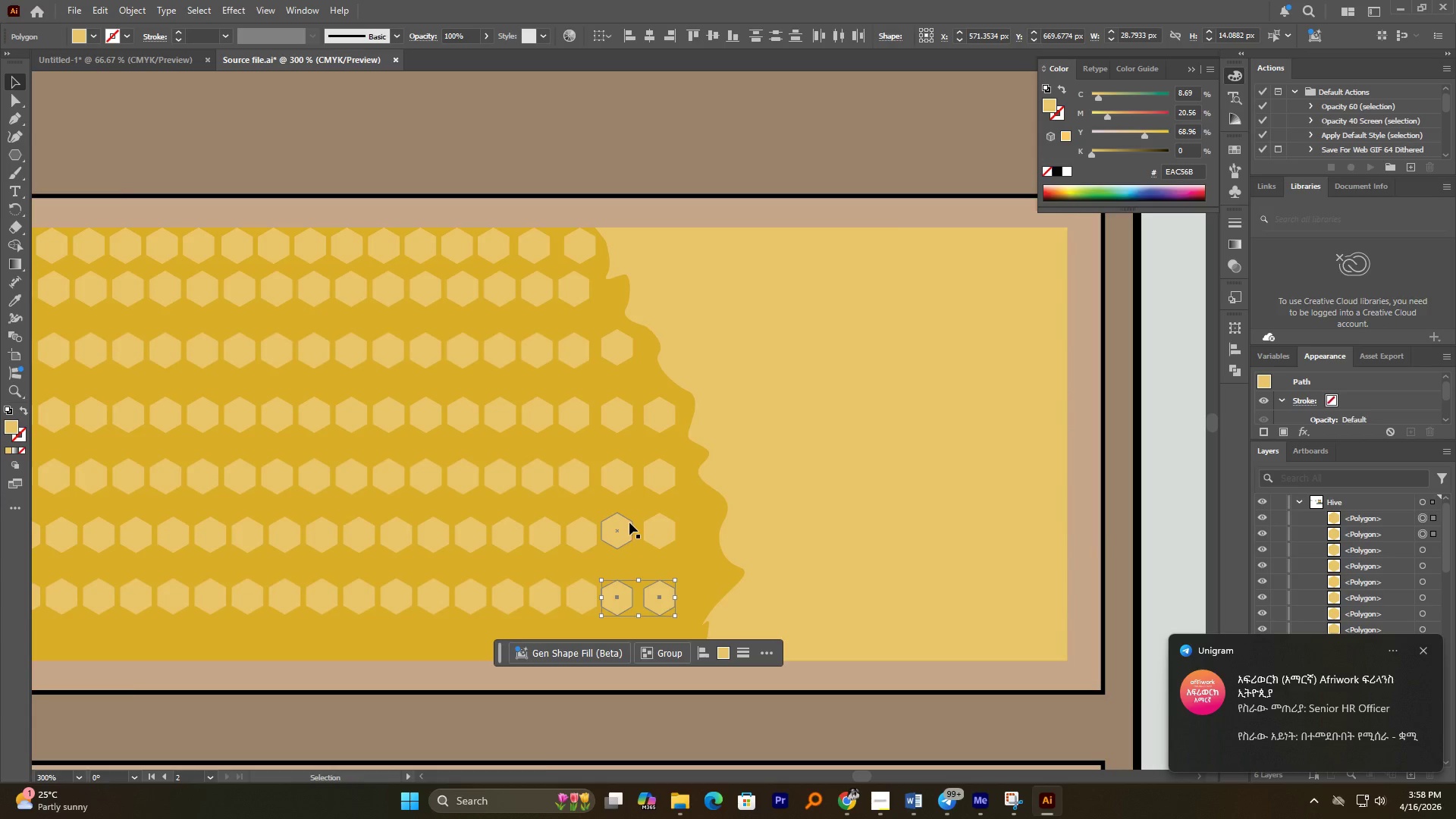 
hold_key(key=AltLeft, duration=0.61)
scroll: coordinate [629, 522], scroll_direction: down, amount: 3.0
 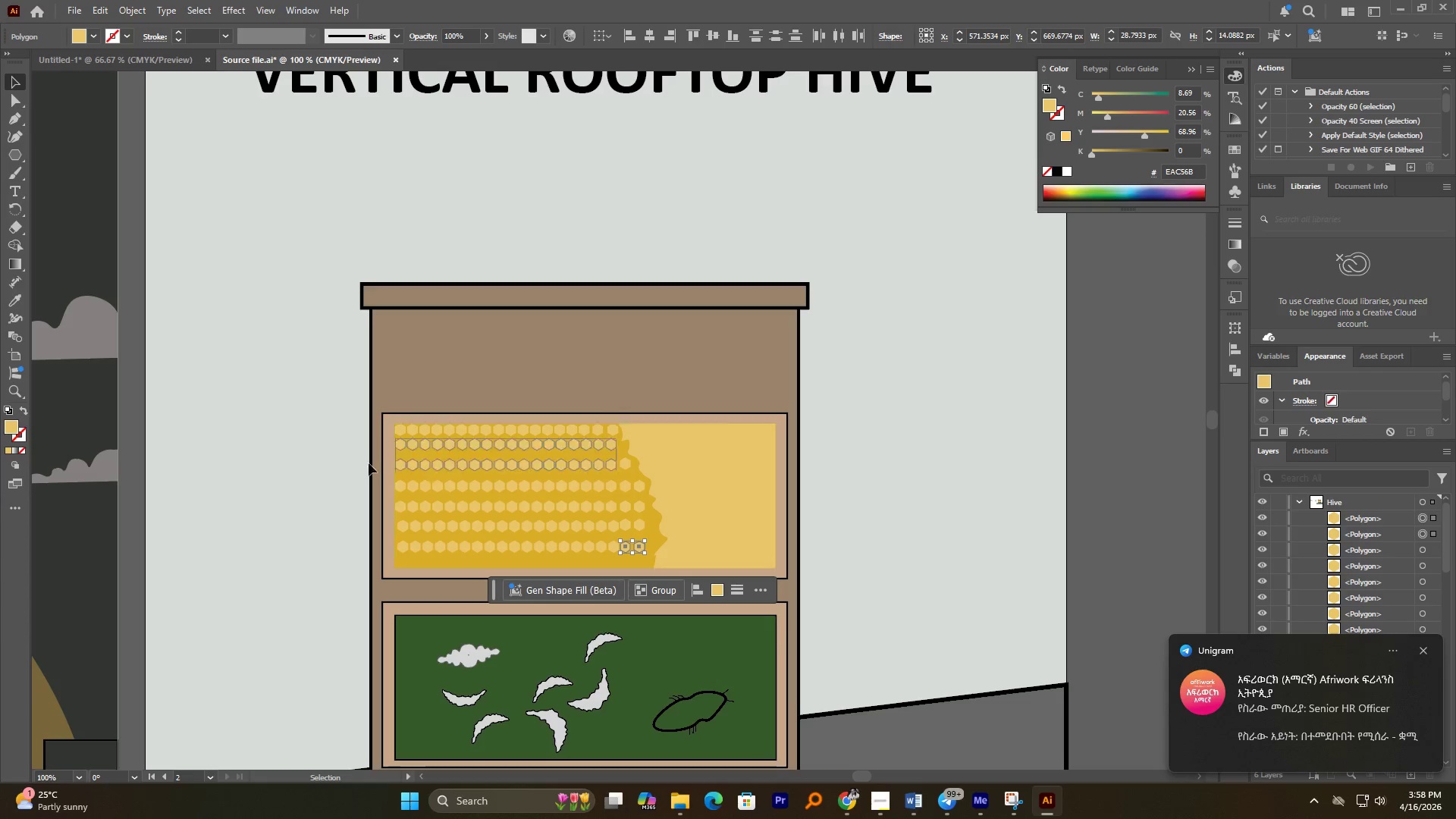 
left_click([290, 466])
 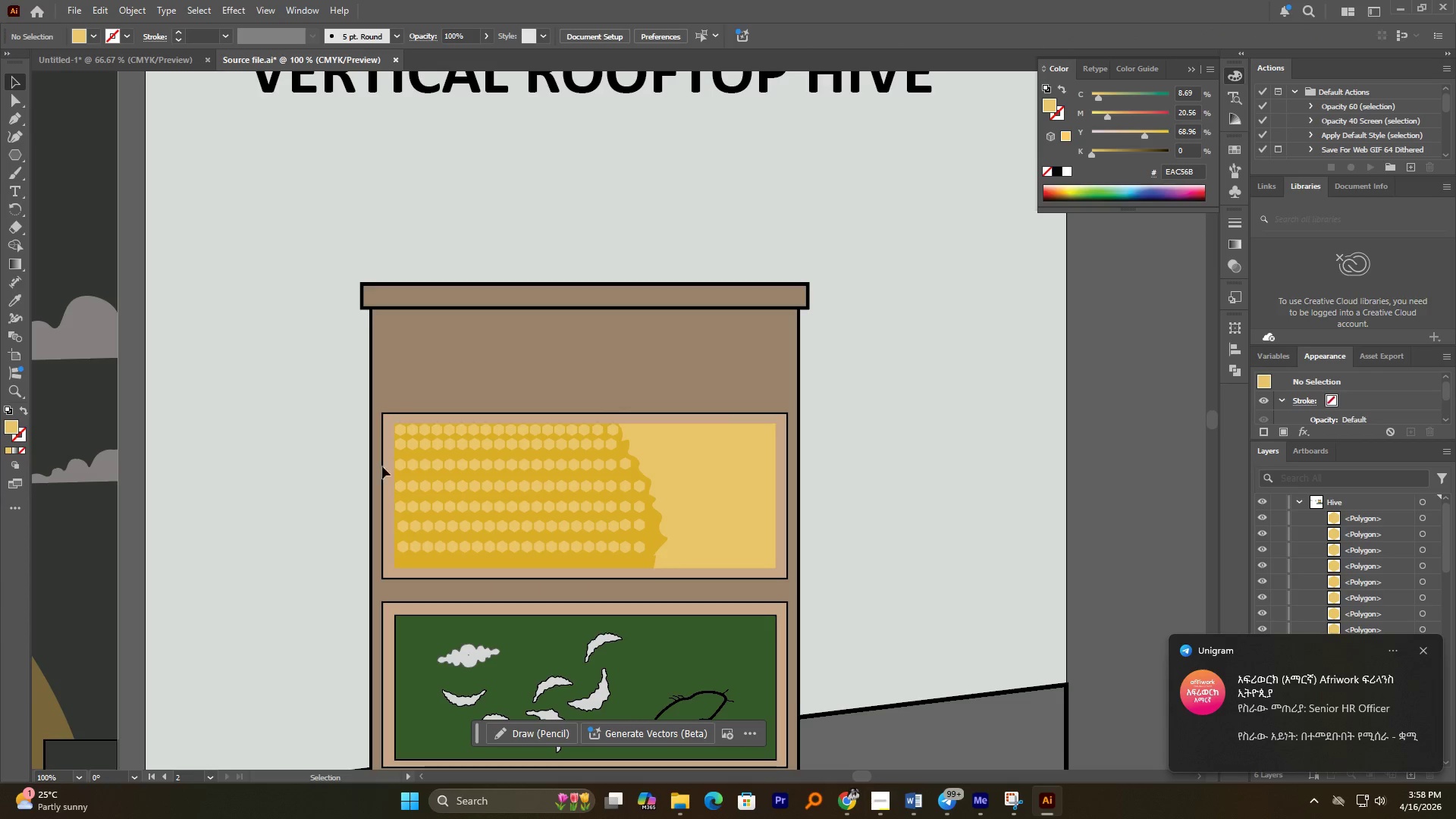 
hold_key(key=AltLeft, duration=1.97)
scroll: coordinate [469, 477], scroll_direction: down, amount: 2.0
 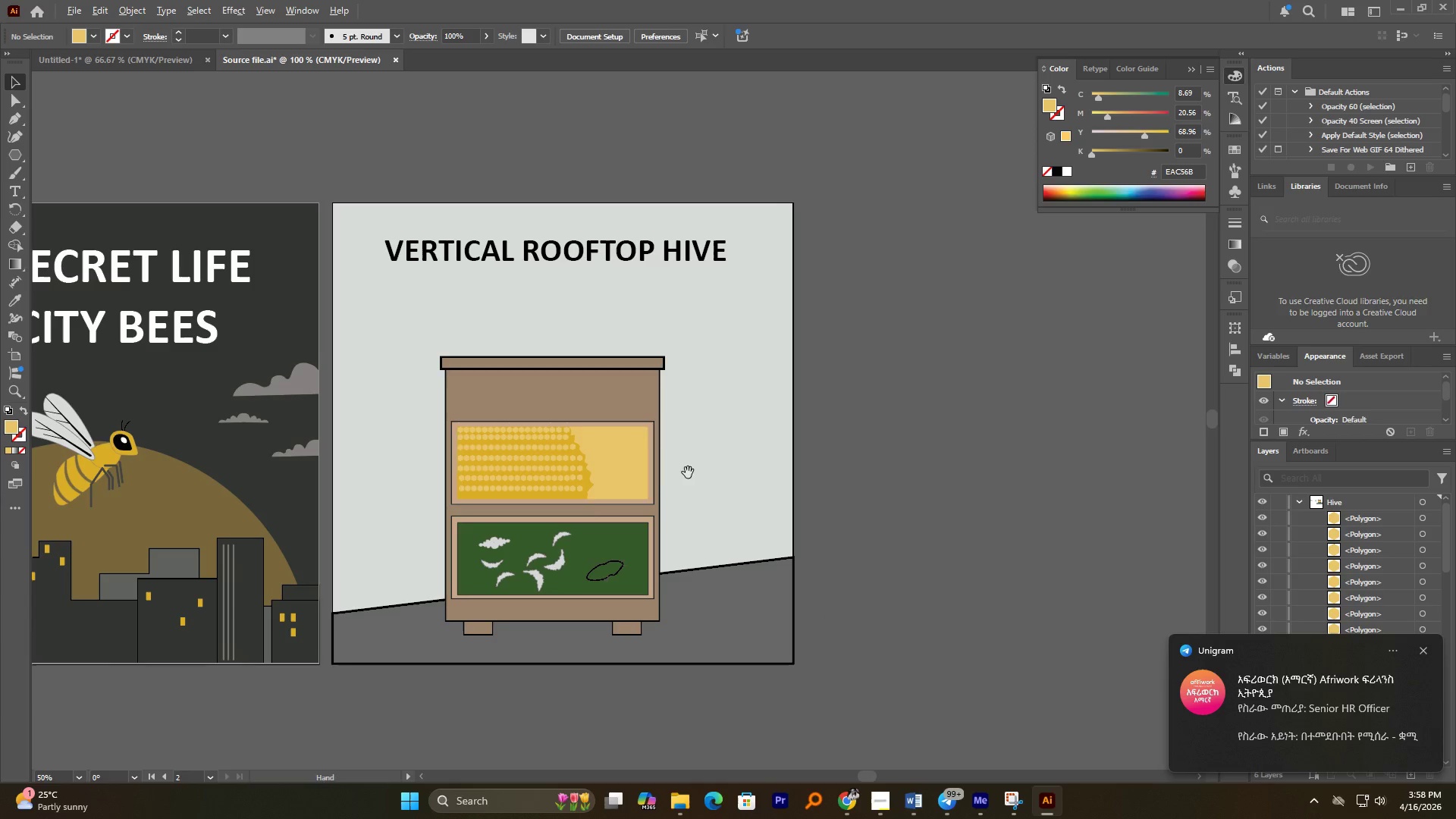 
scroll: coordinate [479, 492], scroll_direction: up, amount: 3.0
 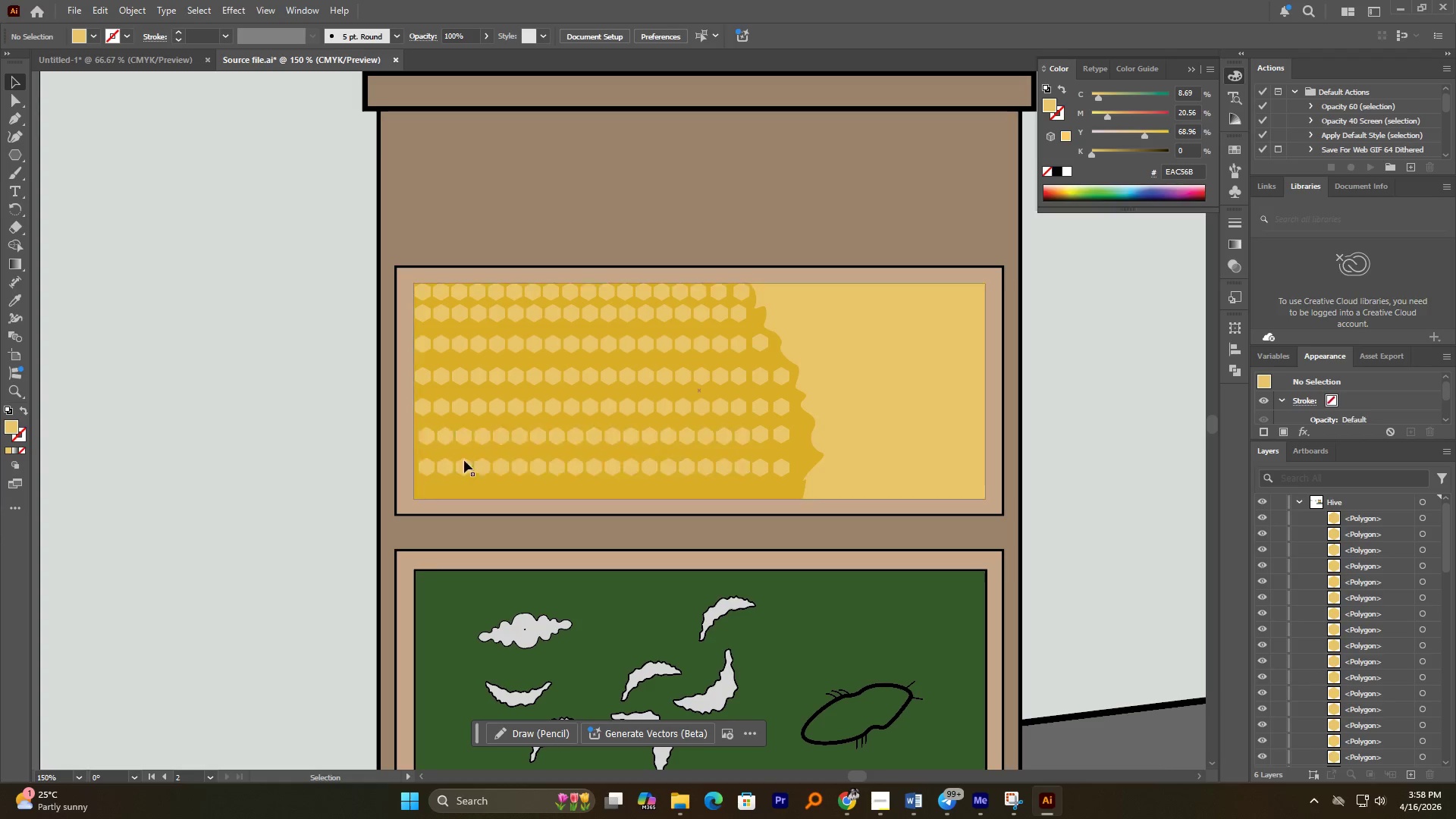 
left_click_drag(start_coordinate=[461, 472], to_coordinate=[460, 527])
 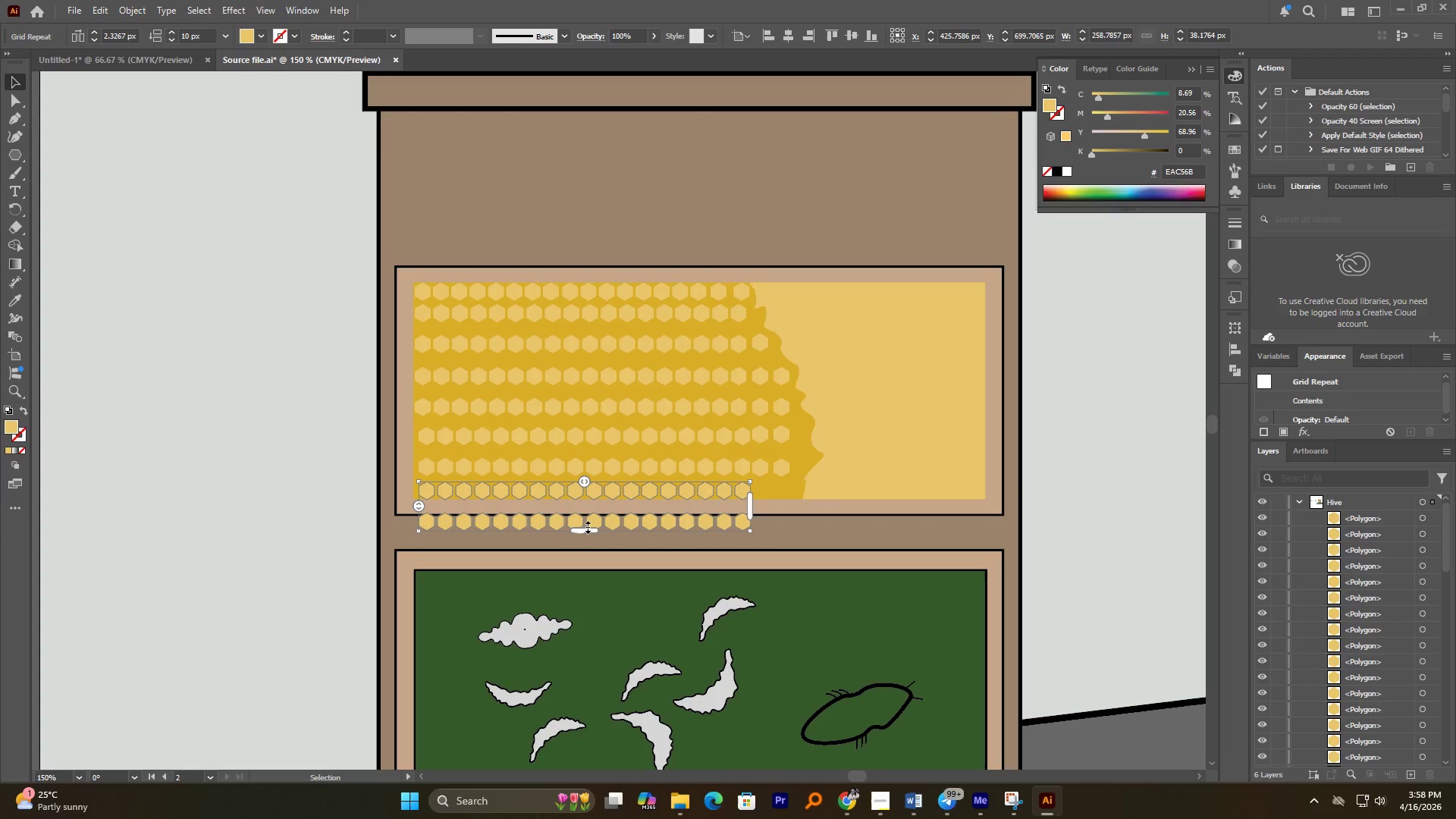 
hold_key(key=AltLeft, duration=1.56)
 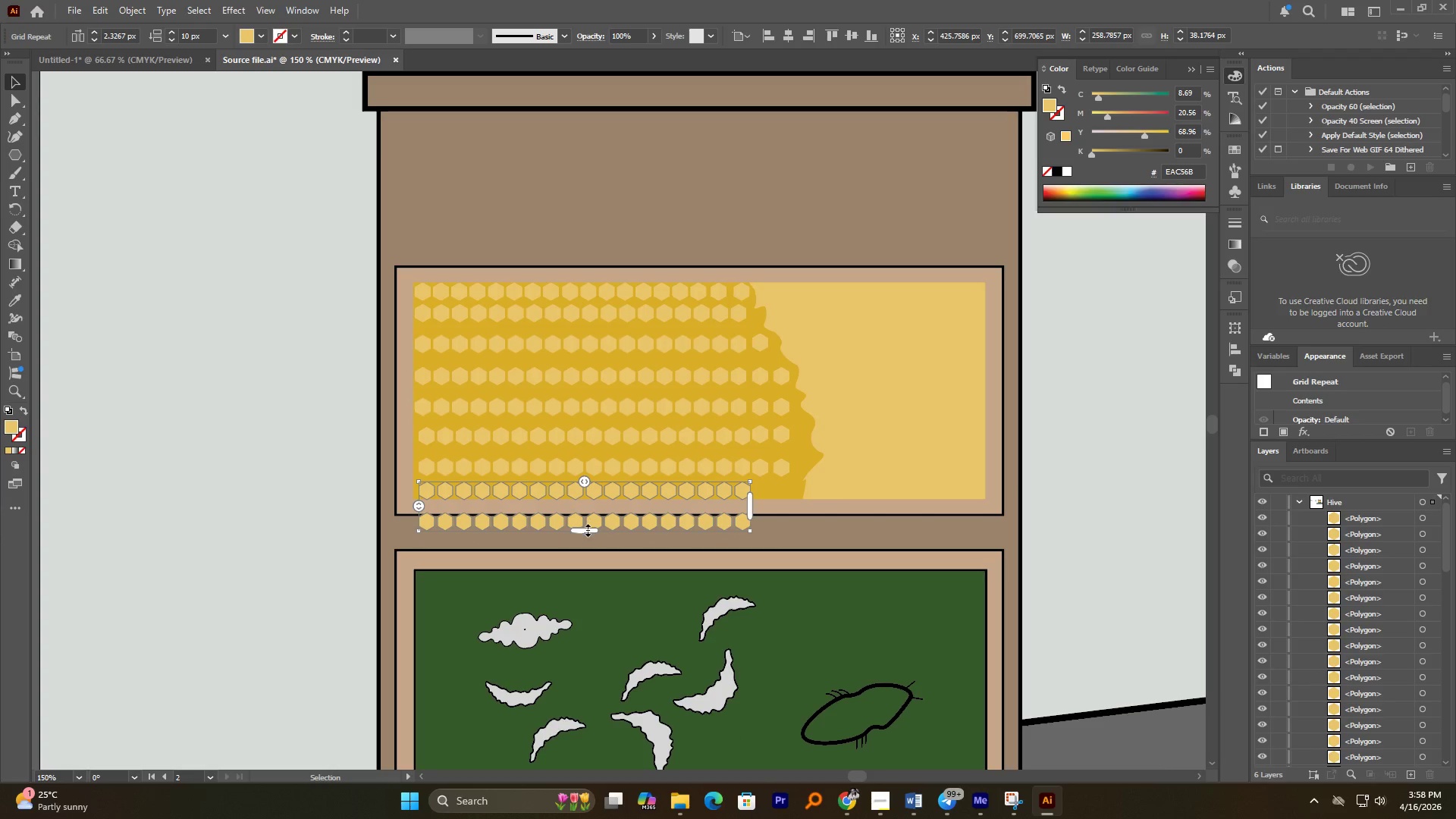 
left_click_drag(start_coordinate=[586, 529], to_coordinate=[585, 502])
 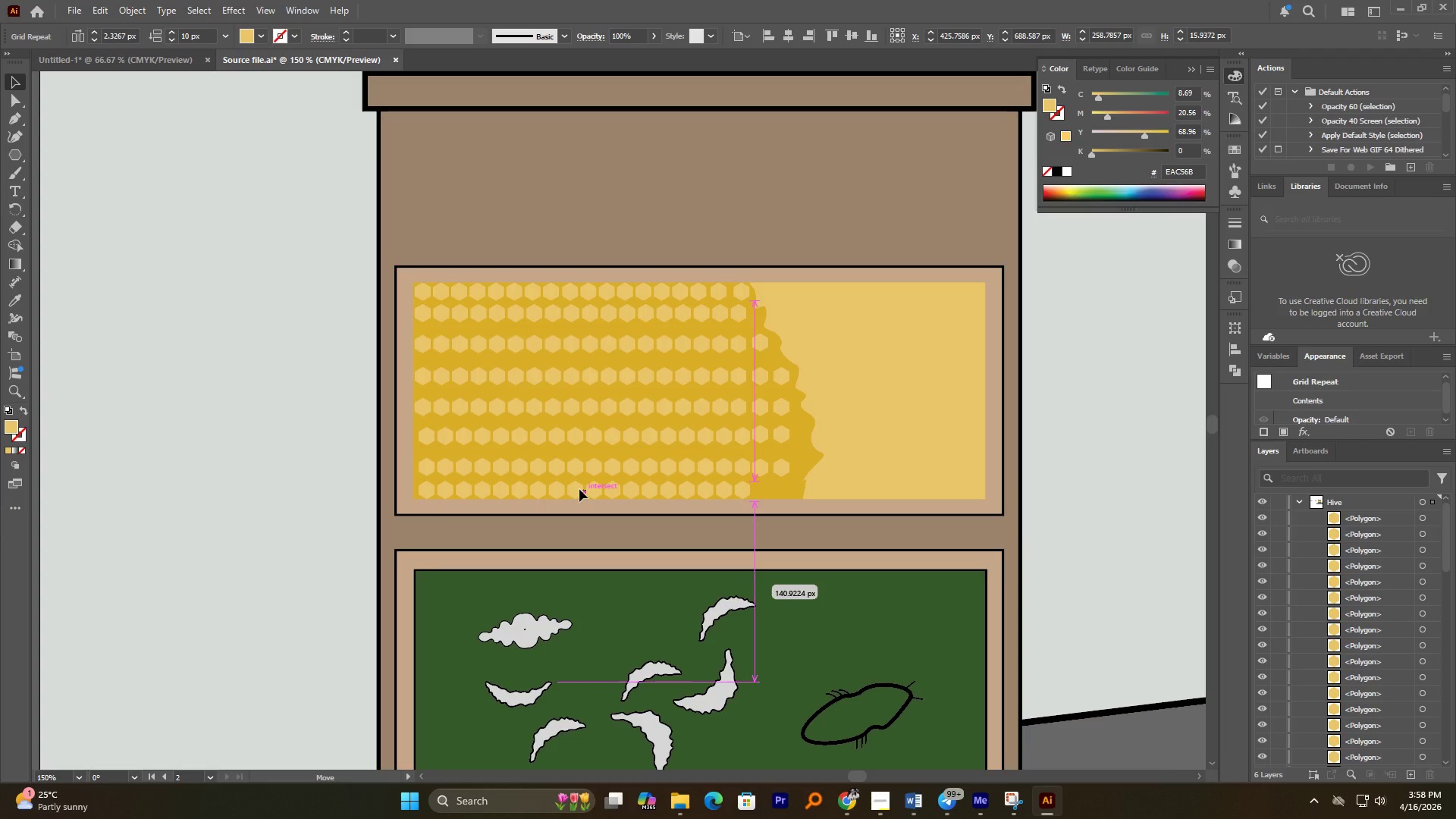 
wait(5.33)
 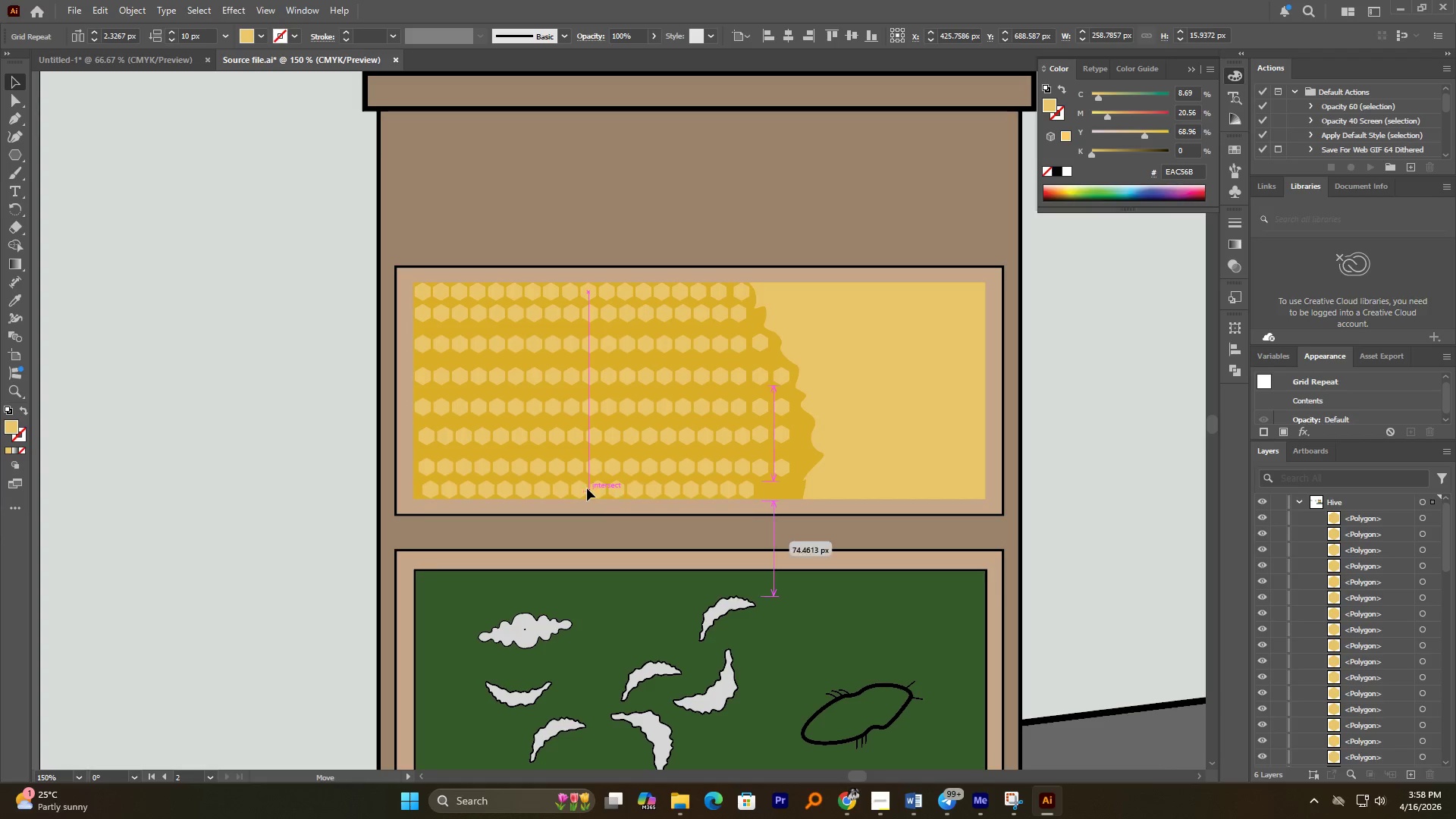 
left_click([321, 442])
 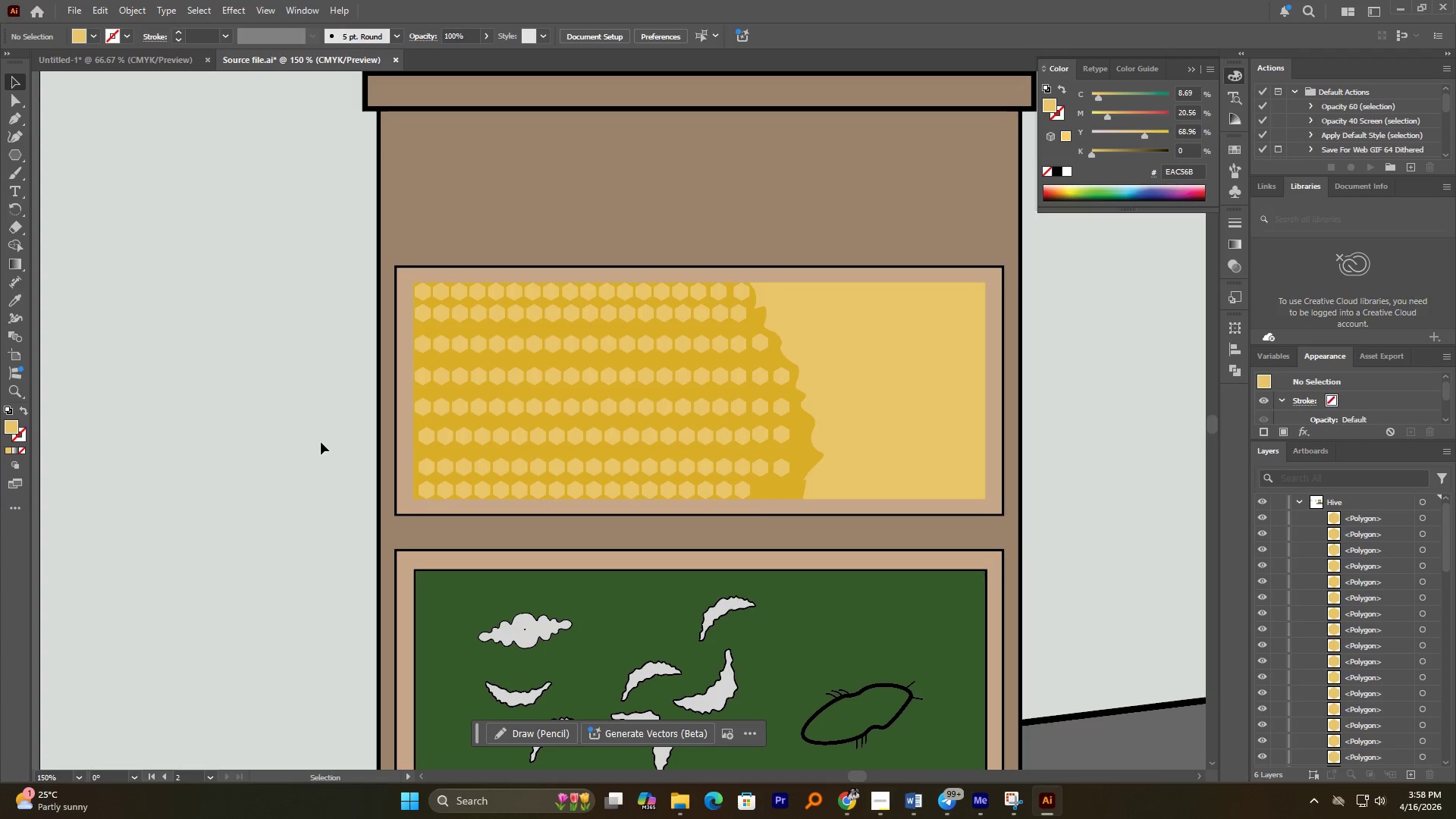 
hold_key(key=AltLeft, duration=3.34)
scroll: coordinate [321, 442], scroll_direction: down, amount: 2.0
 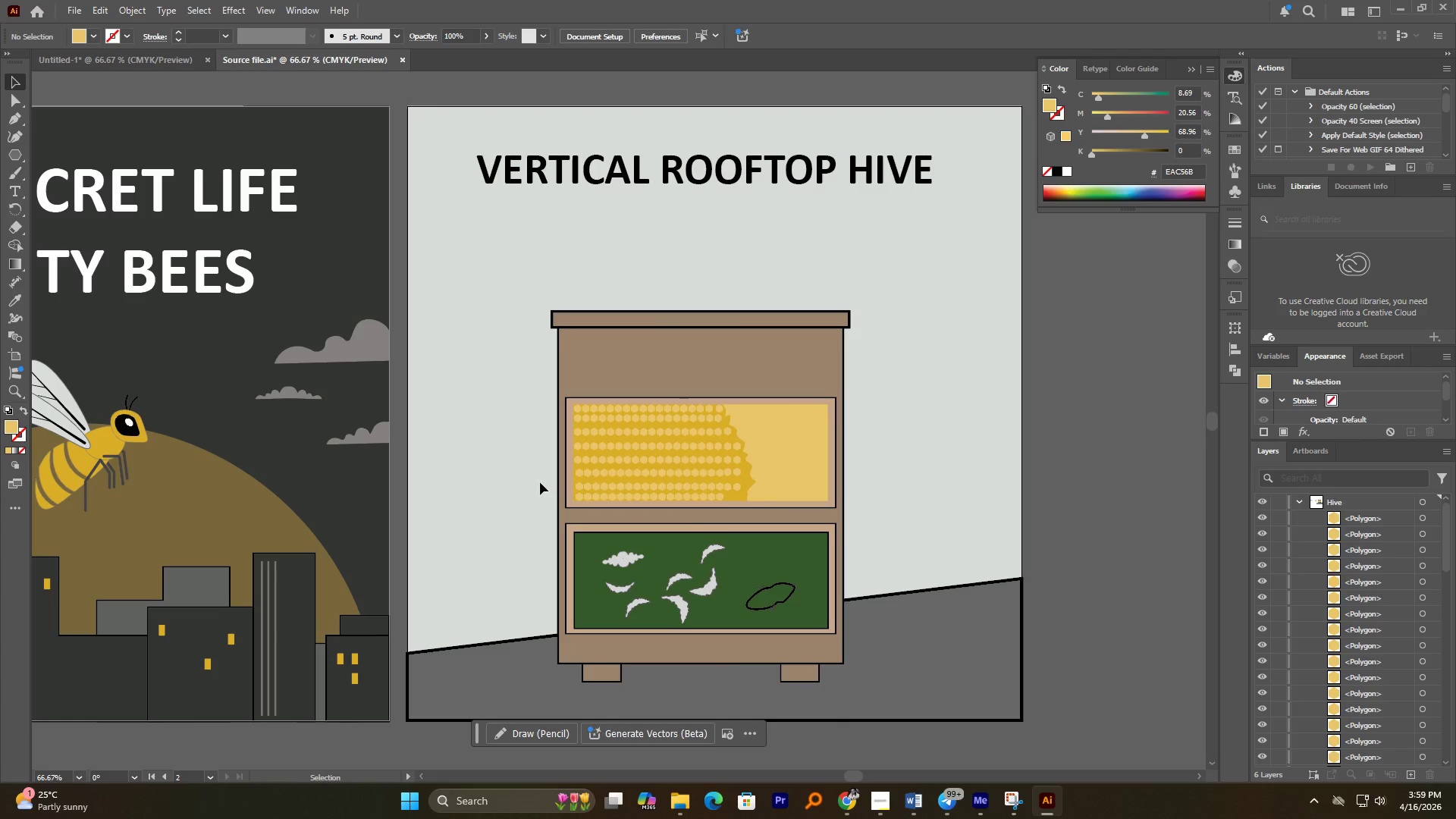 
hold_key(key=AltLeft, duration=0.78)
scroll: coordinate [686, 445], scroll_direction: up, amount: 1.0
 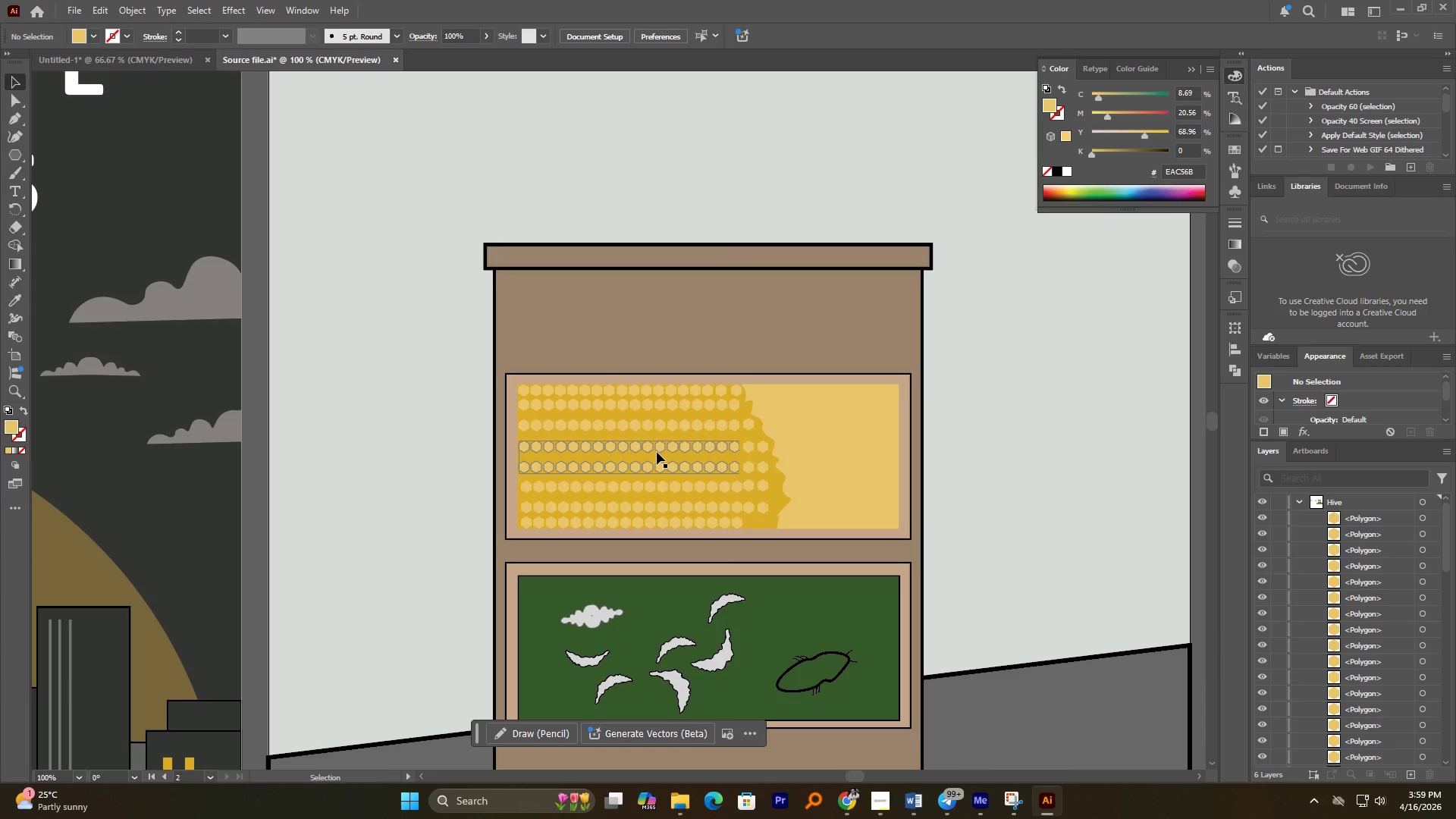 
left_click([657, 452])
 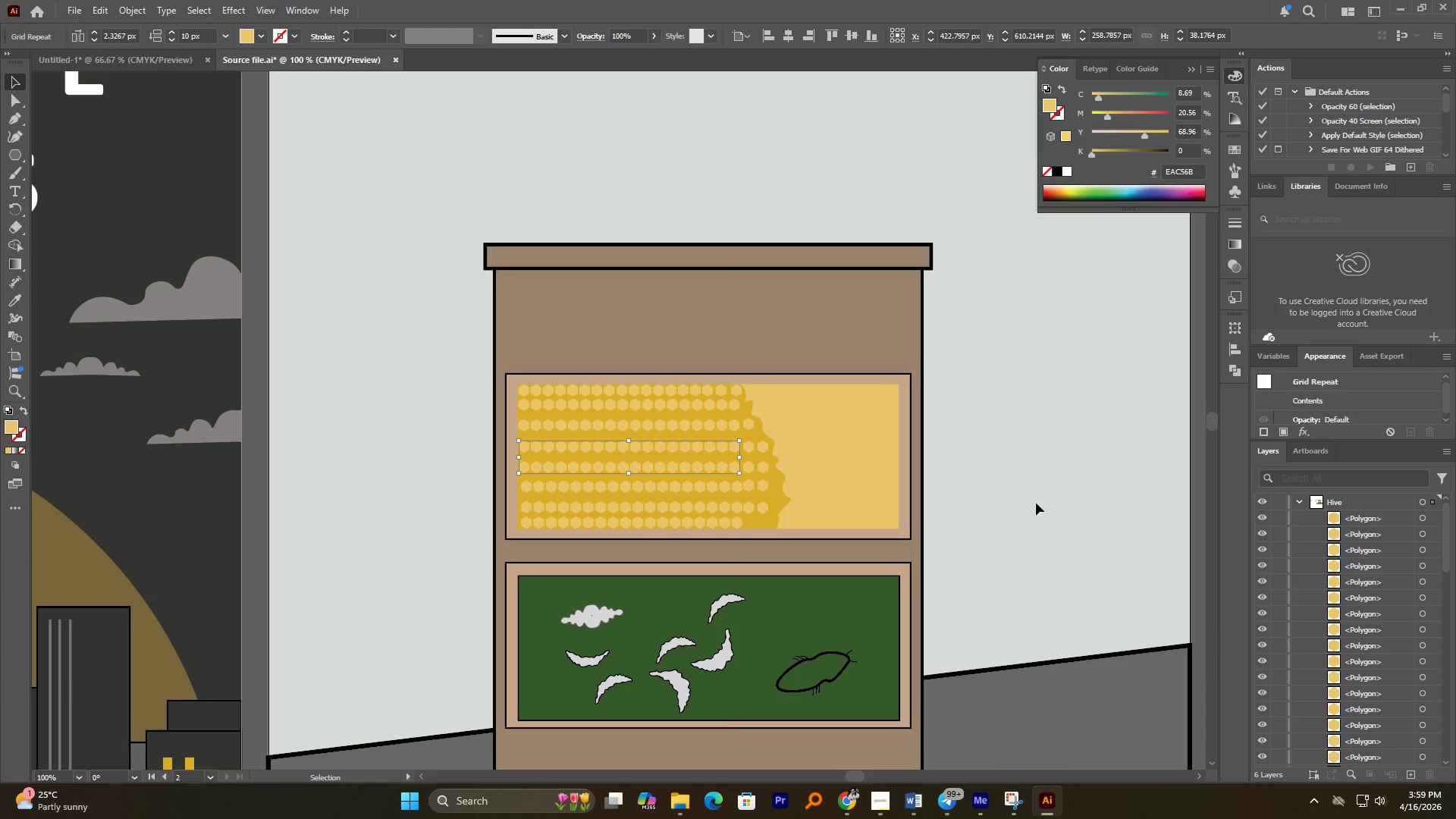 
hold_key(key=AltLeft, duration=4.3)
scroll: coordinate [879, 474], scroll_direction: down, amount: 1.0
 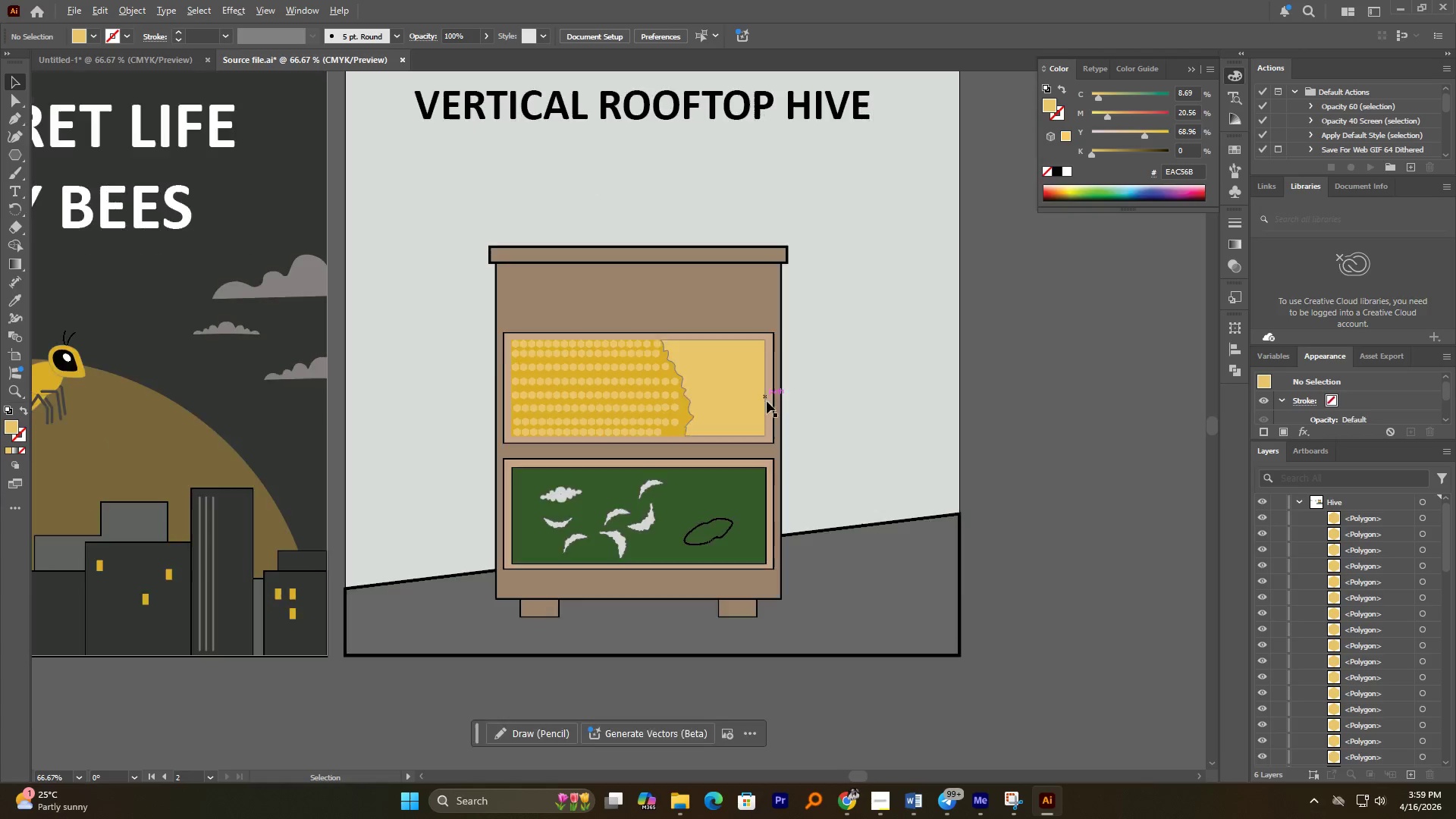 
scroll: coordinate [714, 512], scroll_direction: up, amount: 1.0
 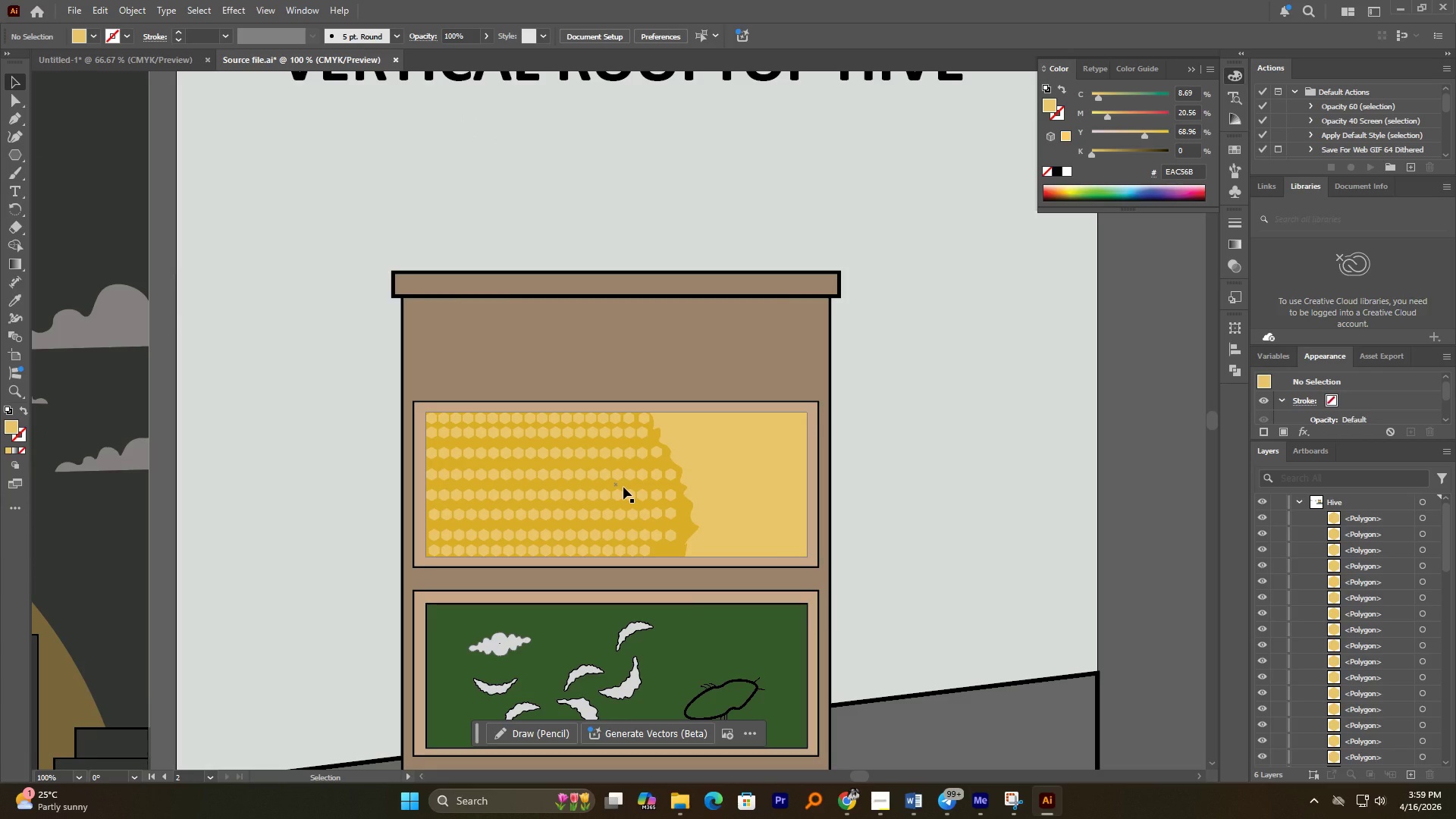 
wait(17.17)
 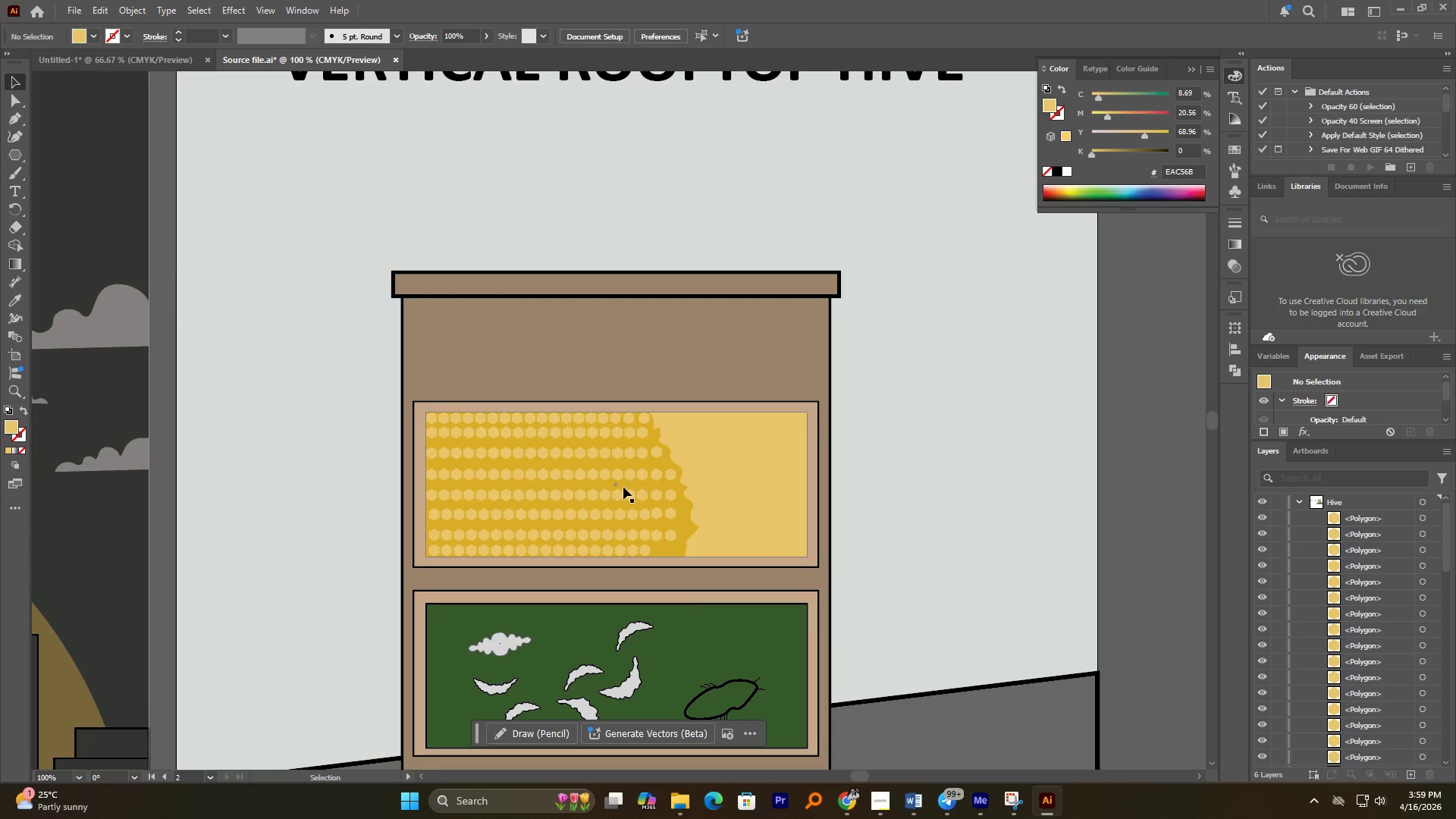 
hold_key(key=AltLeft, duration=3.03)
scroll: coordinate [688, 469], scroll_direction: down, amount: 1.0
 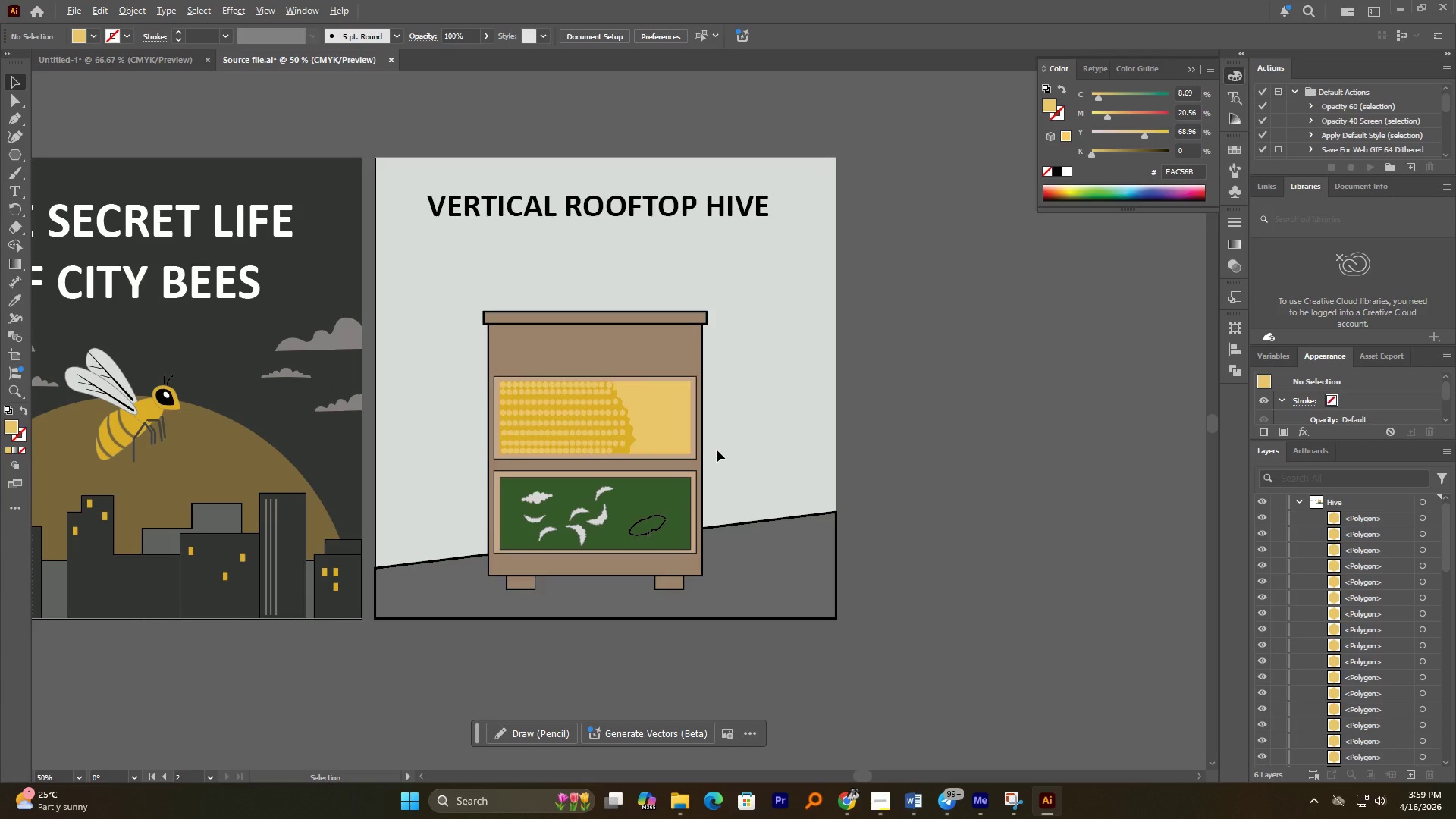 
scroll: coordinate [717, 450], scroll_direction: up, amount: 2.0
 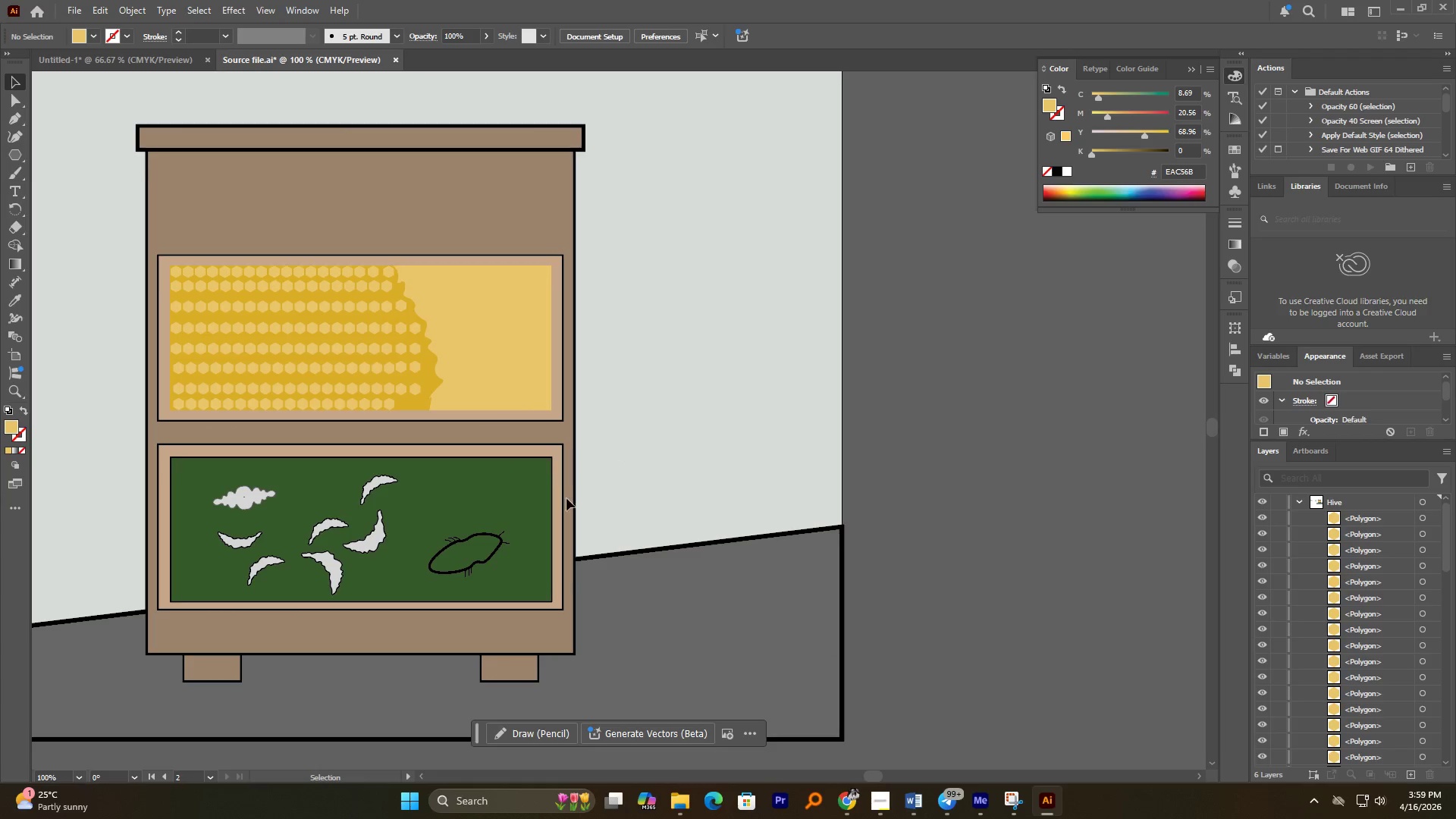 
hold_key(key=AltLeft, duration=1.38)
scroll: coordinate [410, 435], scroll_direction: down, amount: 2.0
 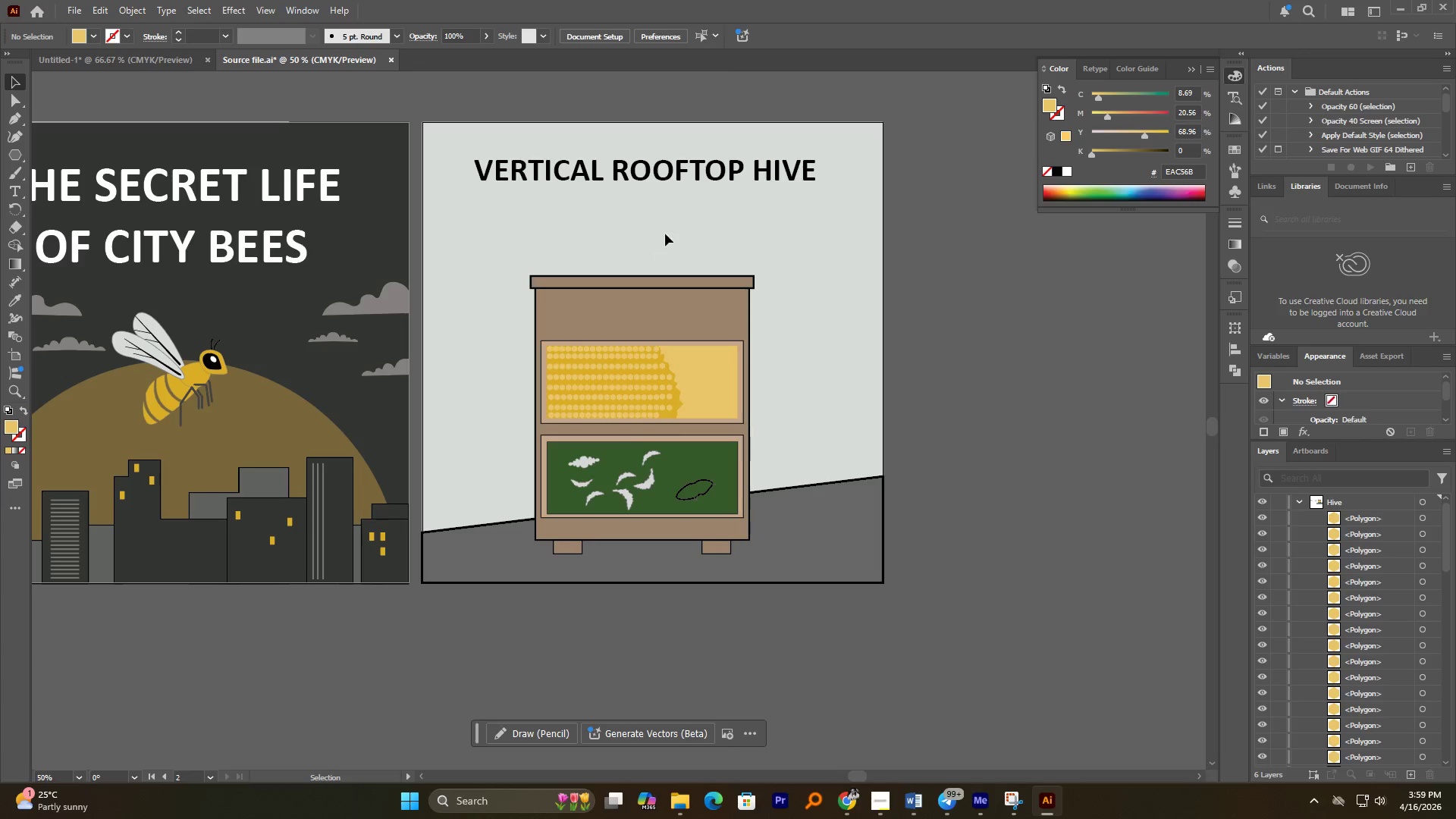 
left_click_drag(start_coordinate=[700, 164], to_coordinate=[837, 488])
 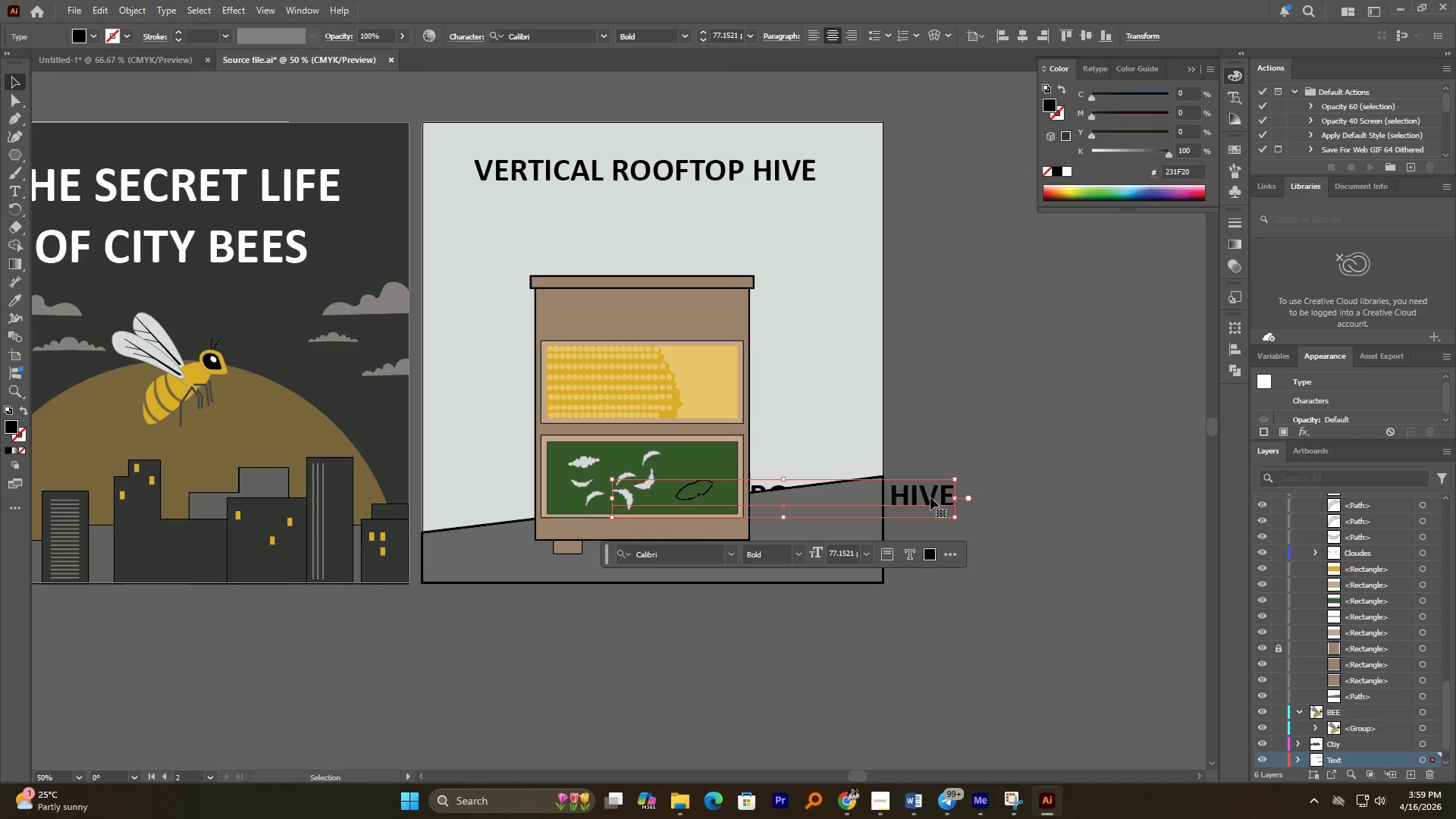 
hold_key(key=AltLeft, duration=0.94)
 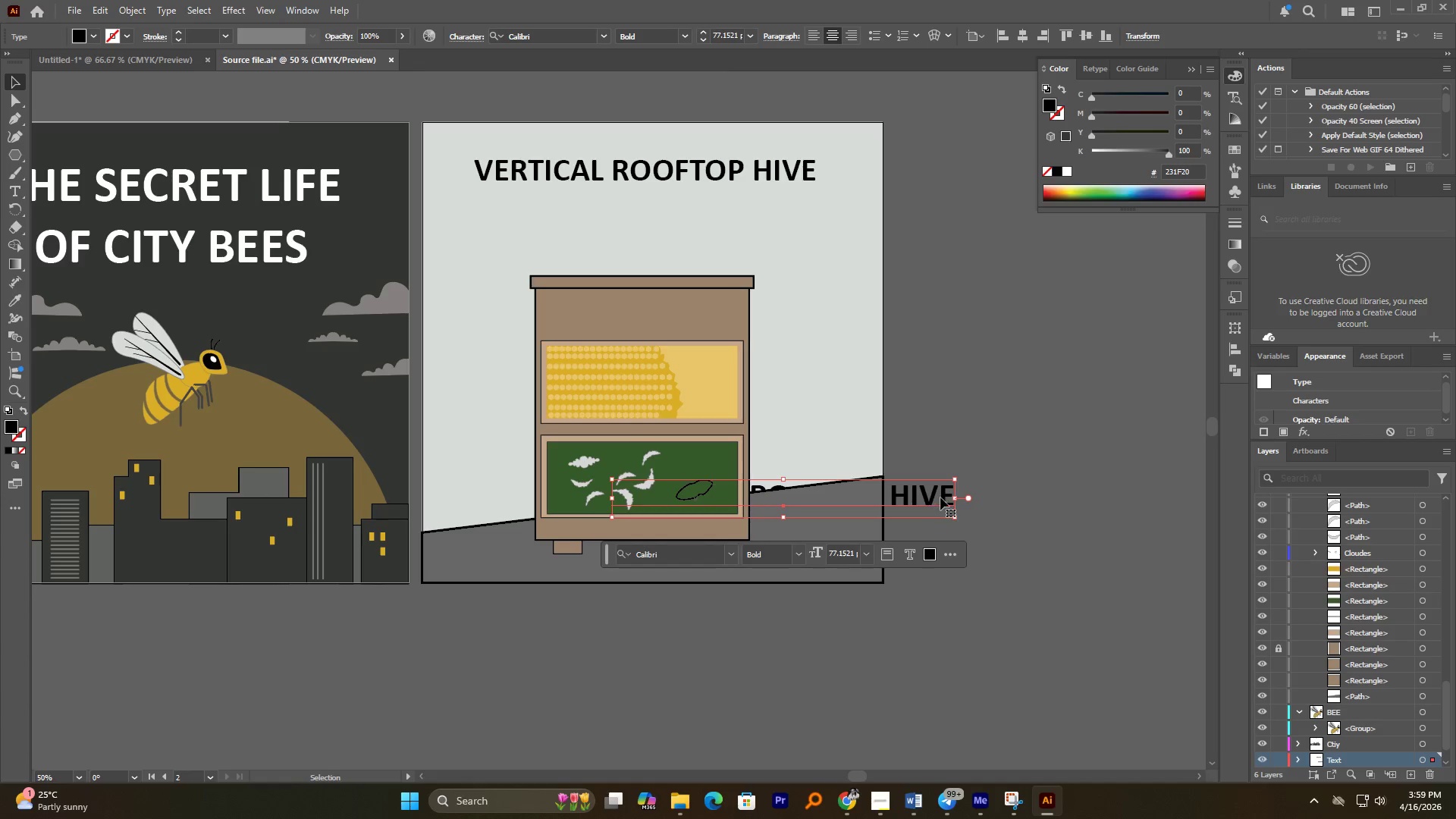 
hold_key(key=AltLeft, duration=0.41)
 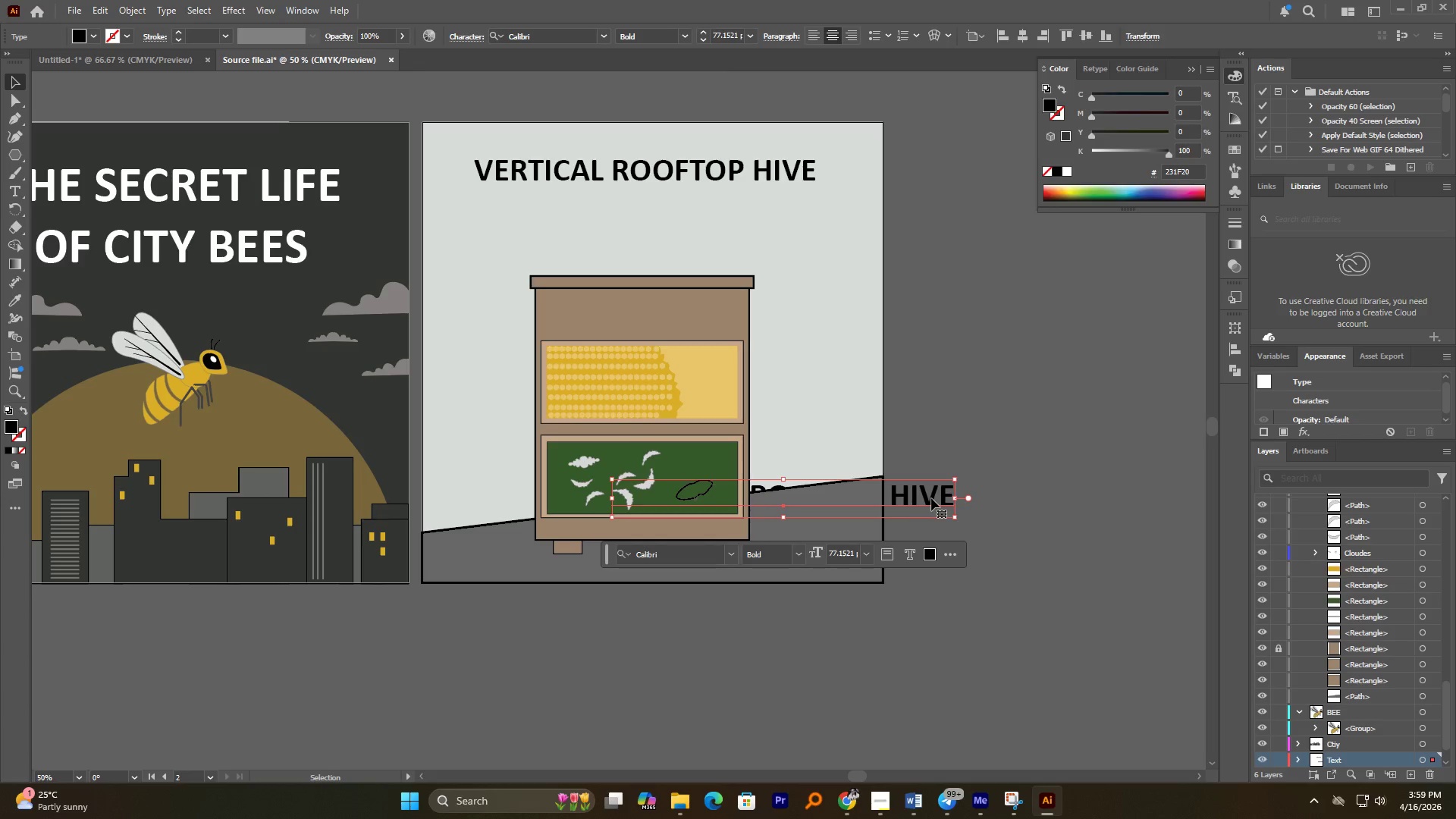 
hold_key(key=ShiftLeft, duration=0.38)
 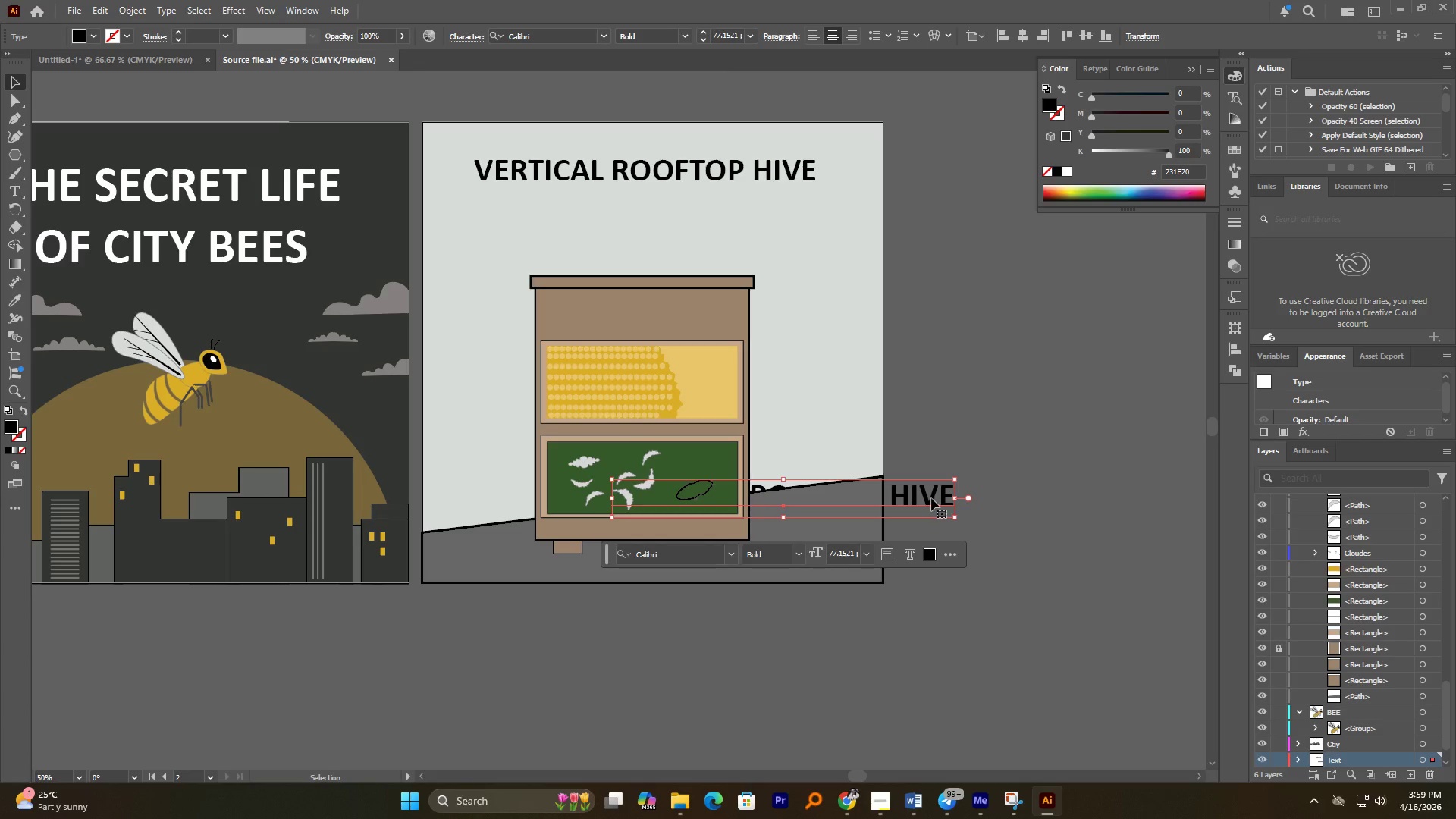 
right_click([931, 498])
 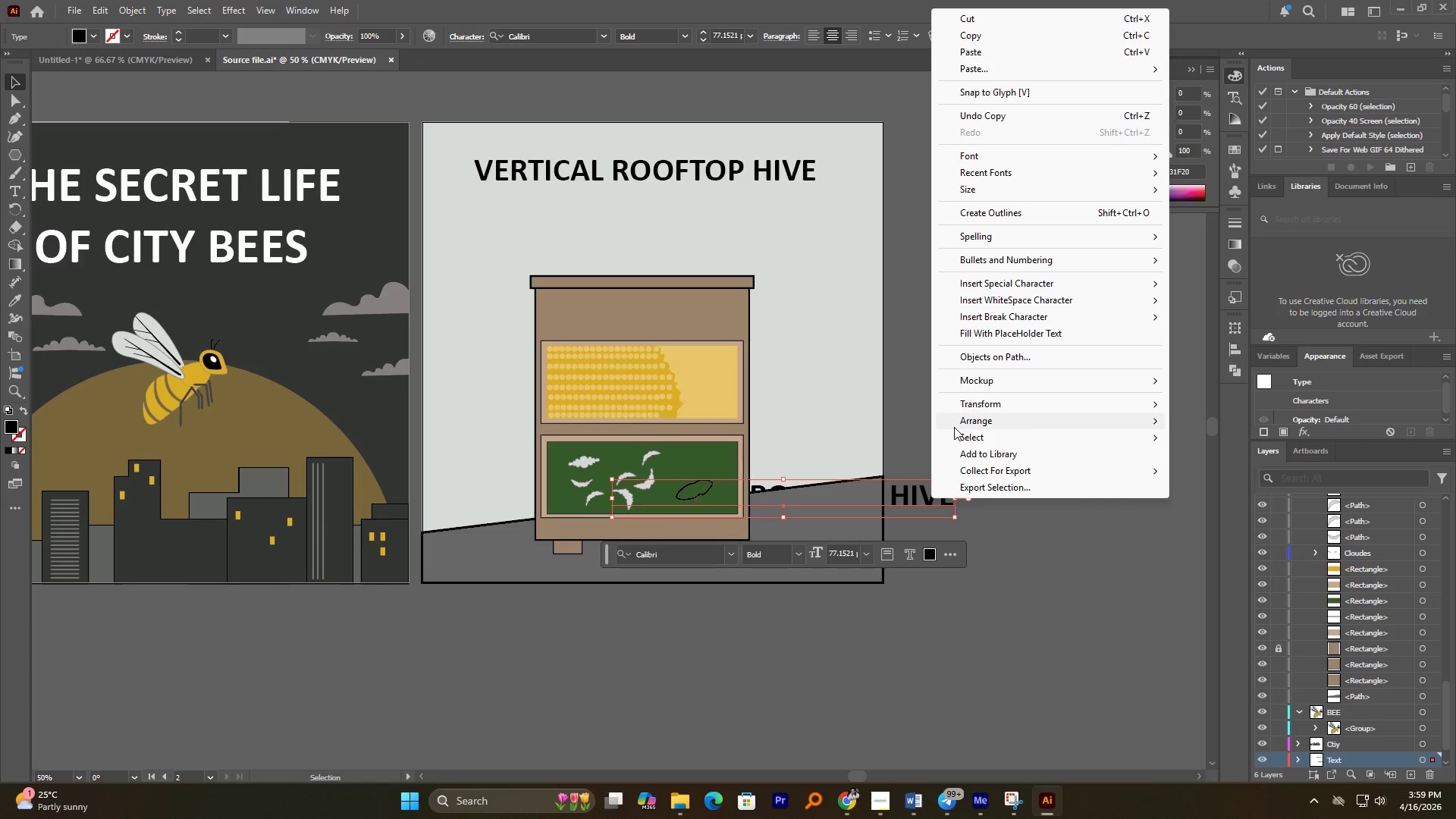 
left_click([965, 424])
 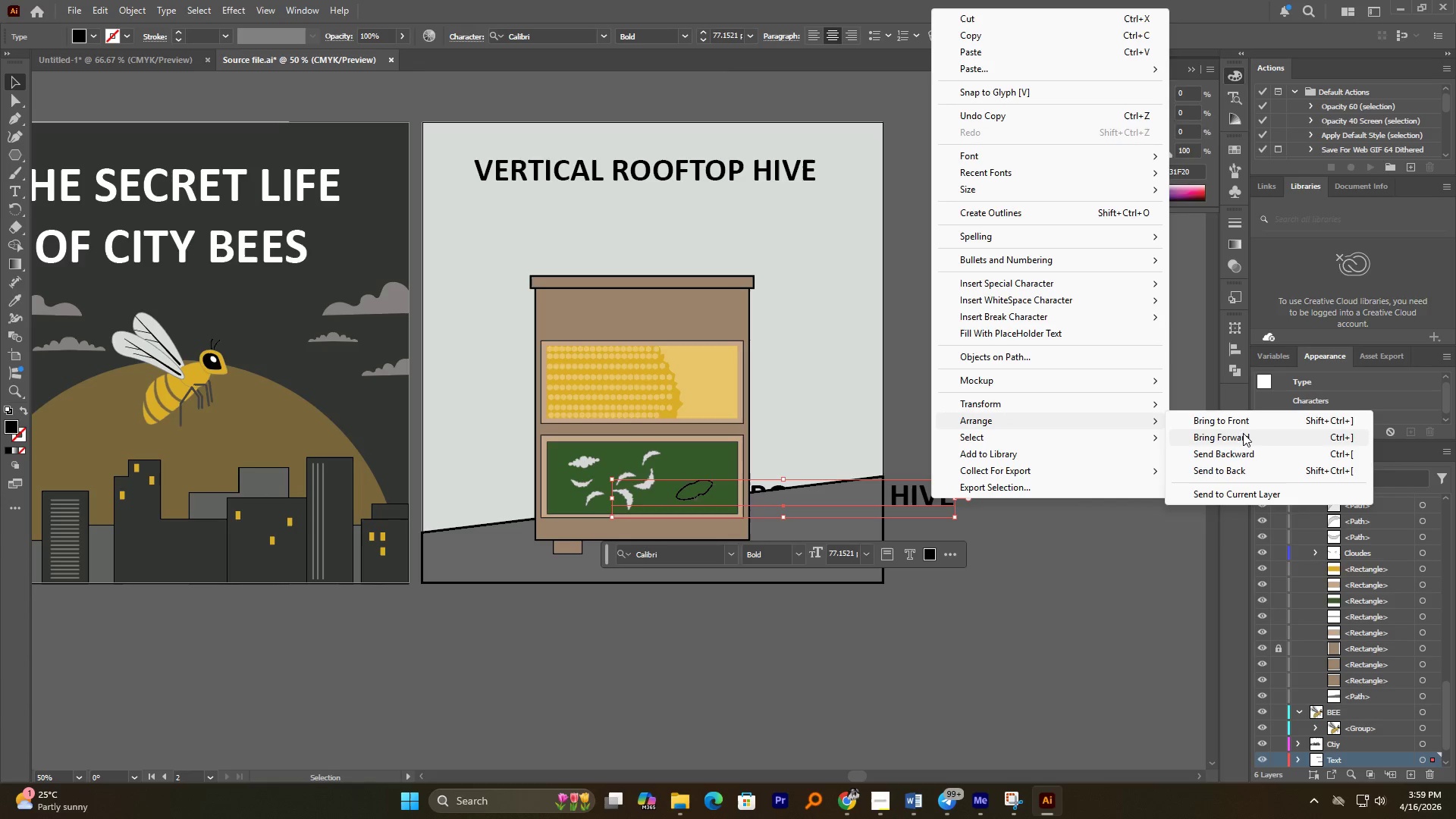 
left_click([1232, 422])
 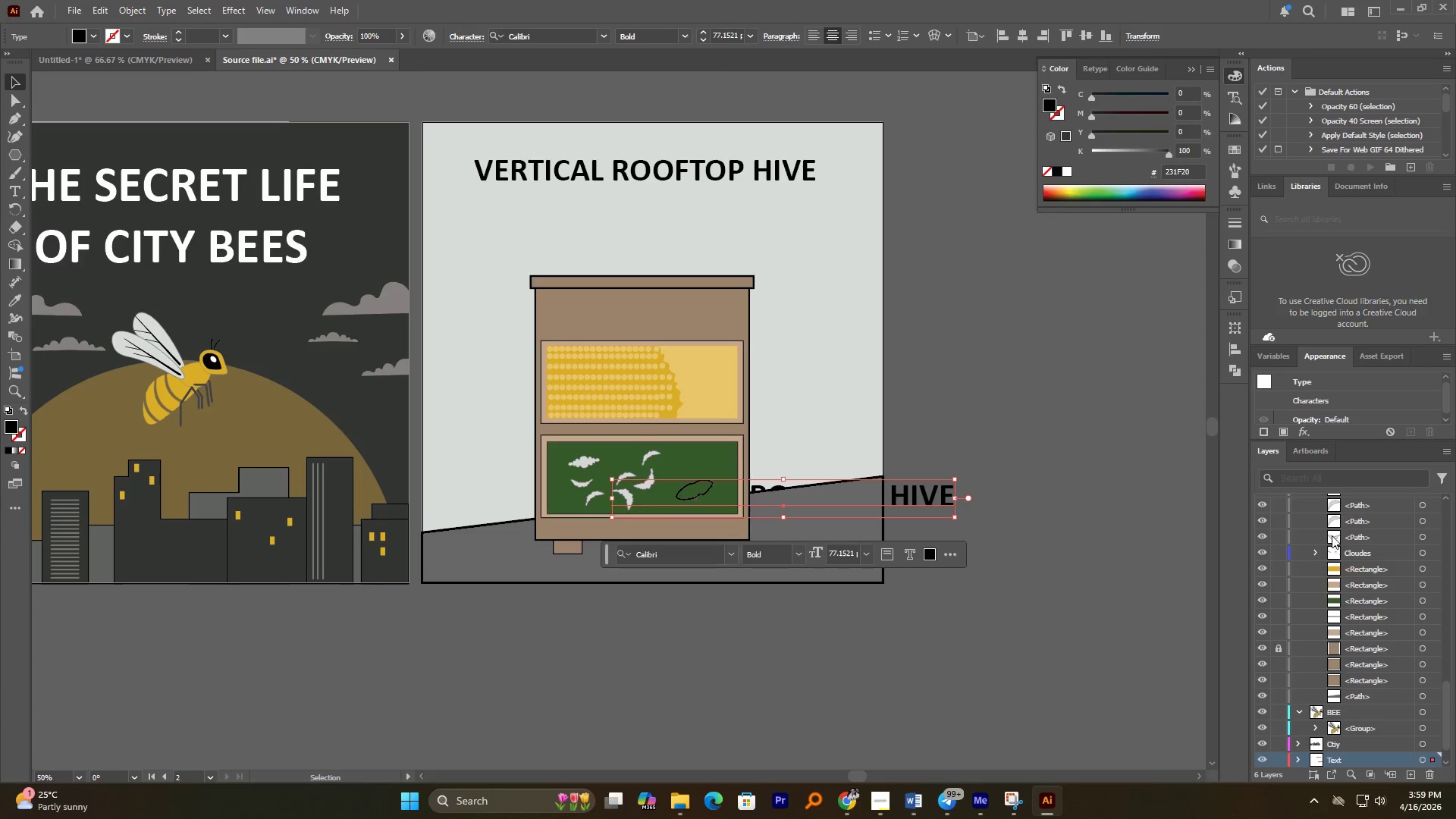 
scroll: coordinate [1326, 550], scroll_direction: up, amount: 18.0
 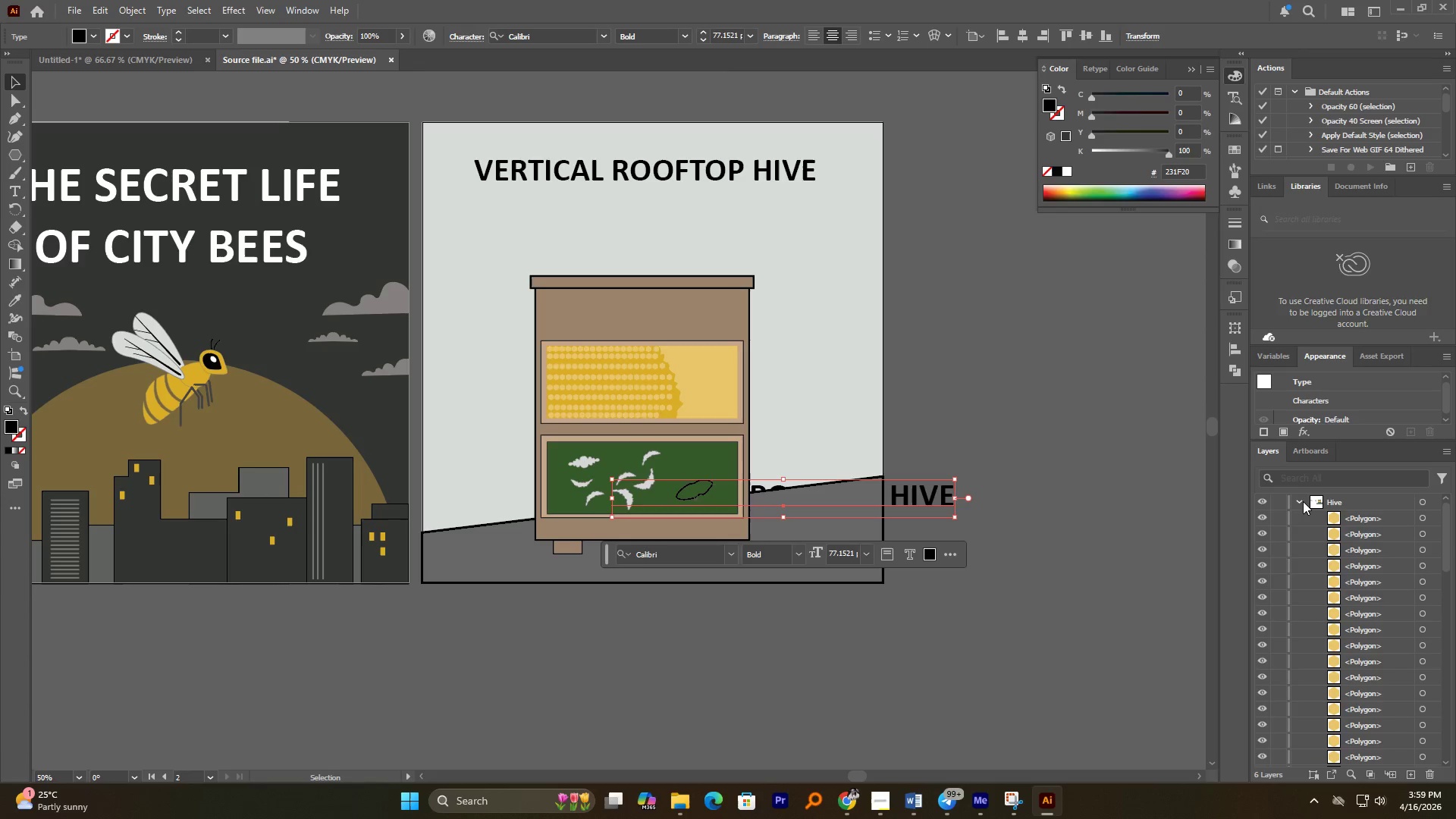 
left_click([1301, 501])
 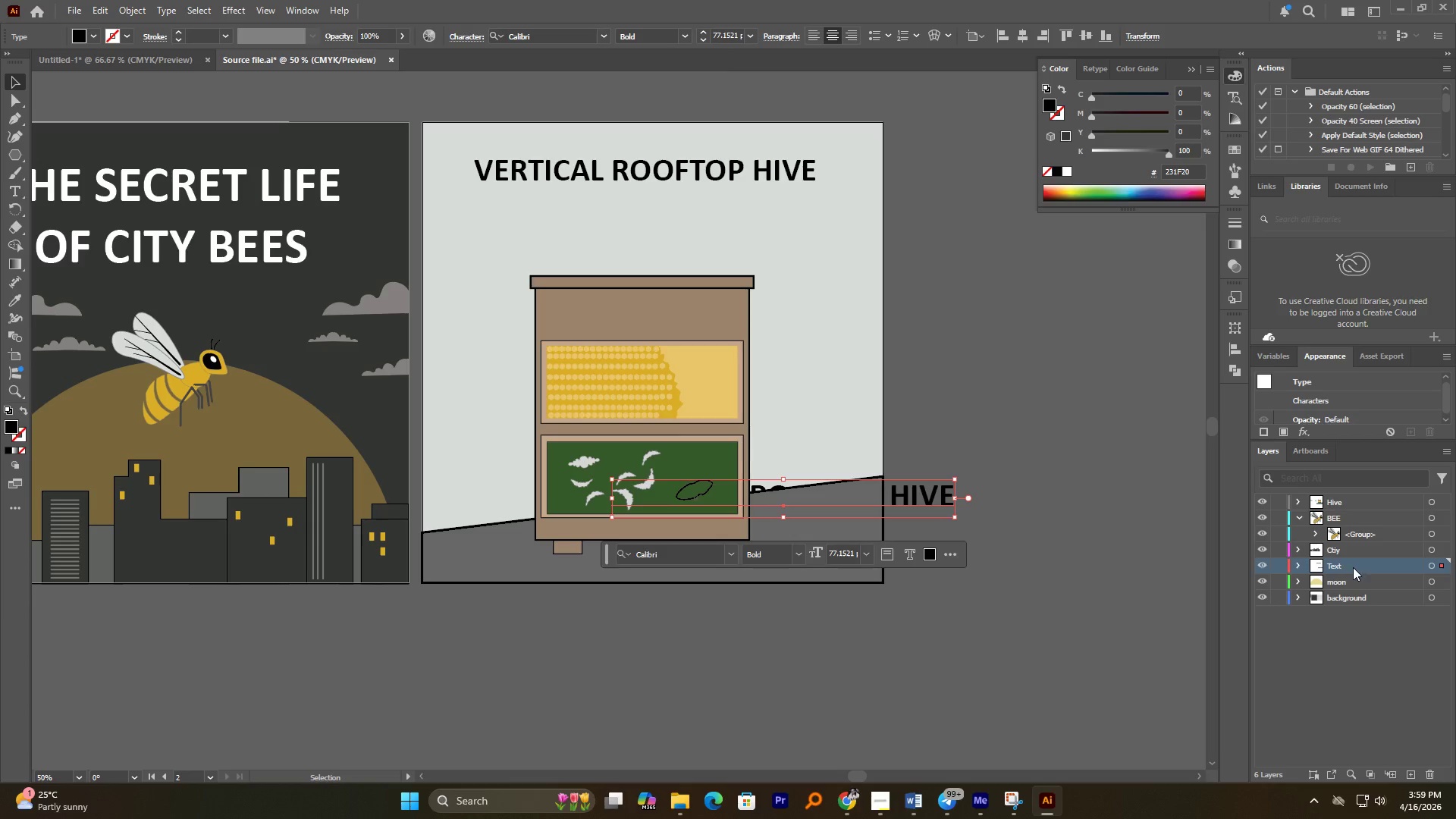 
left_click_drag(start_coordinate=[1348, 566], to_coordinate=[1359, 494])
 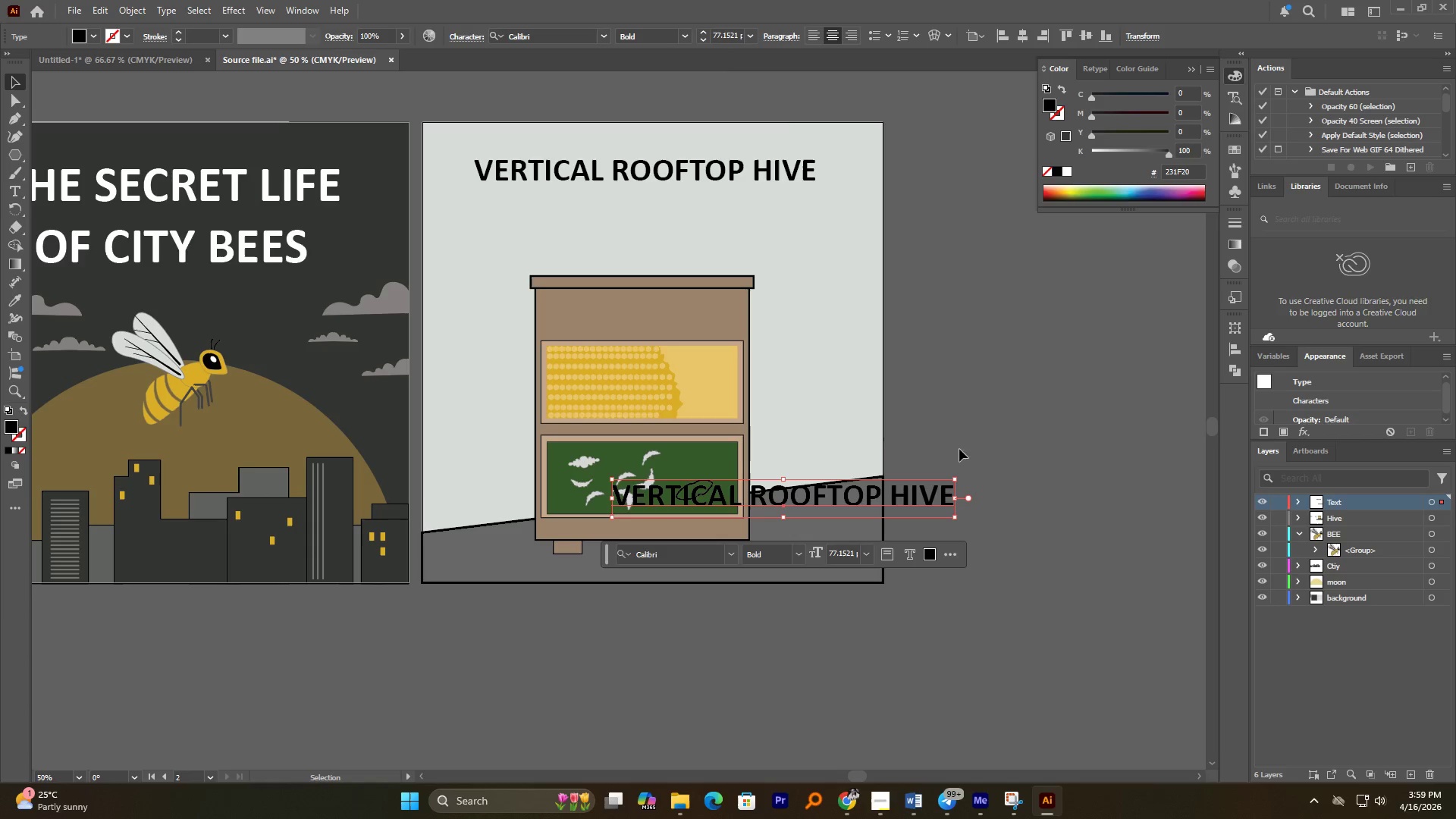 
hold_key(key=AltLeft, duration=0.72)
scroll: coordinate [752, 491], scroll_direction: up, amount: 2.0
 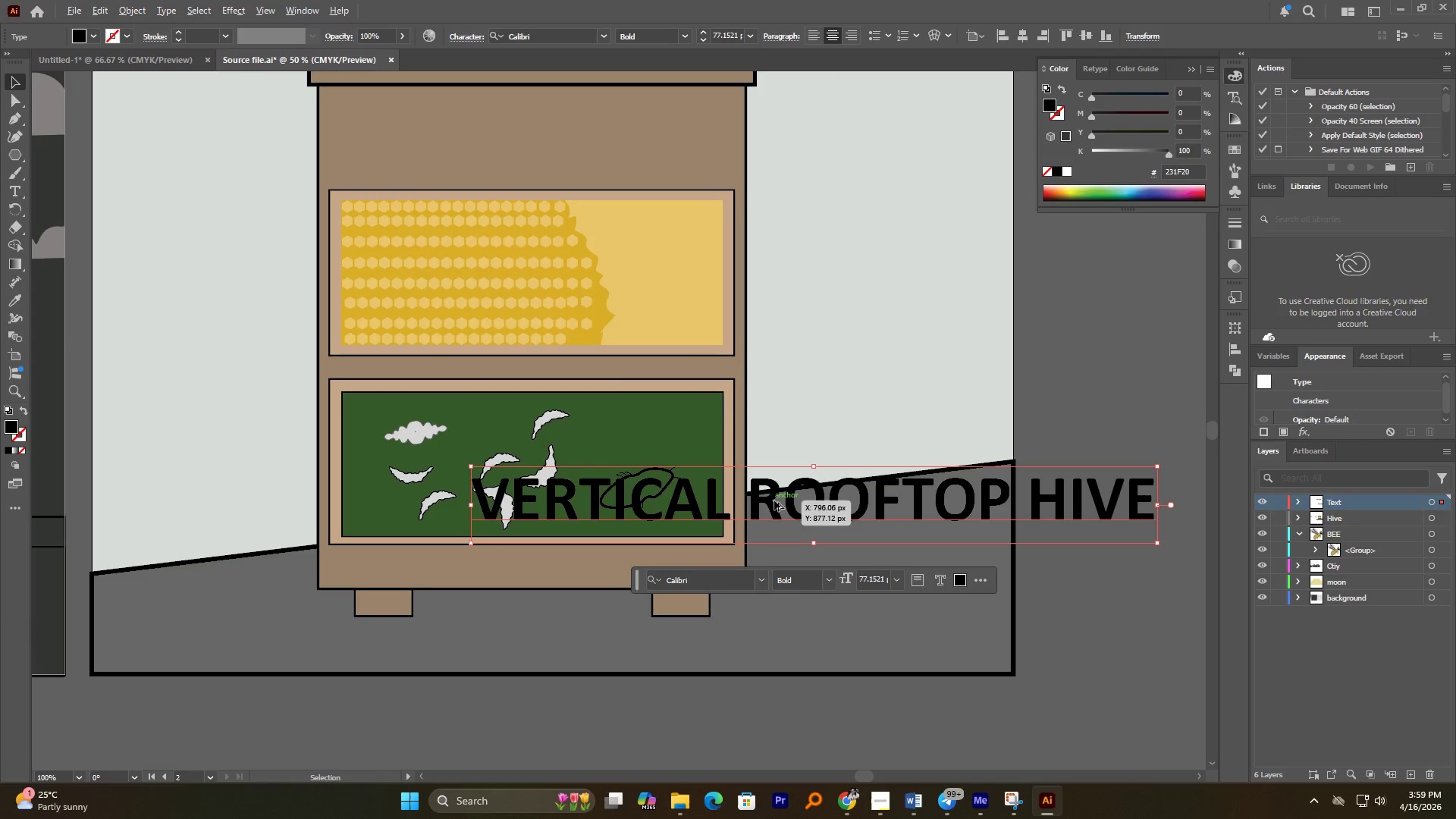 
left_click([810, 505])
 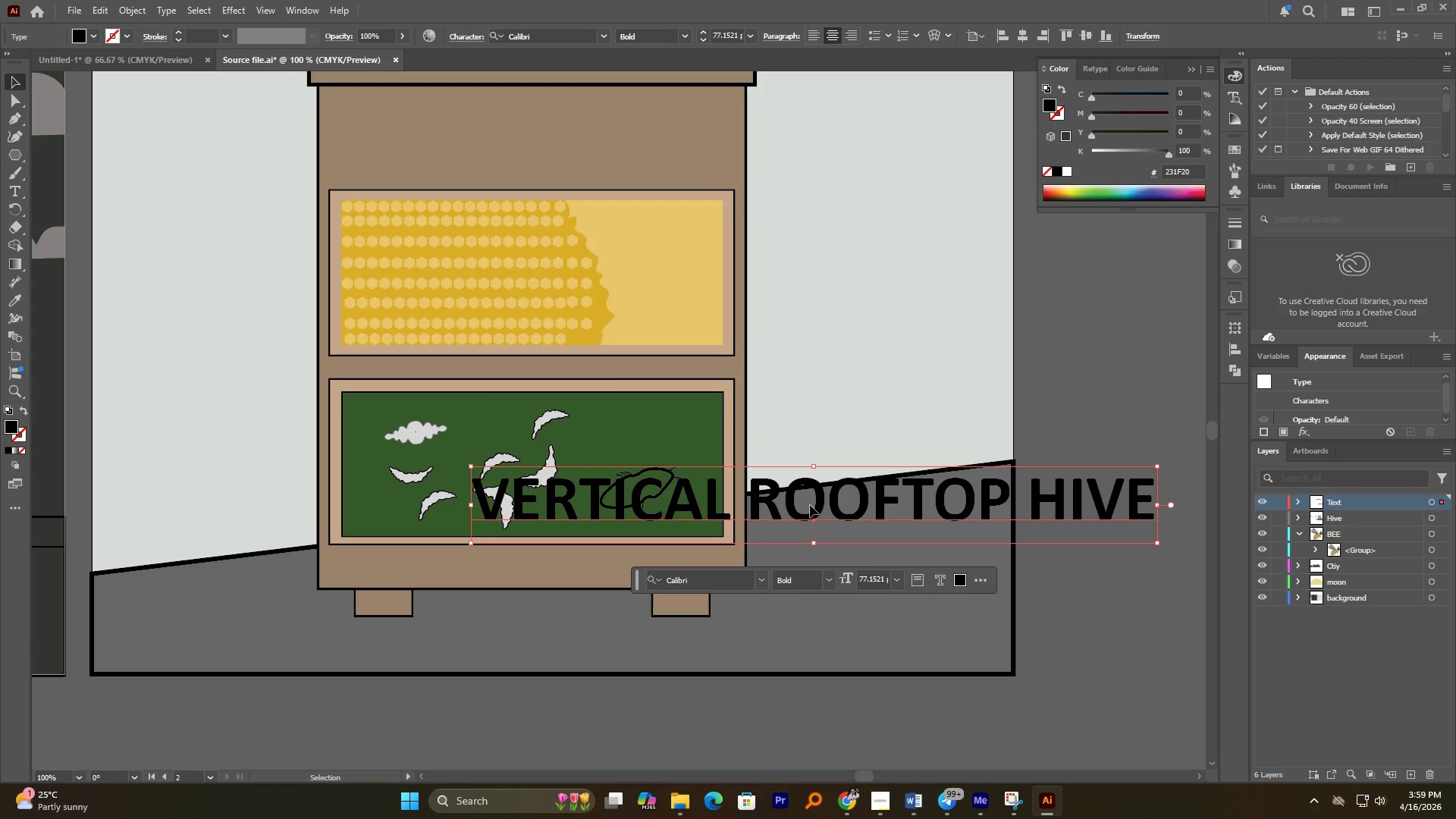 
left_click_drag(start_coordinate=[810, 505], to_coordinate=[22, 80])
 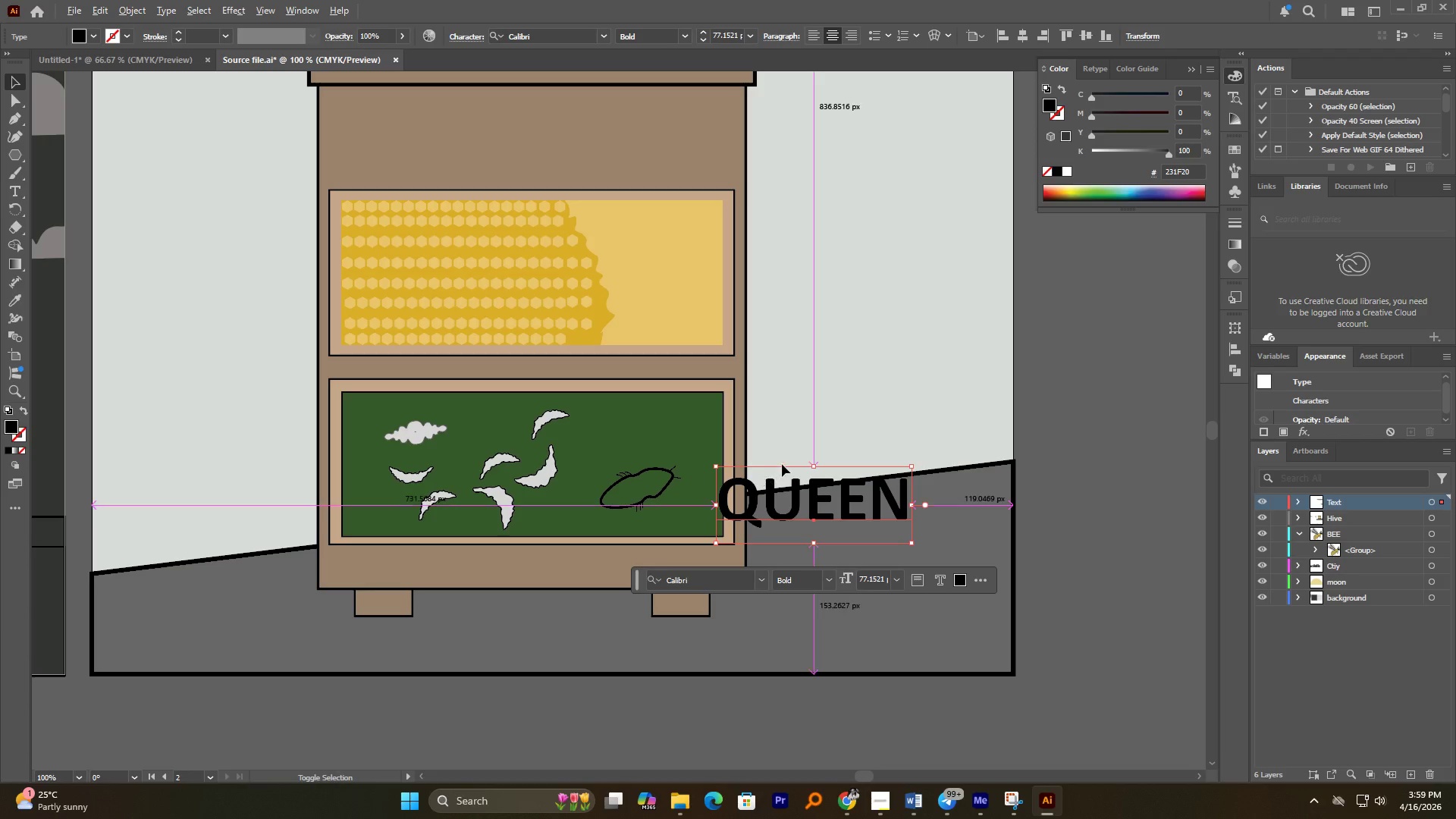 
key(Control+A)
 